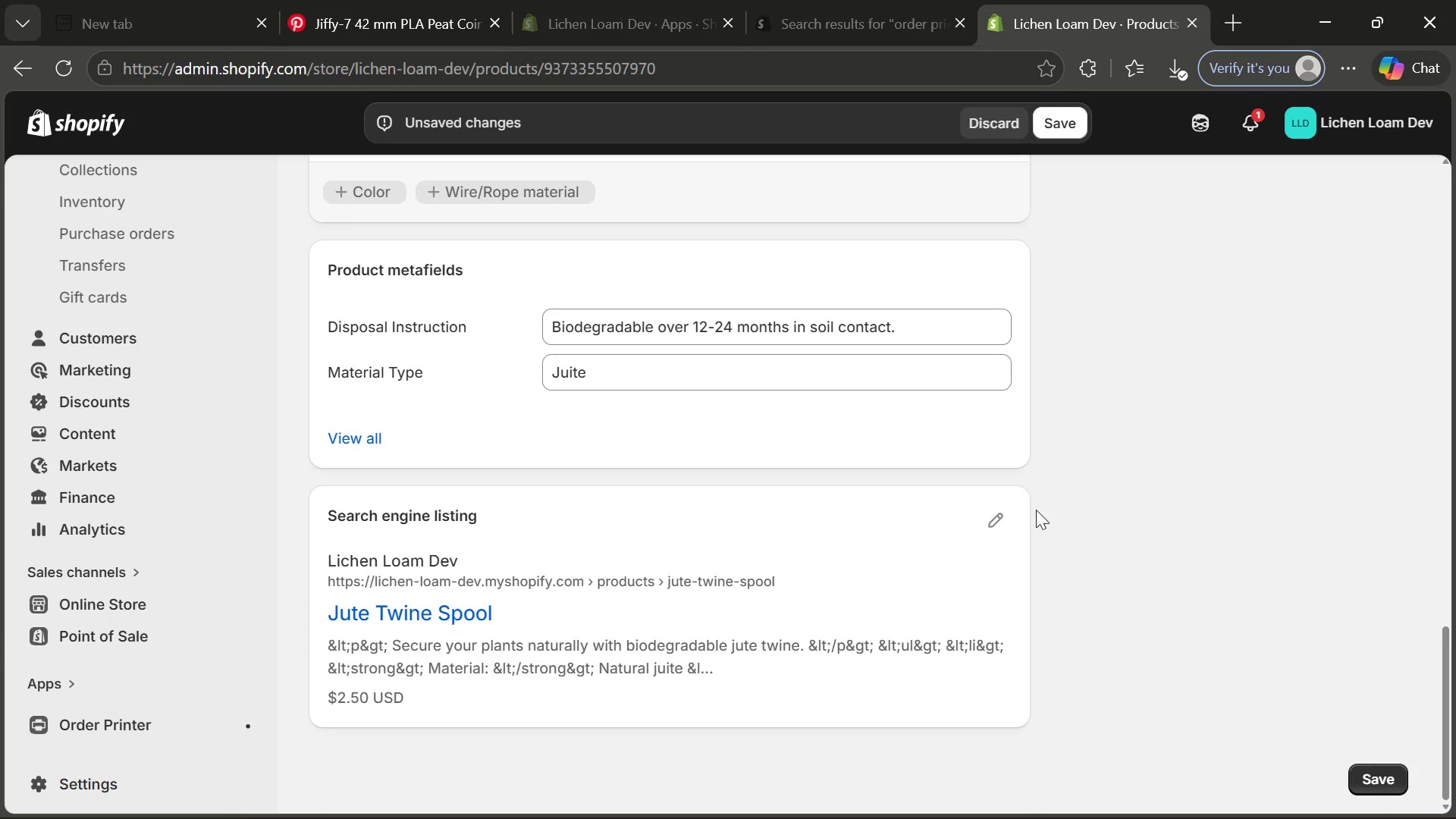 
left_click([1003, 532])
 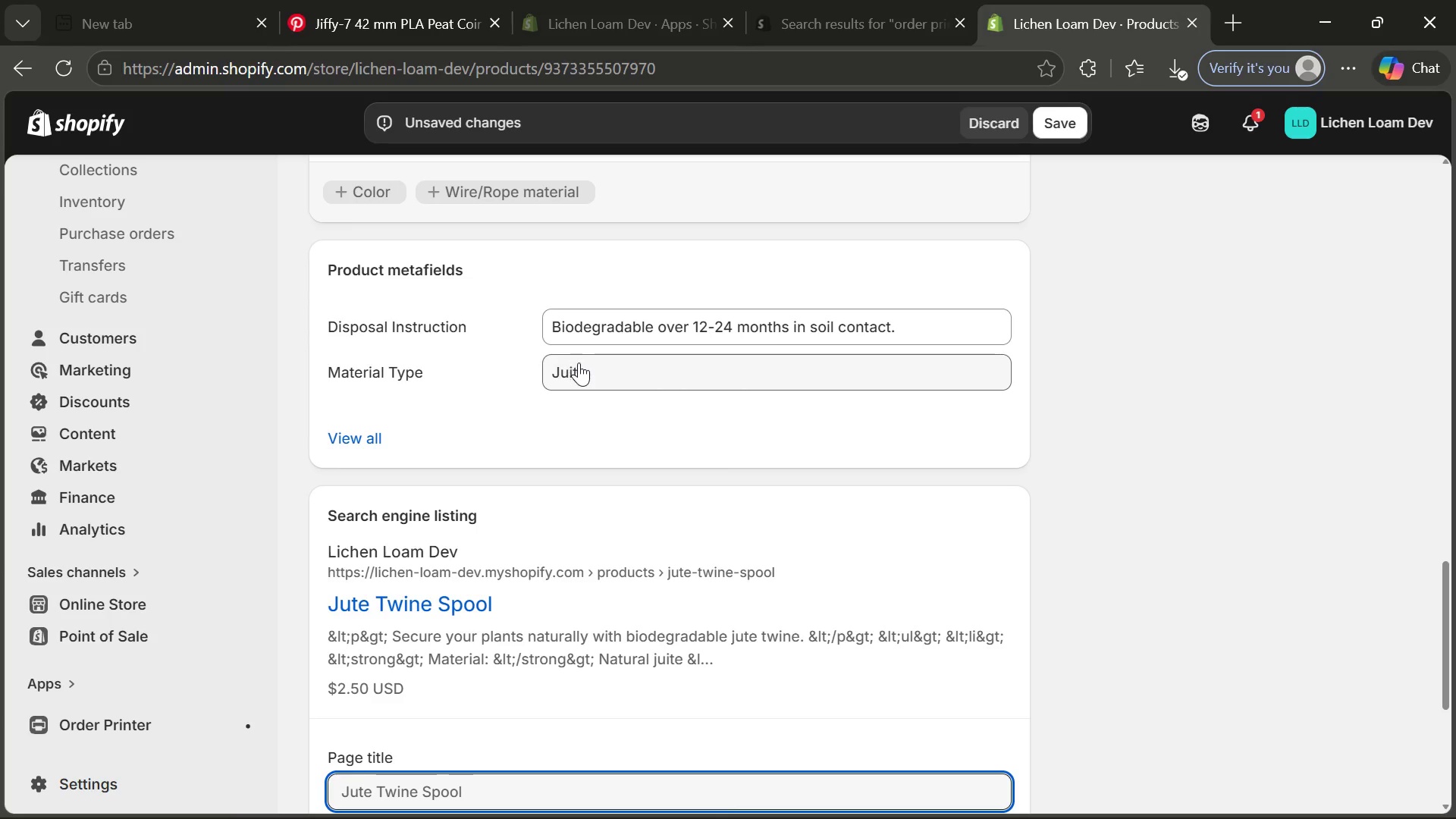 
left_click([580, 367])
 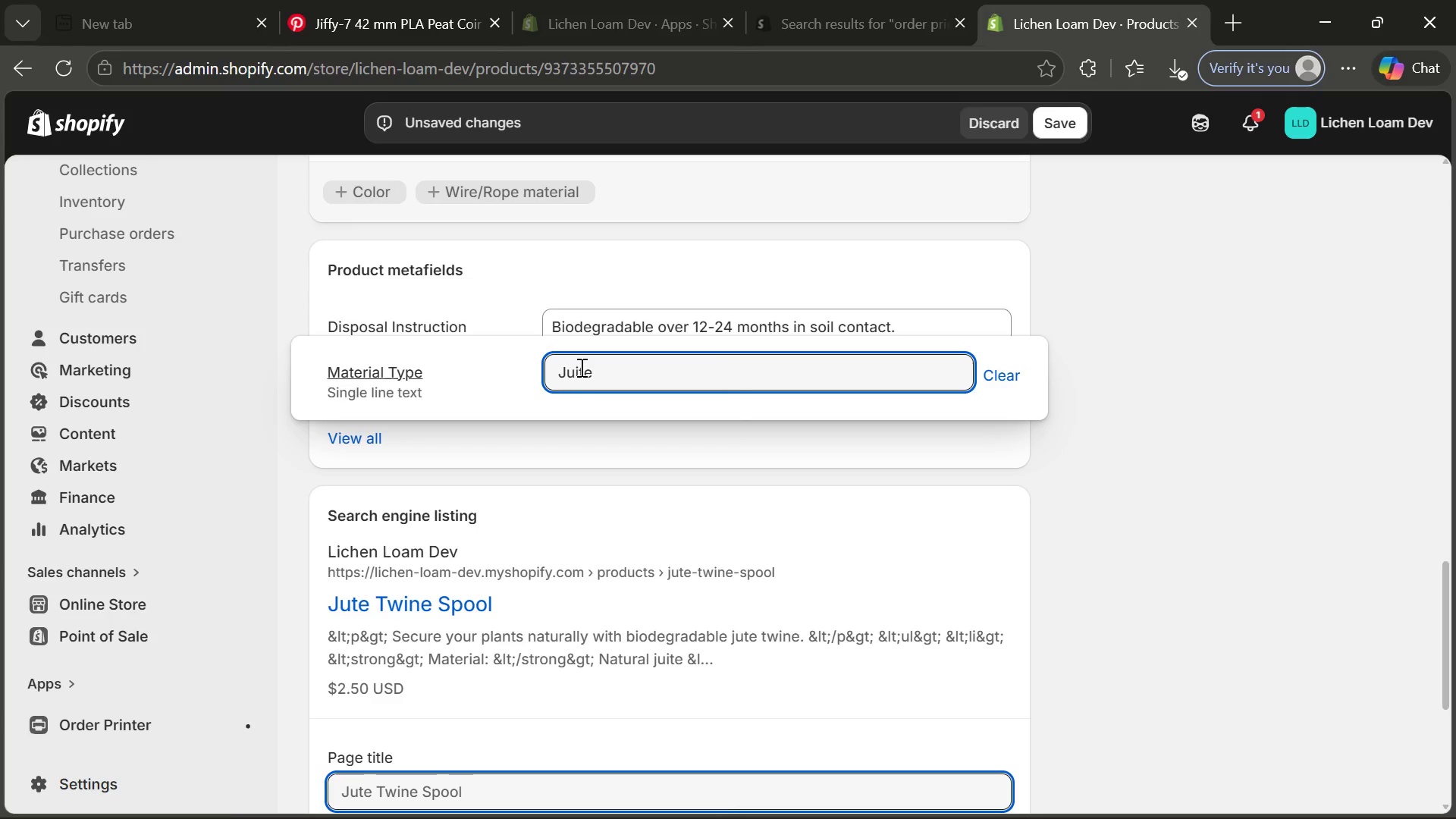 
key(ArrowLeft)
 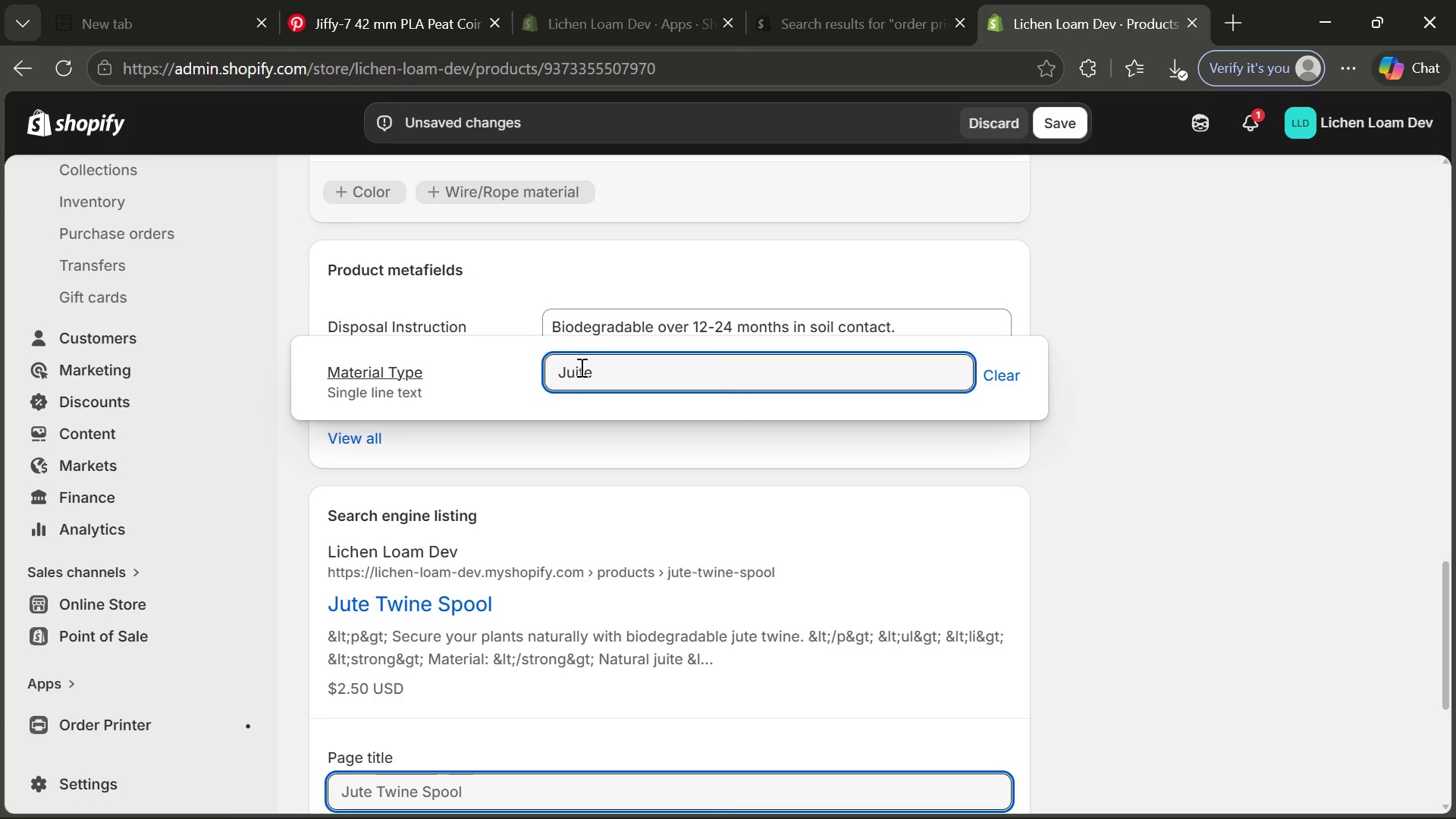 
key(ArrowLeft)
 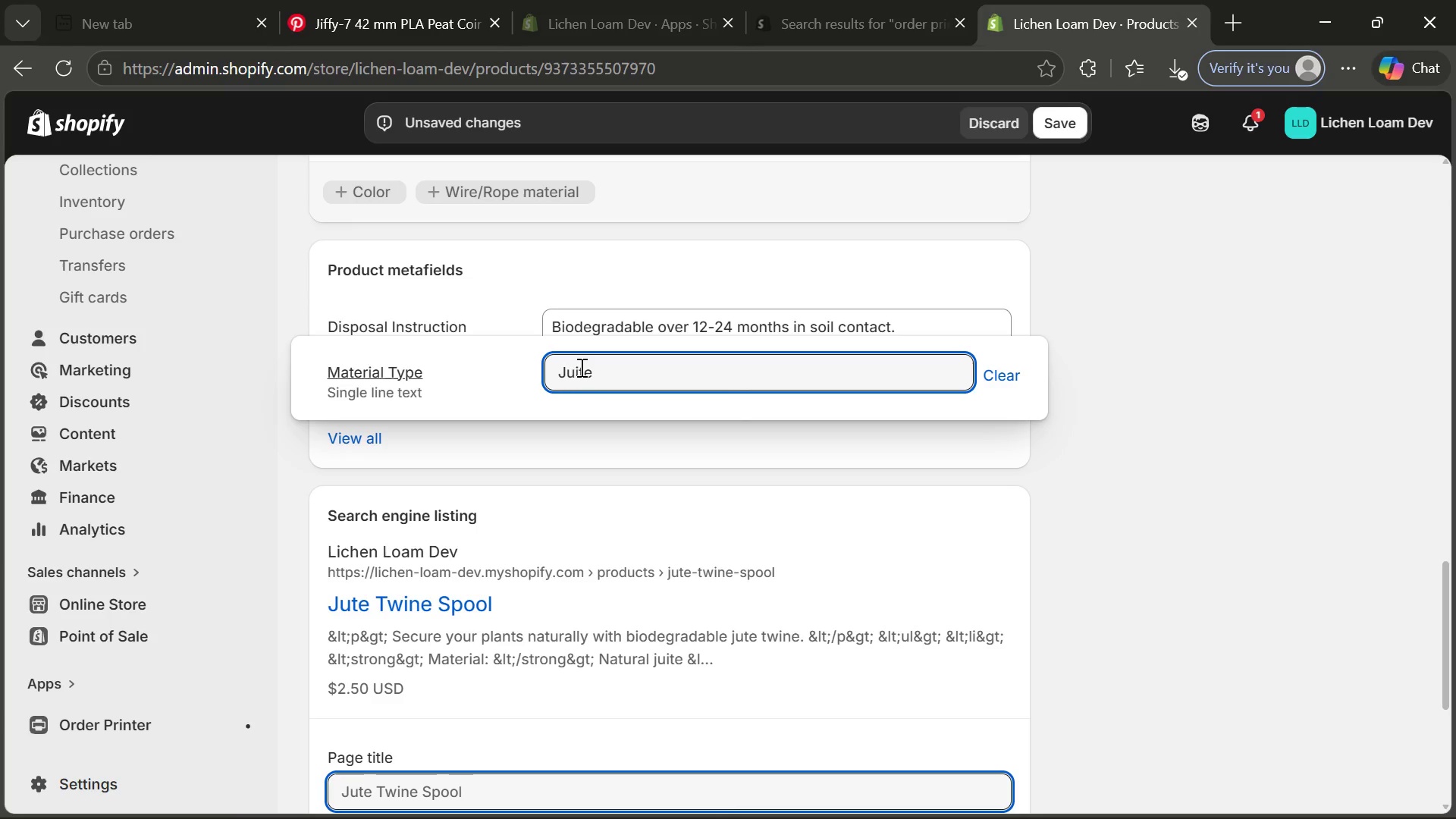 
key(Backspace)
 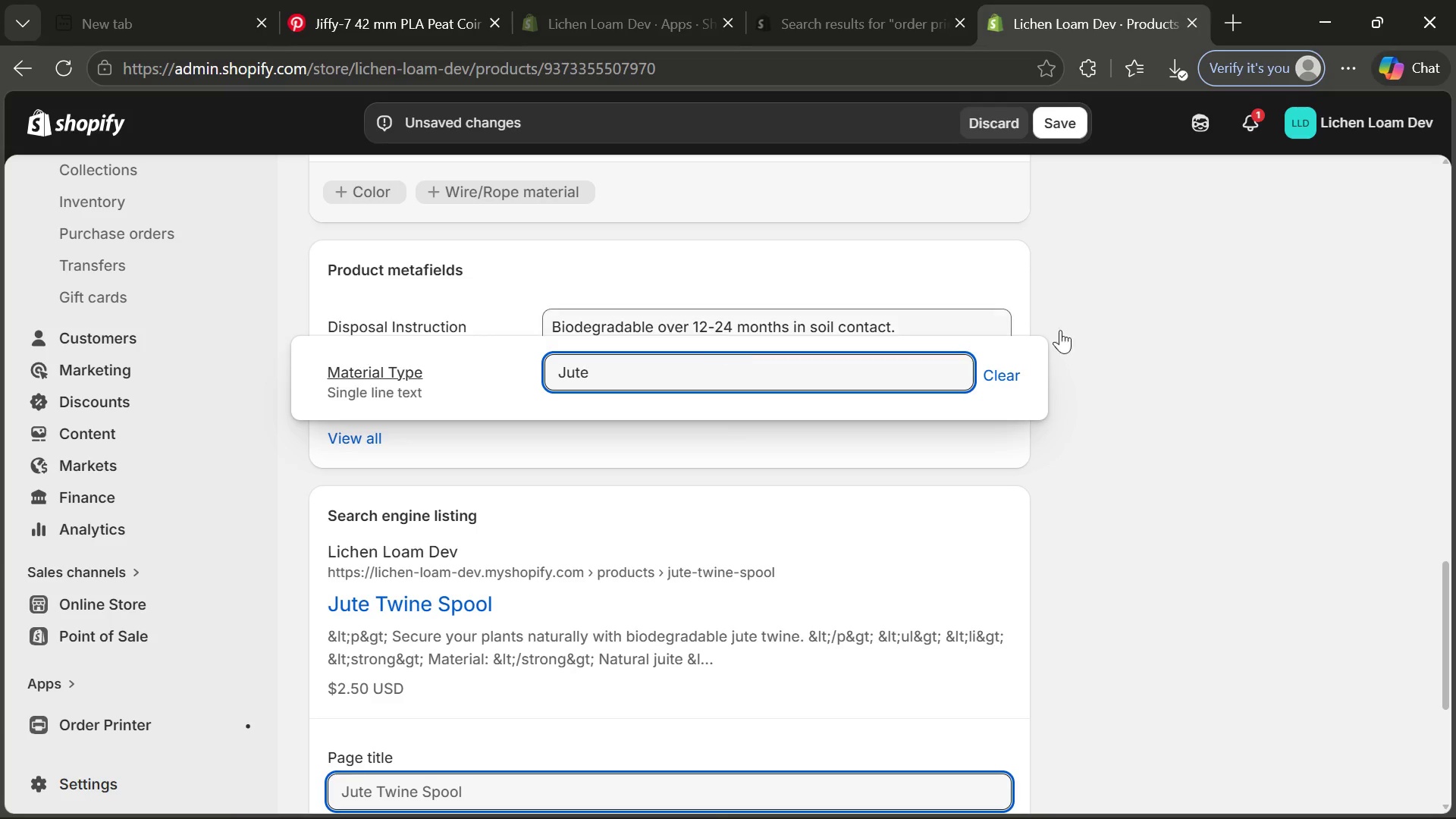 
left_click([1213, 359])
 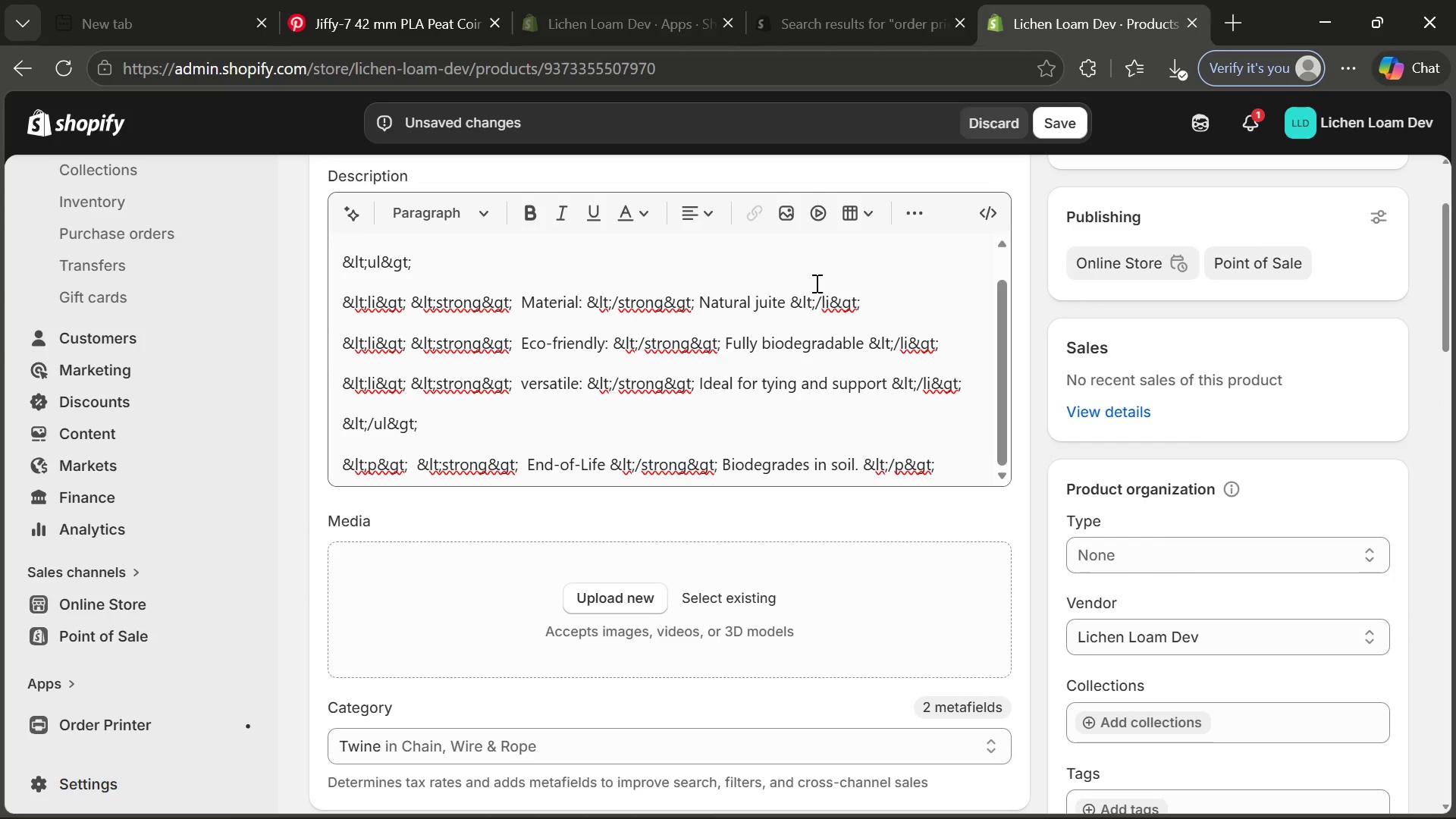 
left_click([770, 296])
 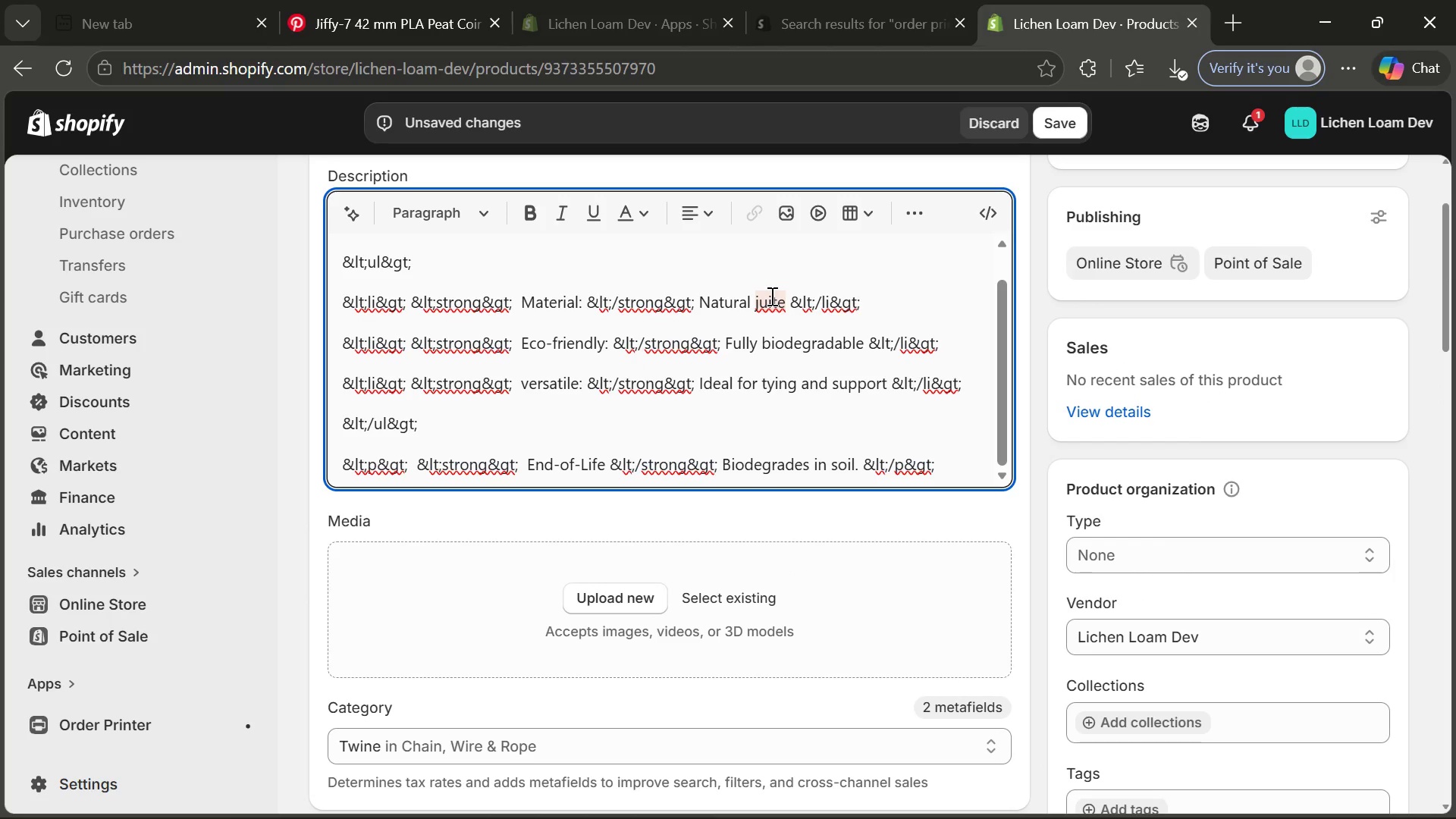 
key(ArrowRight)
 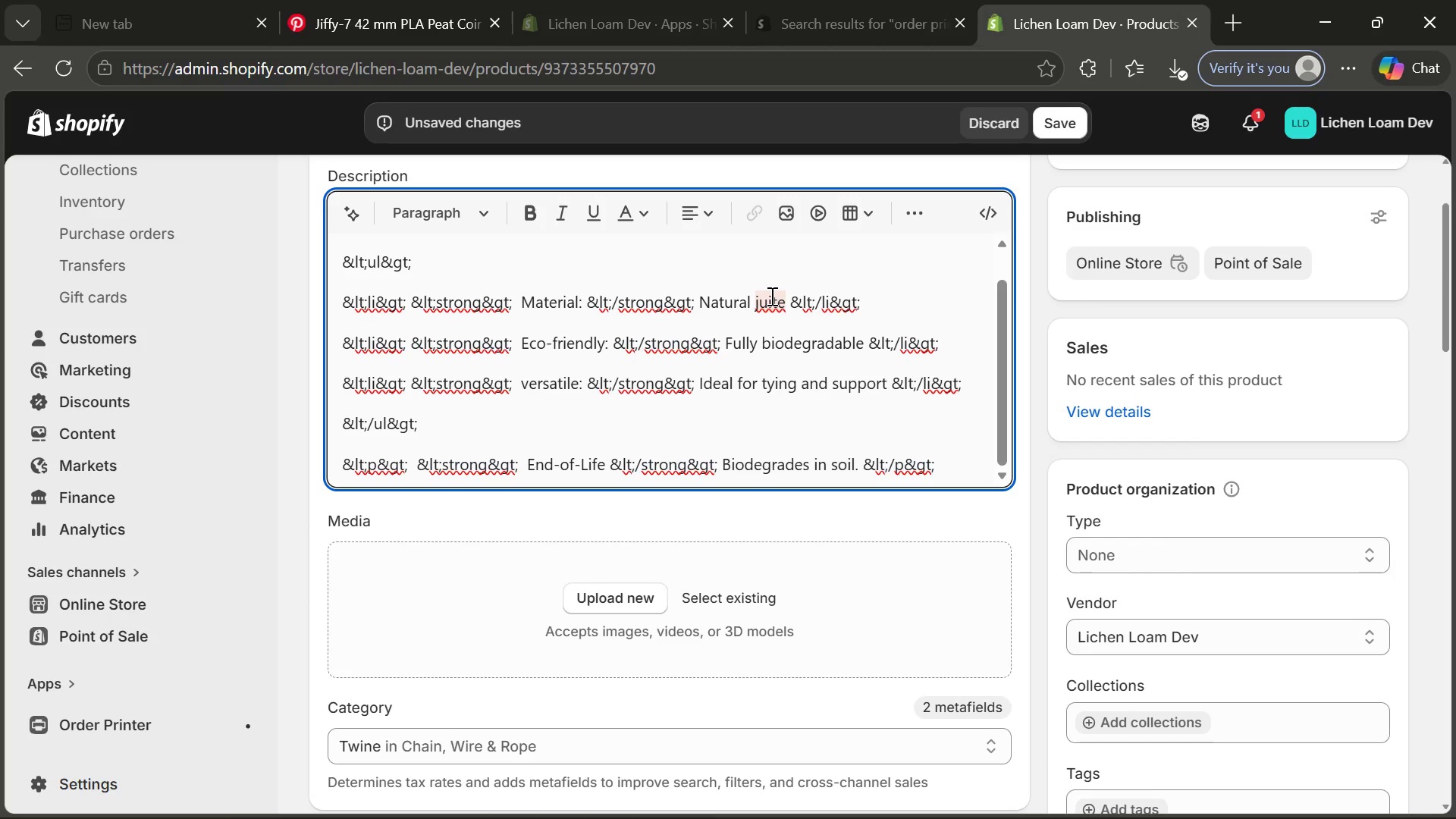 
key(Backspace)
 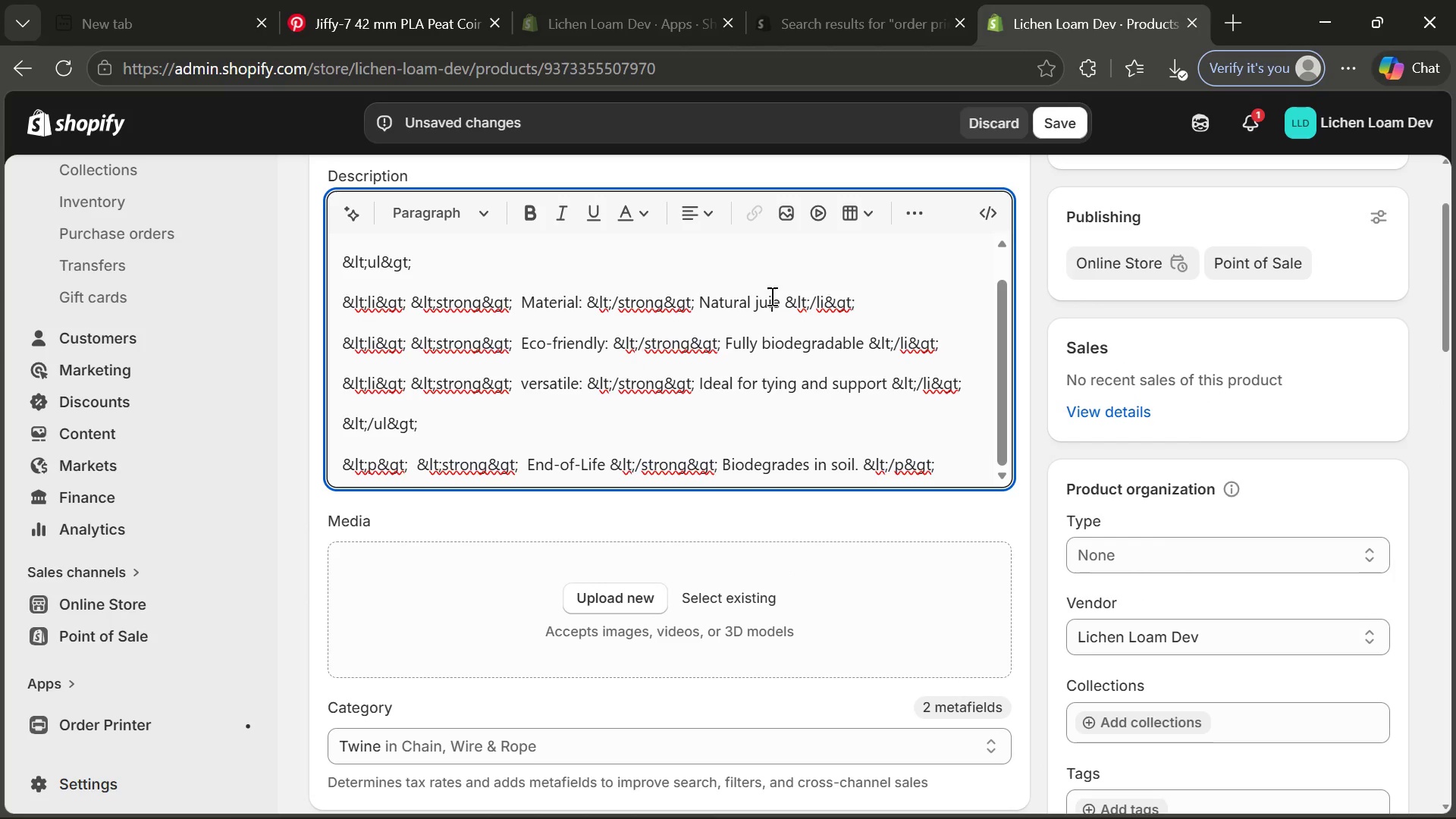 
key(Control+Z)
 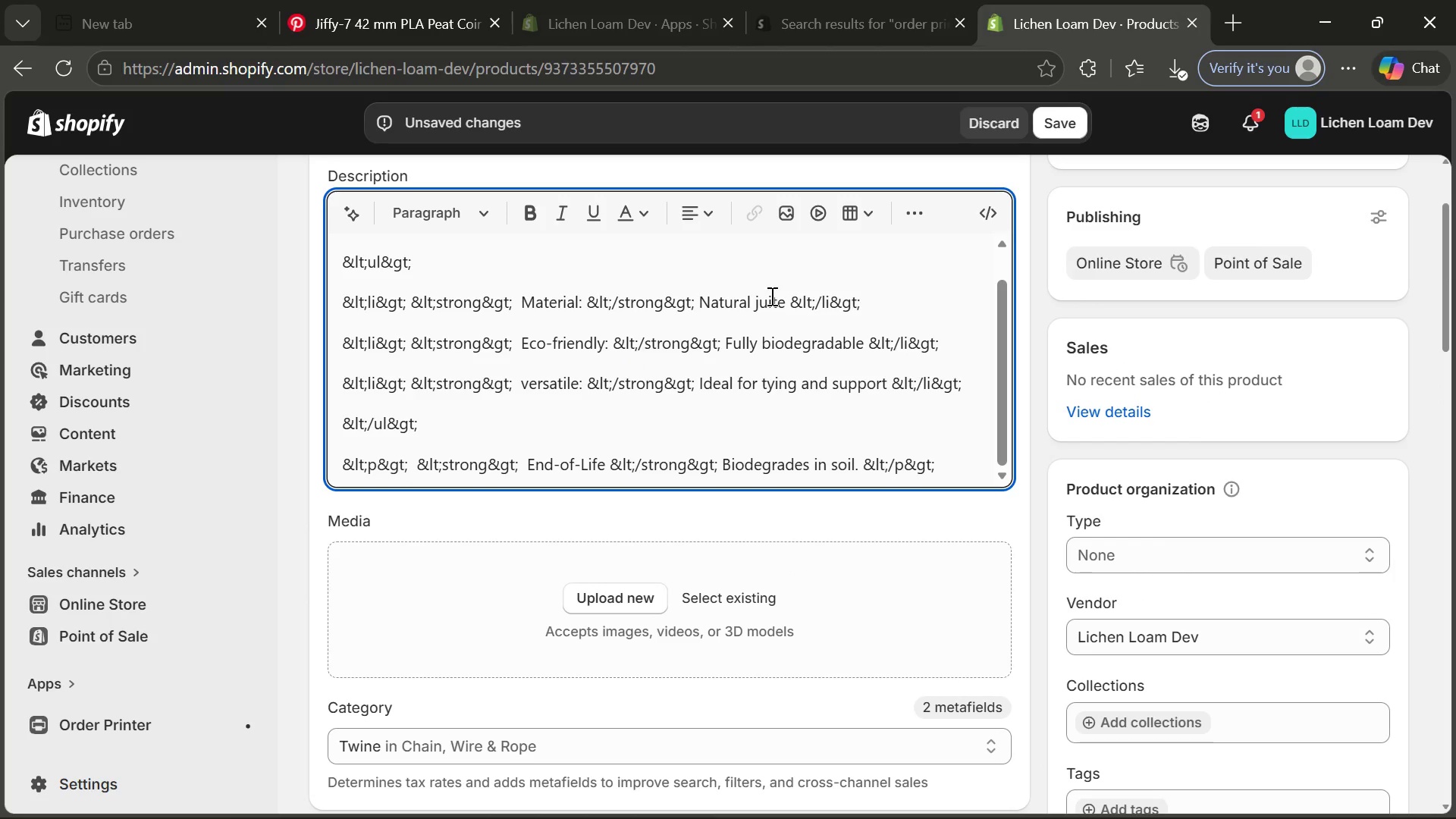 
key(Backspace)
 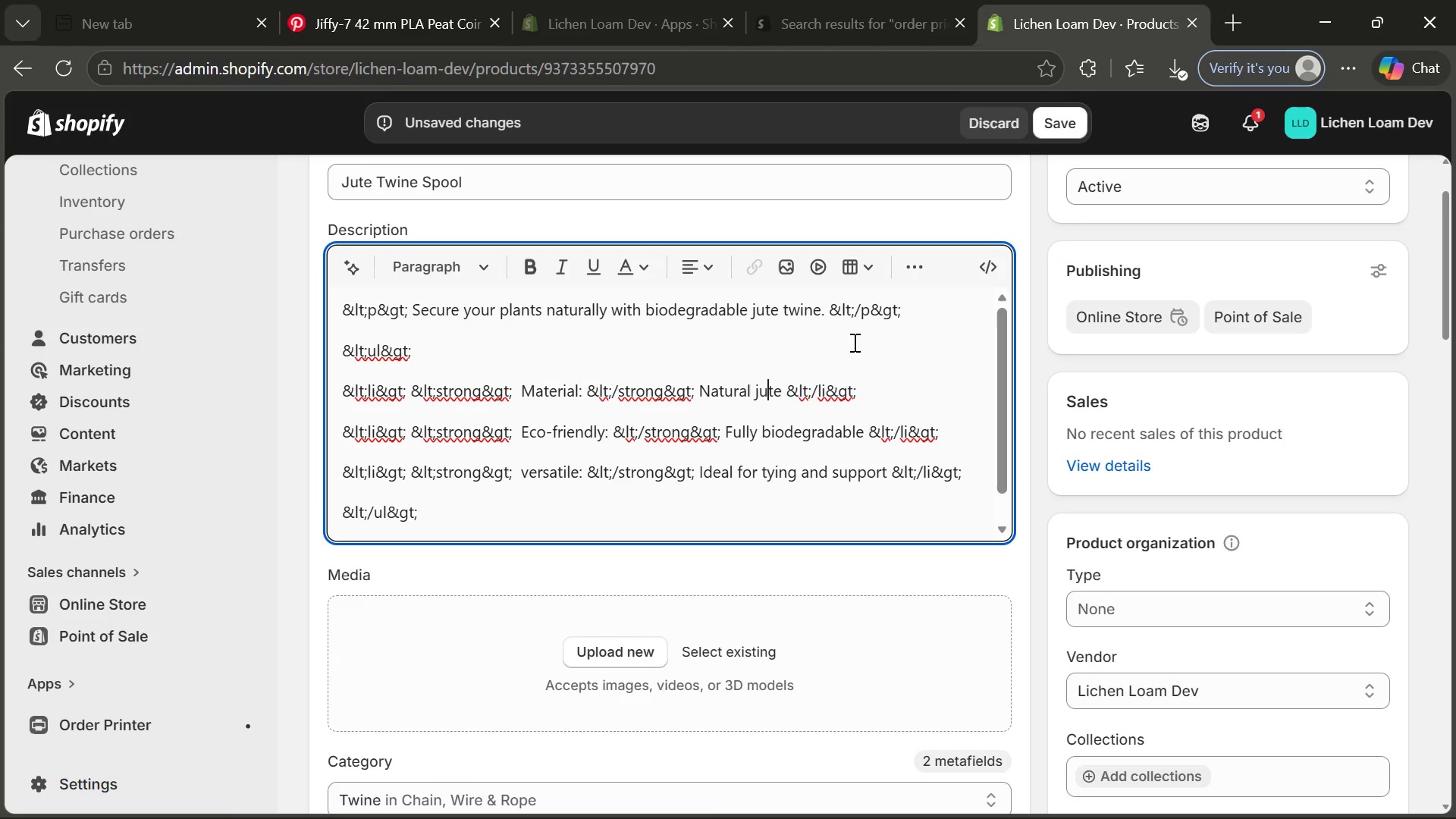 
wait(11.44)
 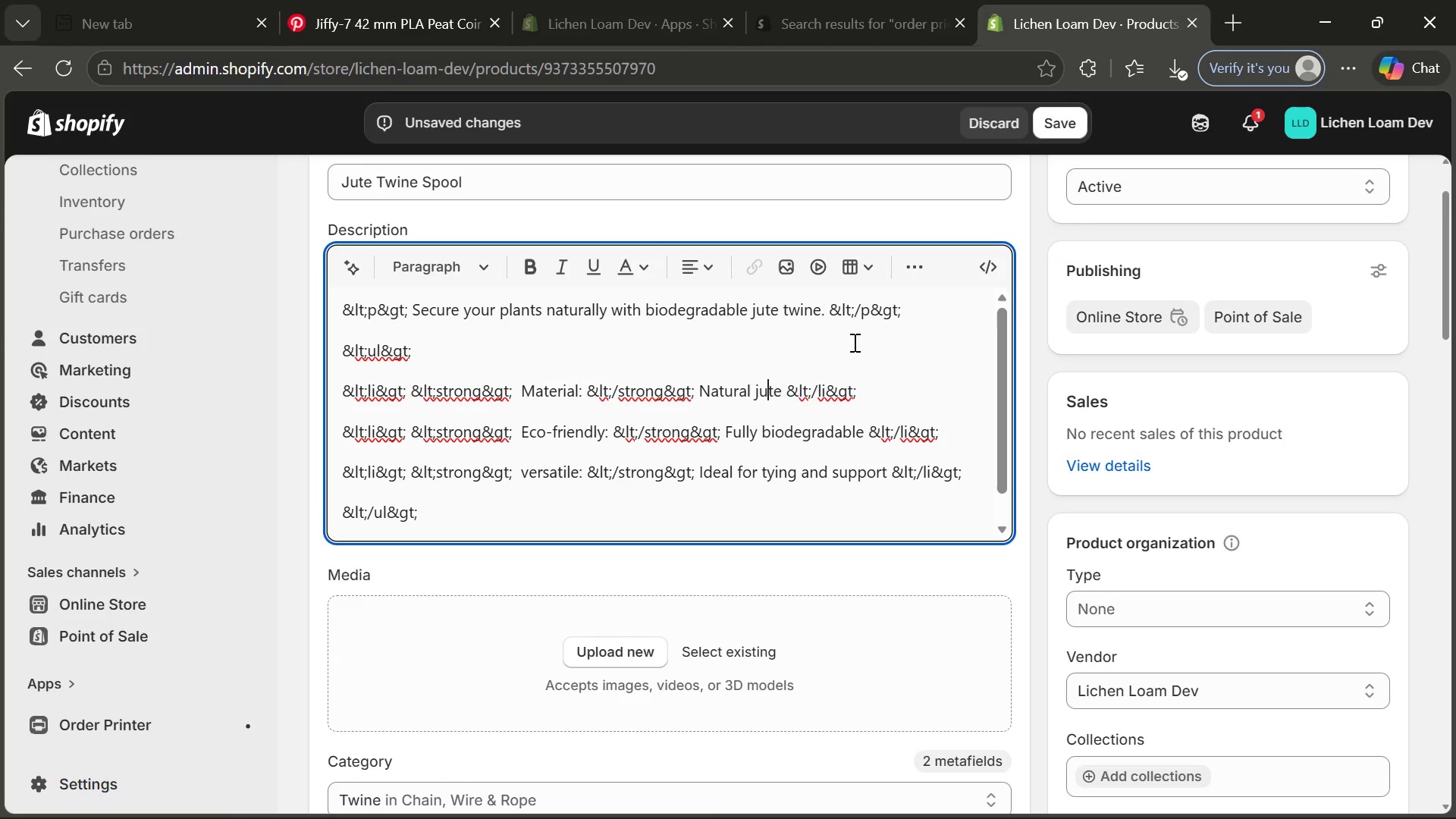 
left_click([607, 529])
 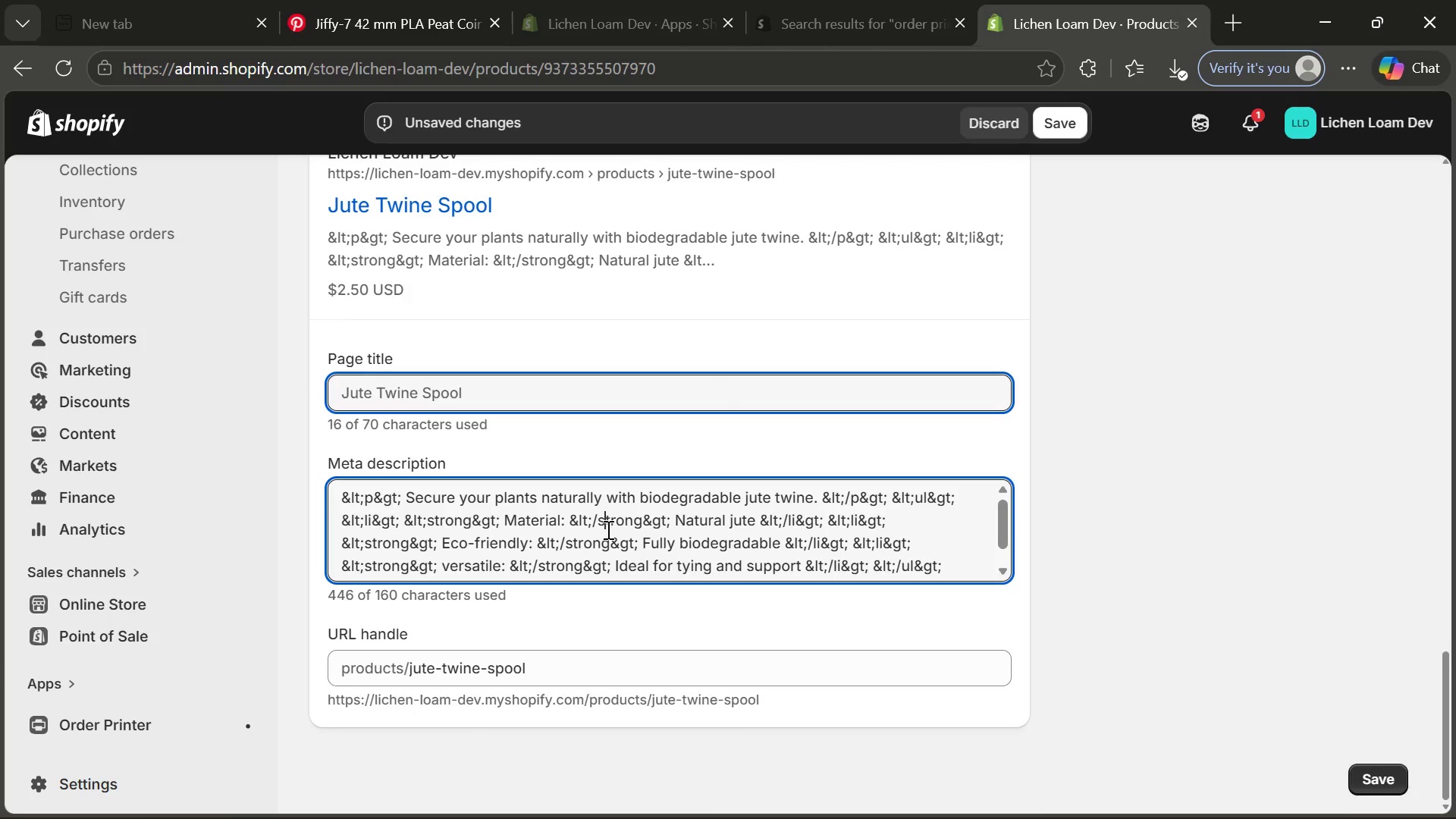 
key(Control+ControlLeft)
 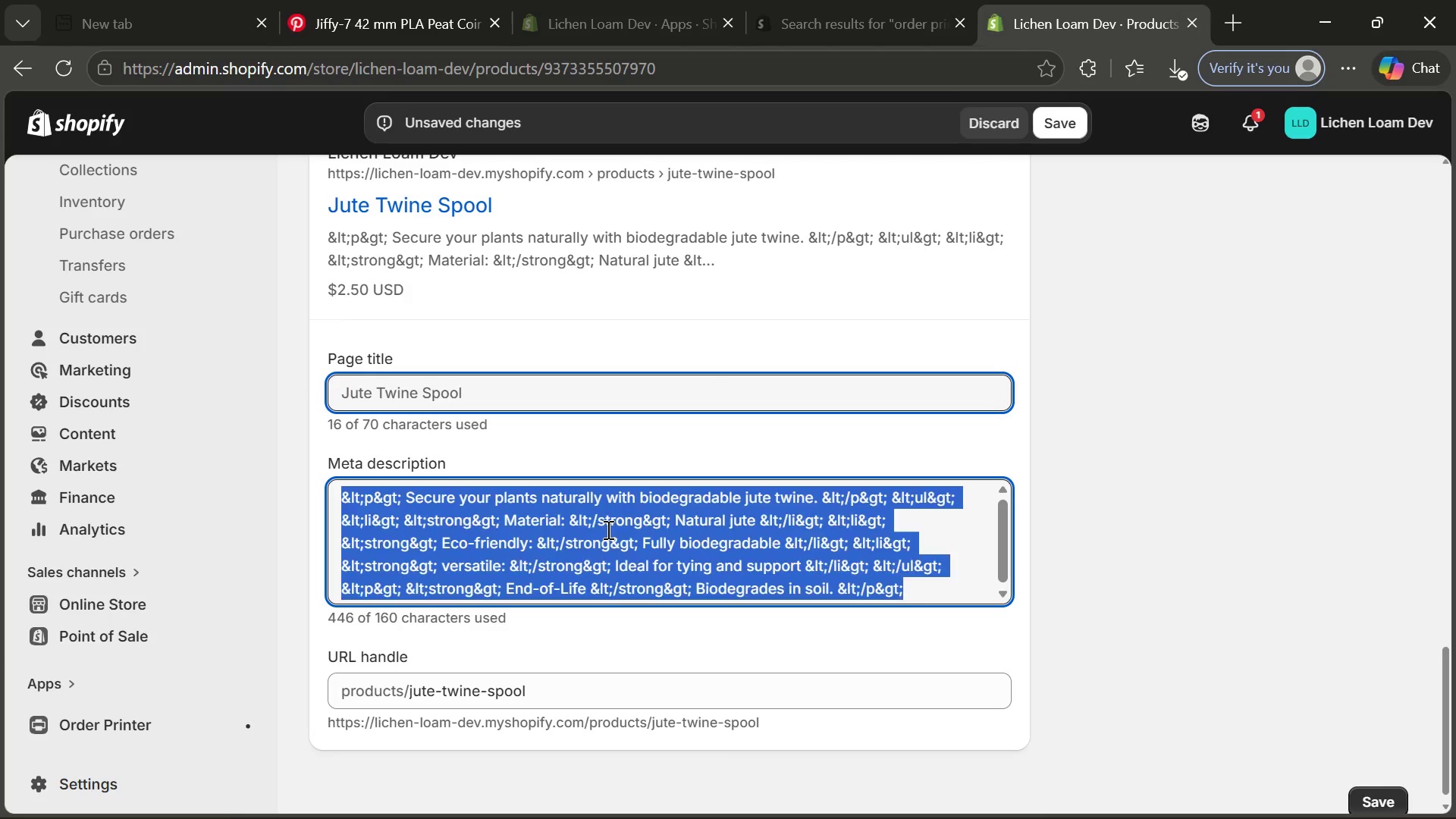 
key(Control+A)
 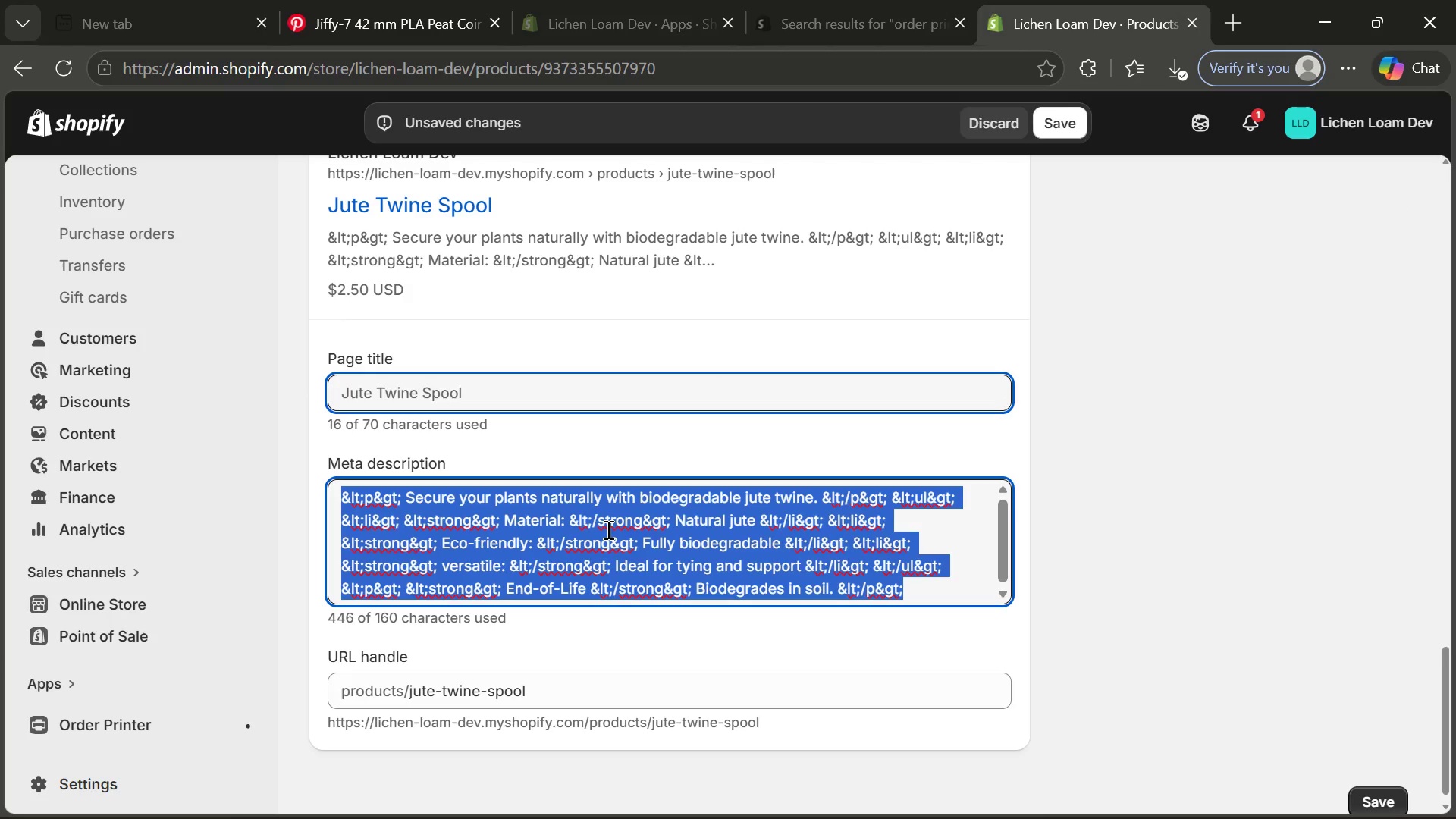 
key(Backspace)
 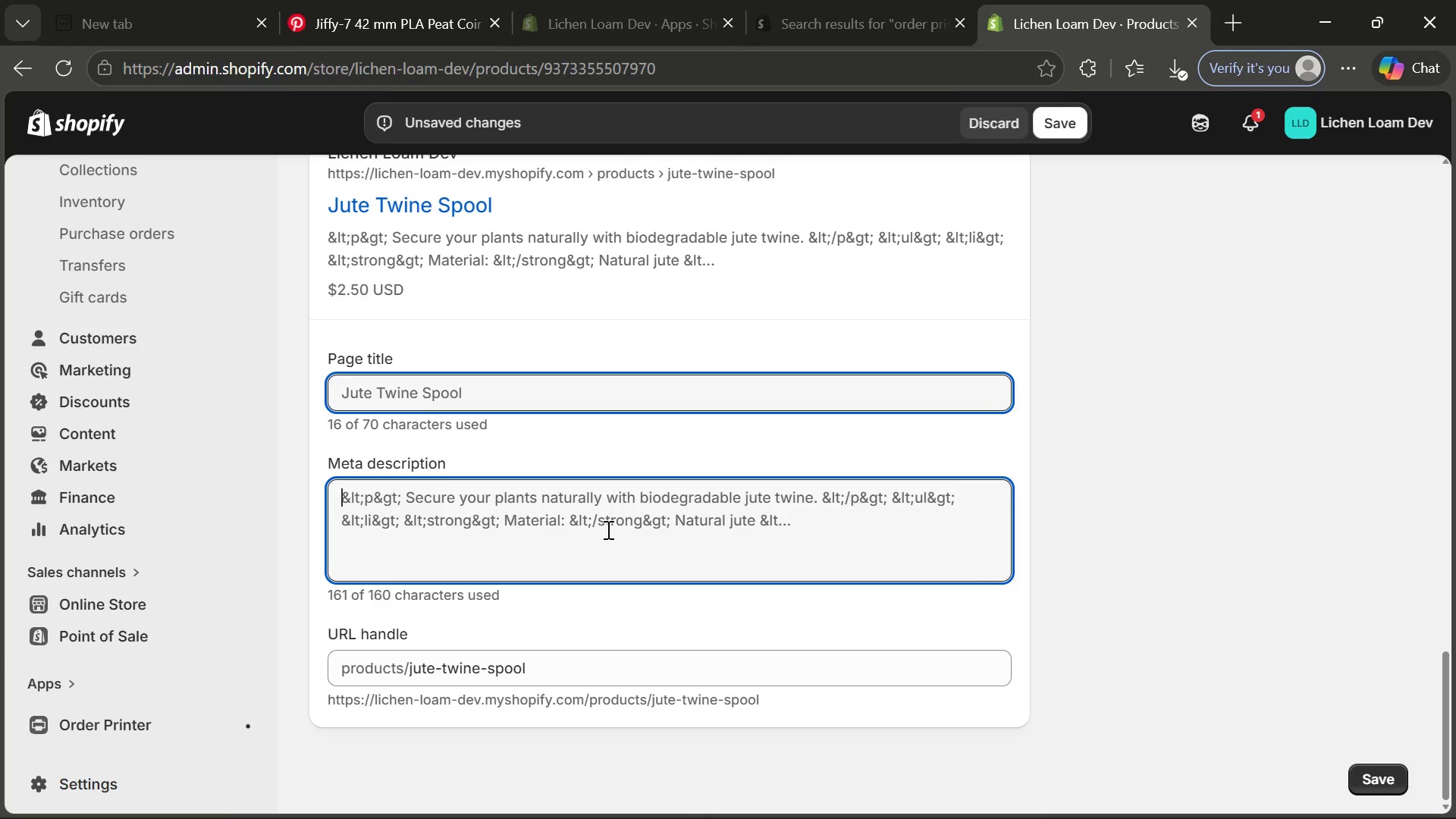 
type(Biodegrade)
key(Backspace)
type(able jute twine for sustainable gr)
key(Backspace)
type(ardening. ju)
key(Backspace)
type(N)
key(Backspace)
key(Backspace)
type(Natural )
key(Backspace)
type(, eco-friendlt)
key(Backspace)
type(y,a)
key(Backspace)
type(a )
key(Backspace)
key(Backspace)
type( and versatile.)
 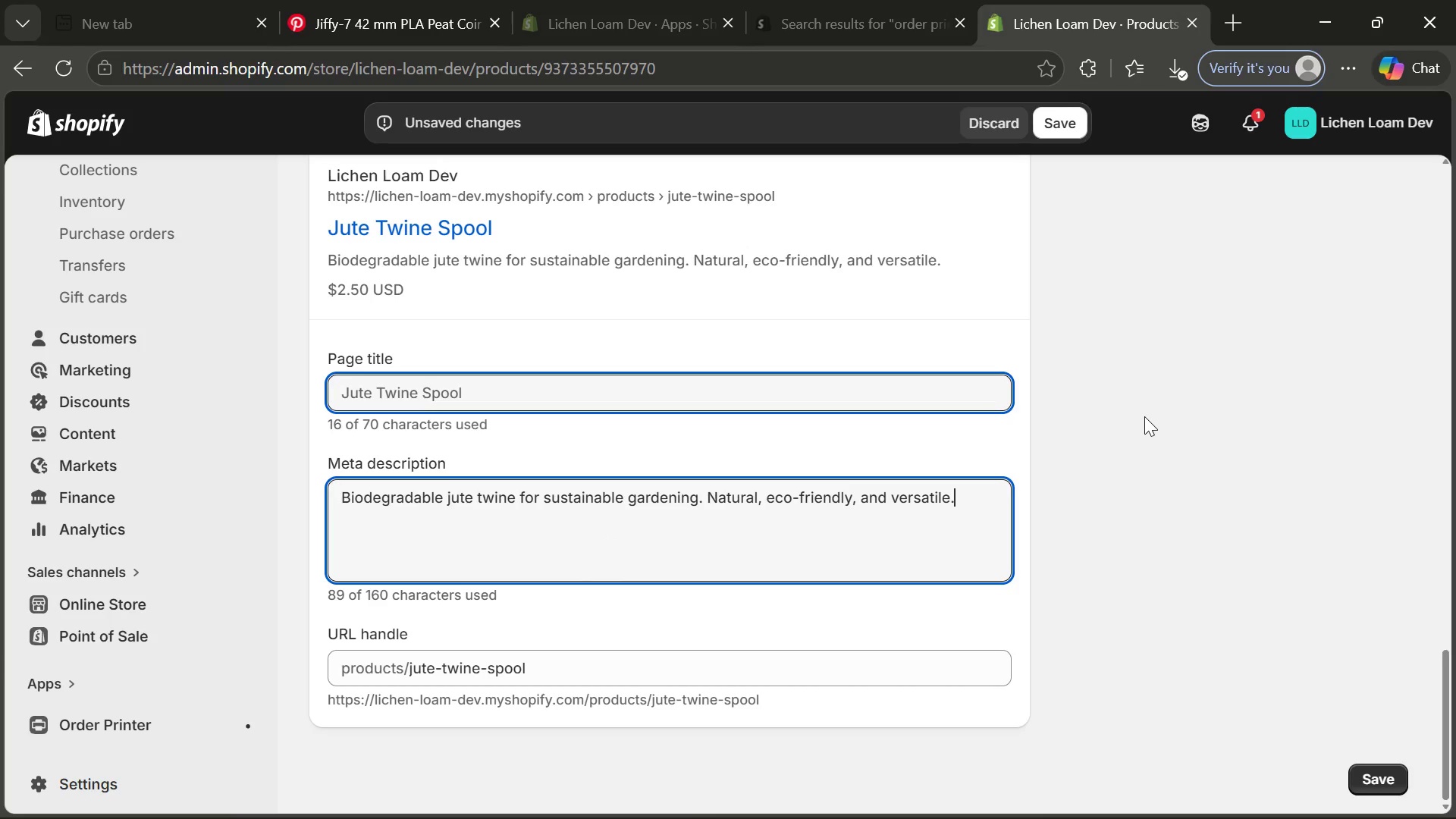 
wait(10.84)
 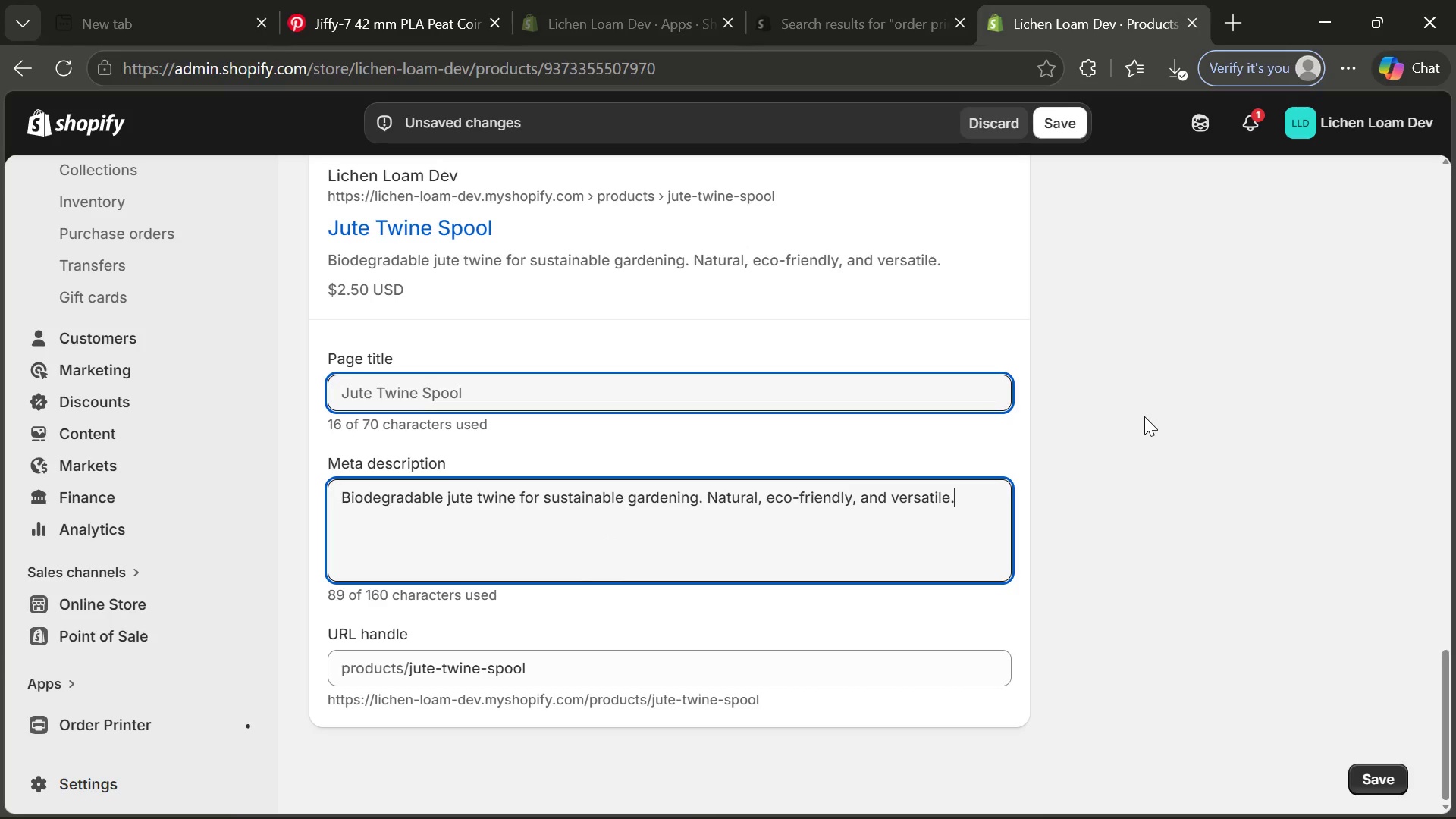 
left_click([1161, 250])
 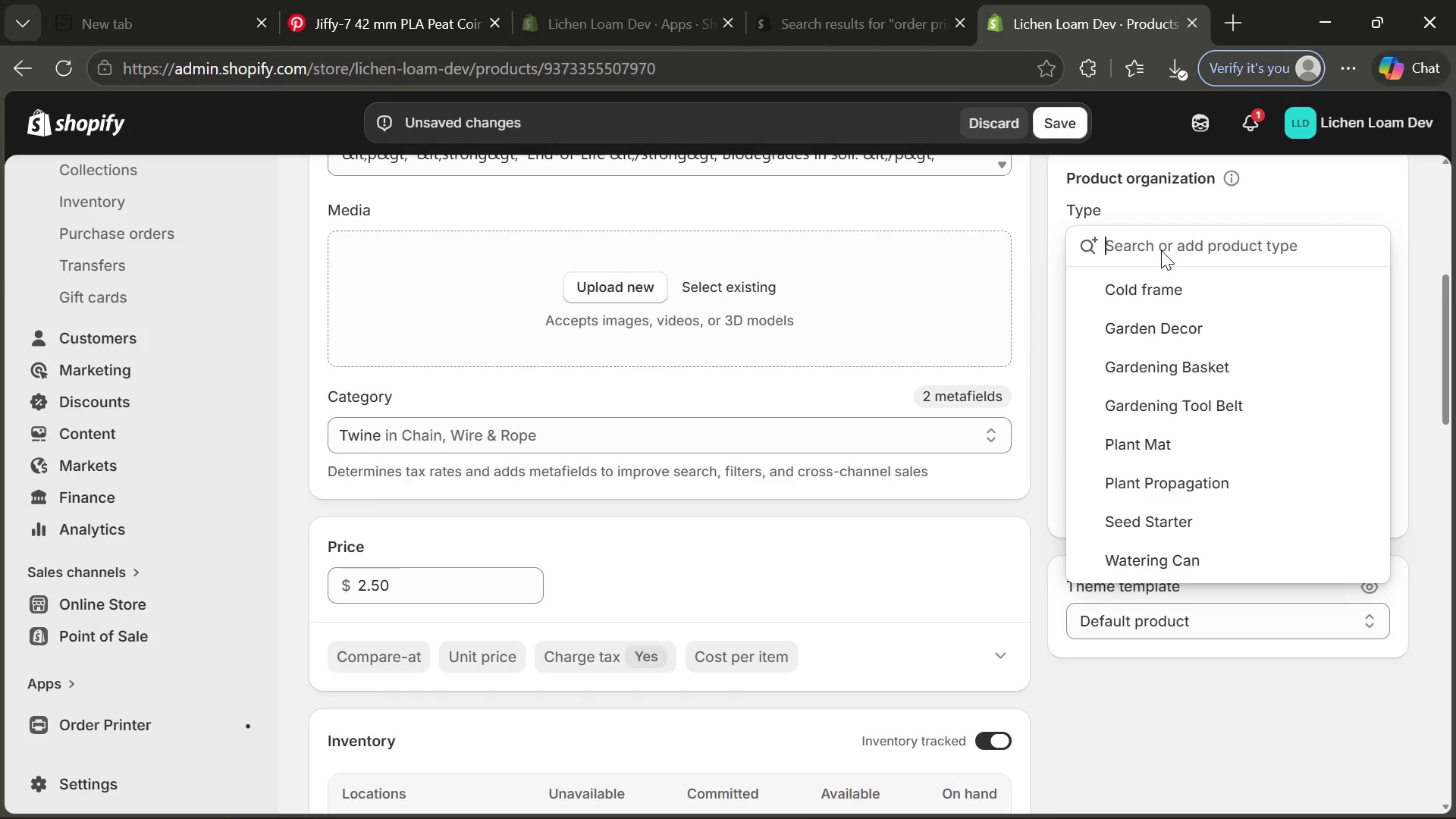 
type(Plant Support Material)
 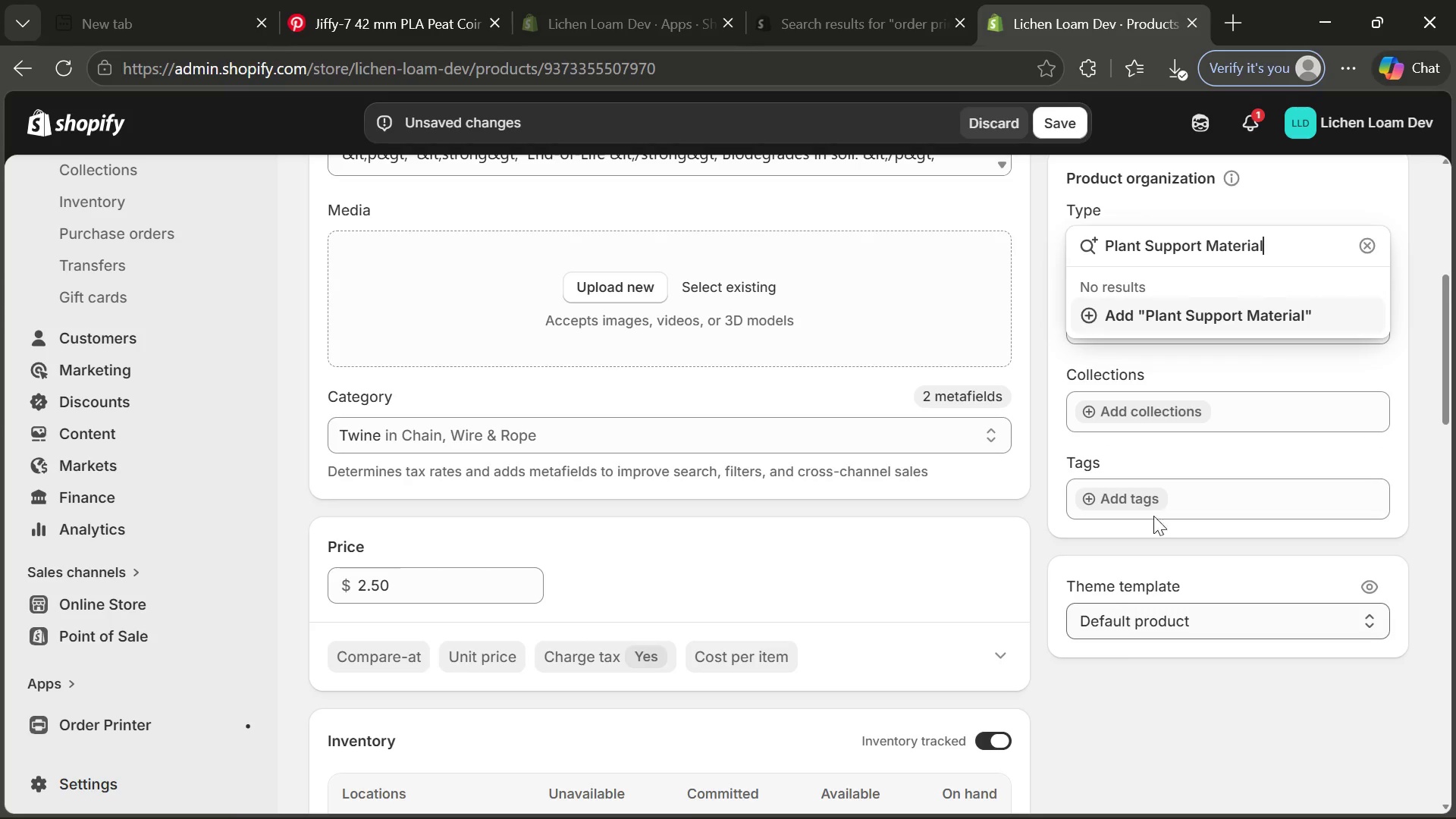 
key(Enter)
 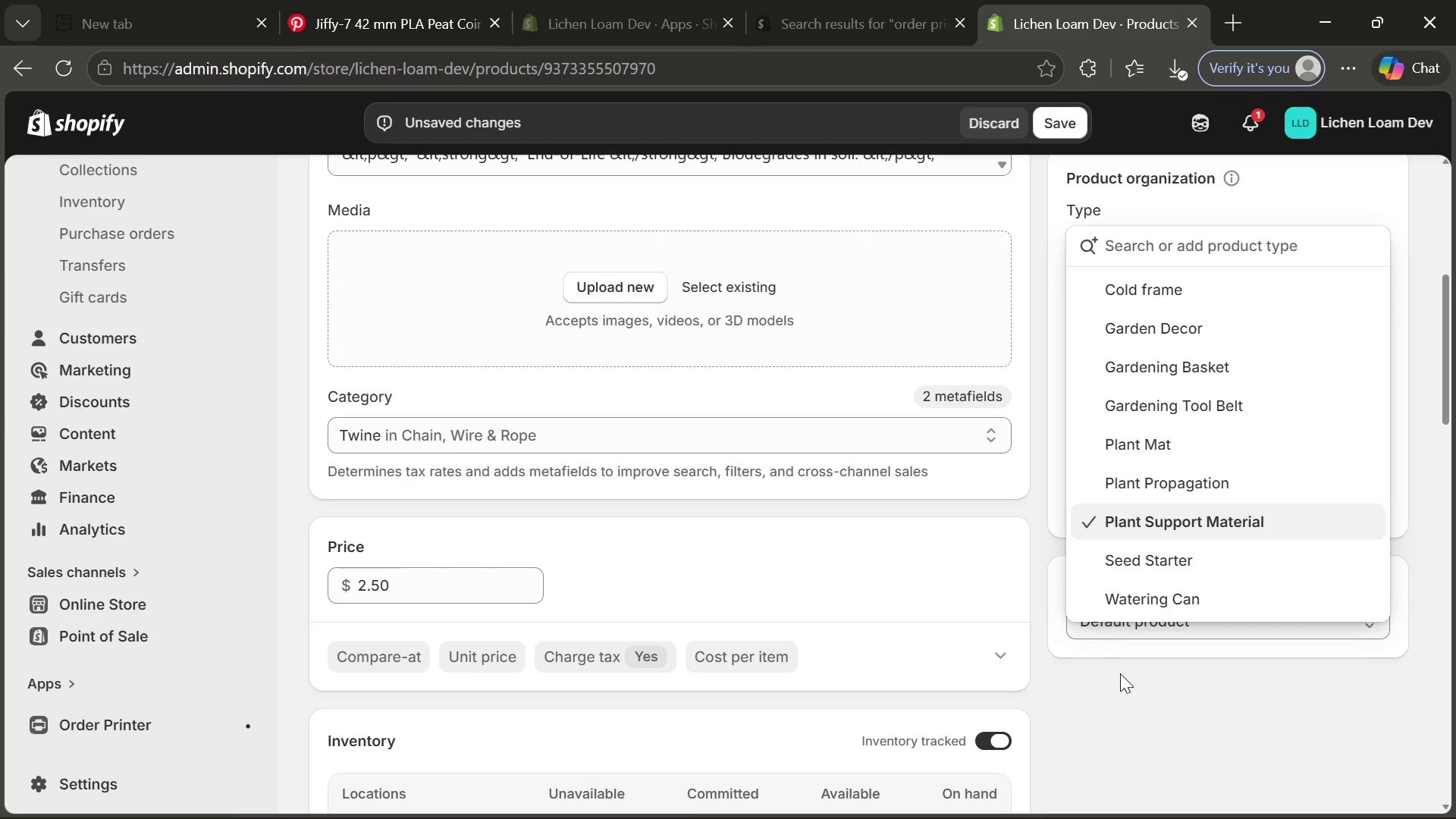 
left_click([1120, 677])
 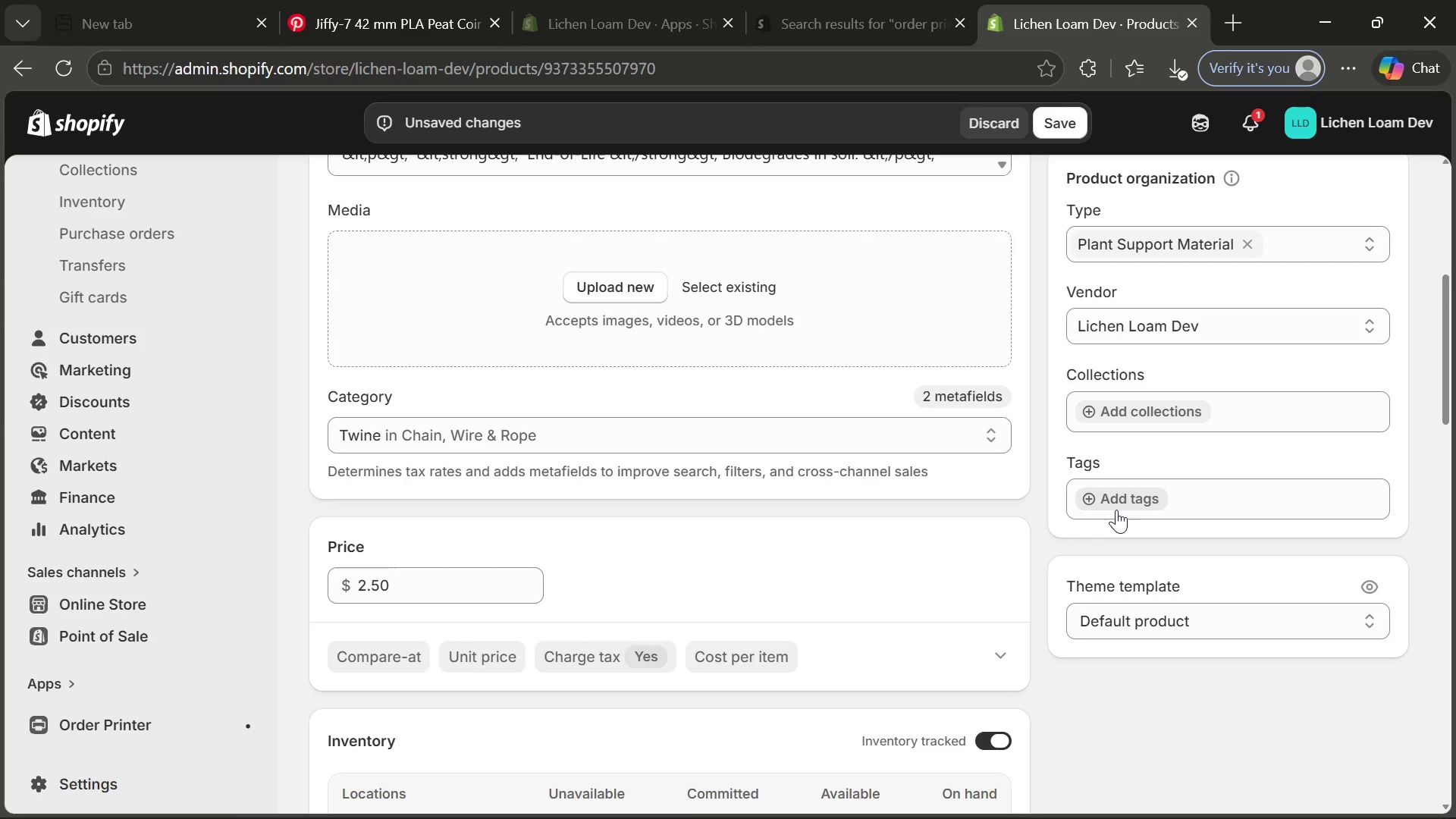 
left_click([1116, 508])
 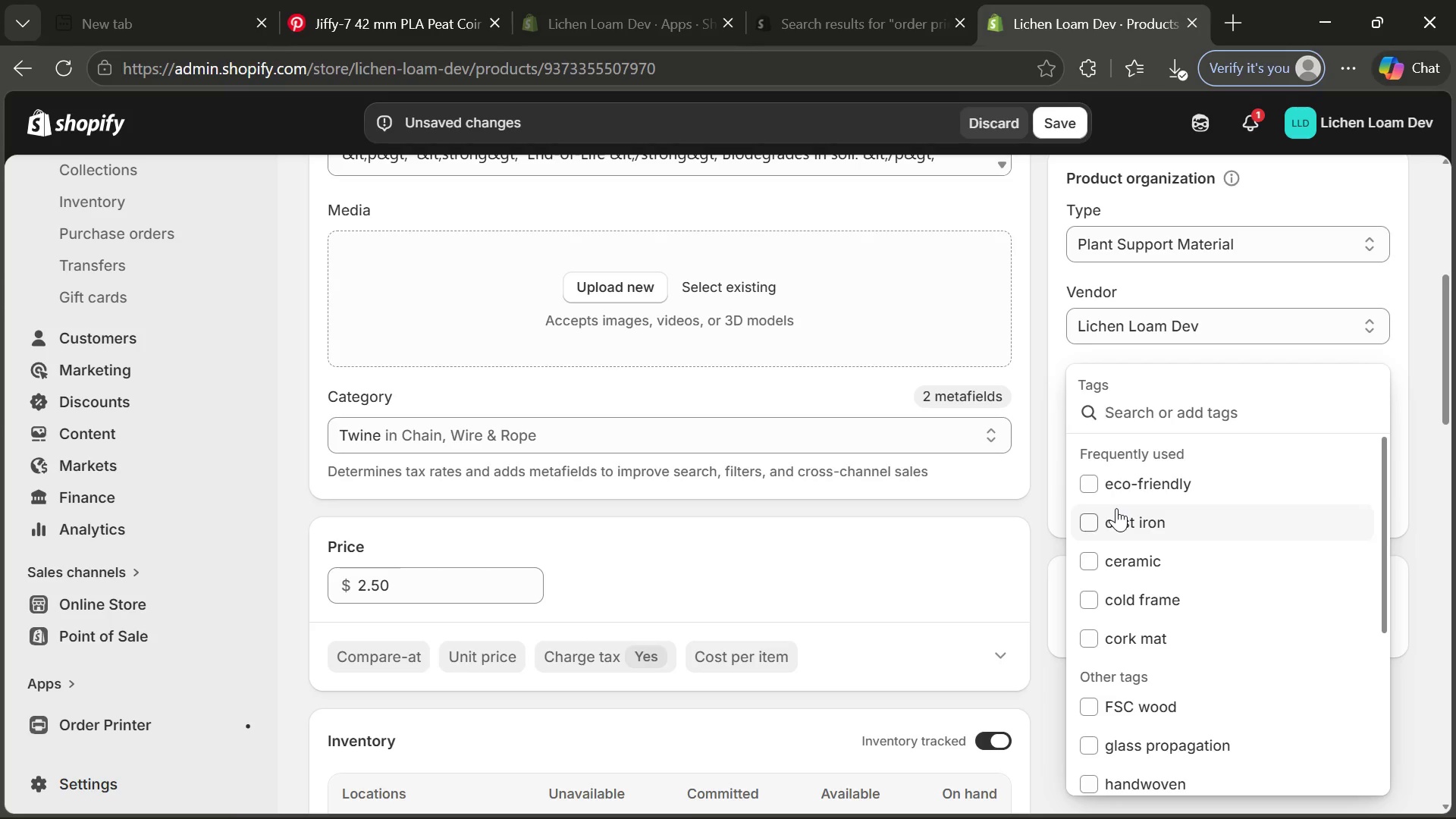 
type(jute teine)
 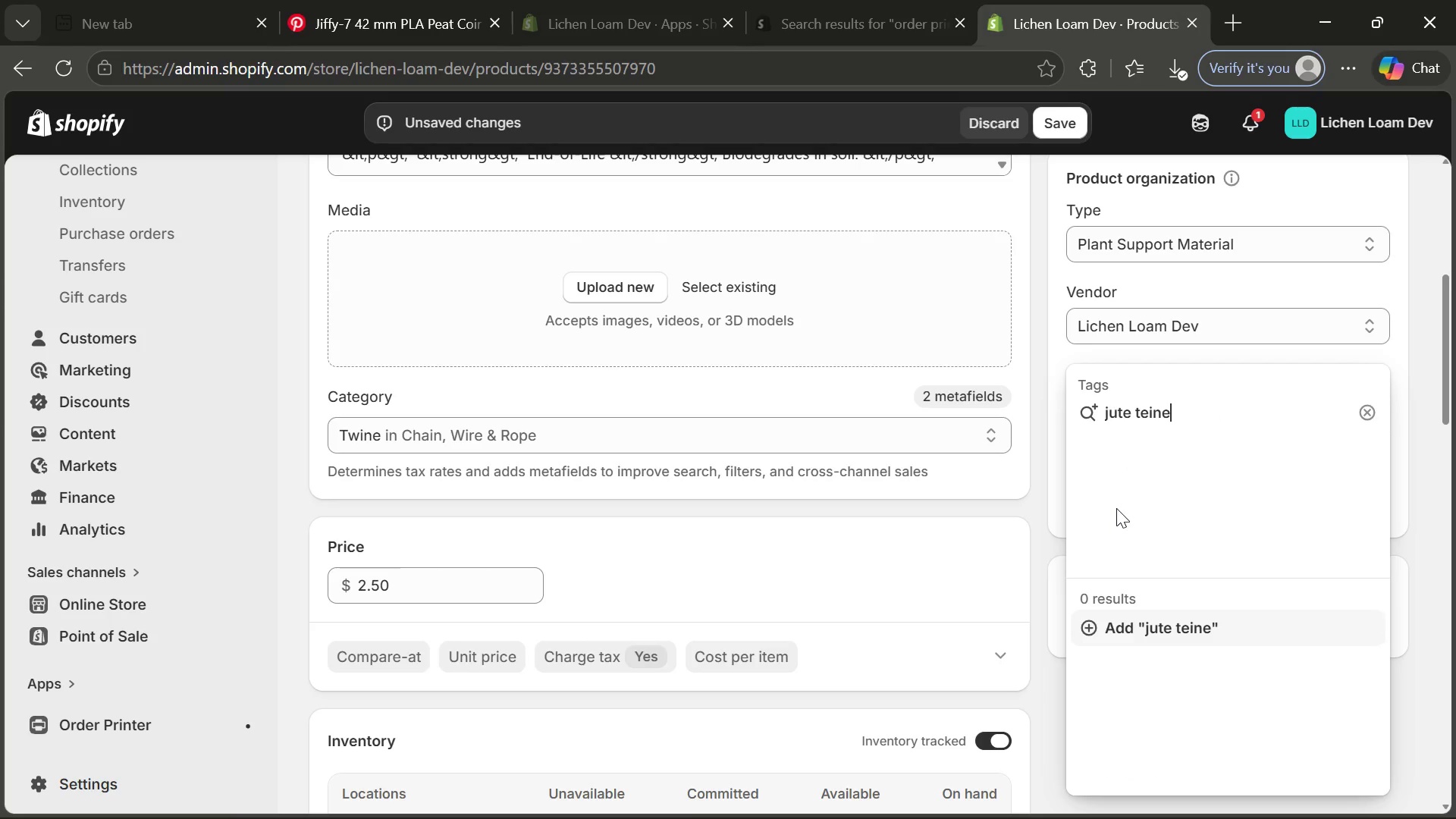 
key(Enter)
 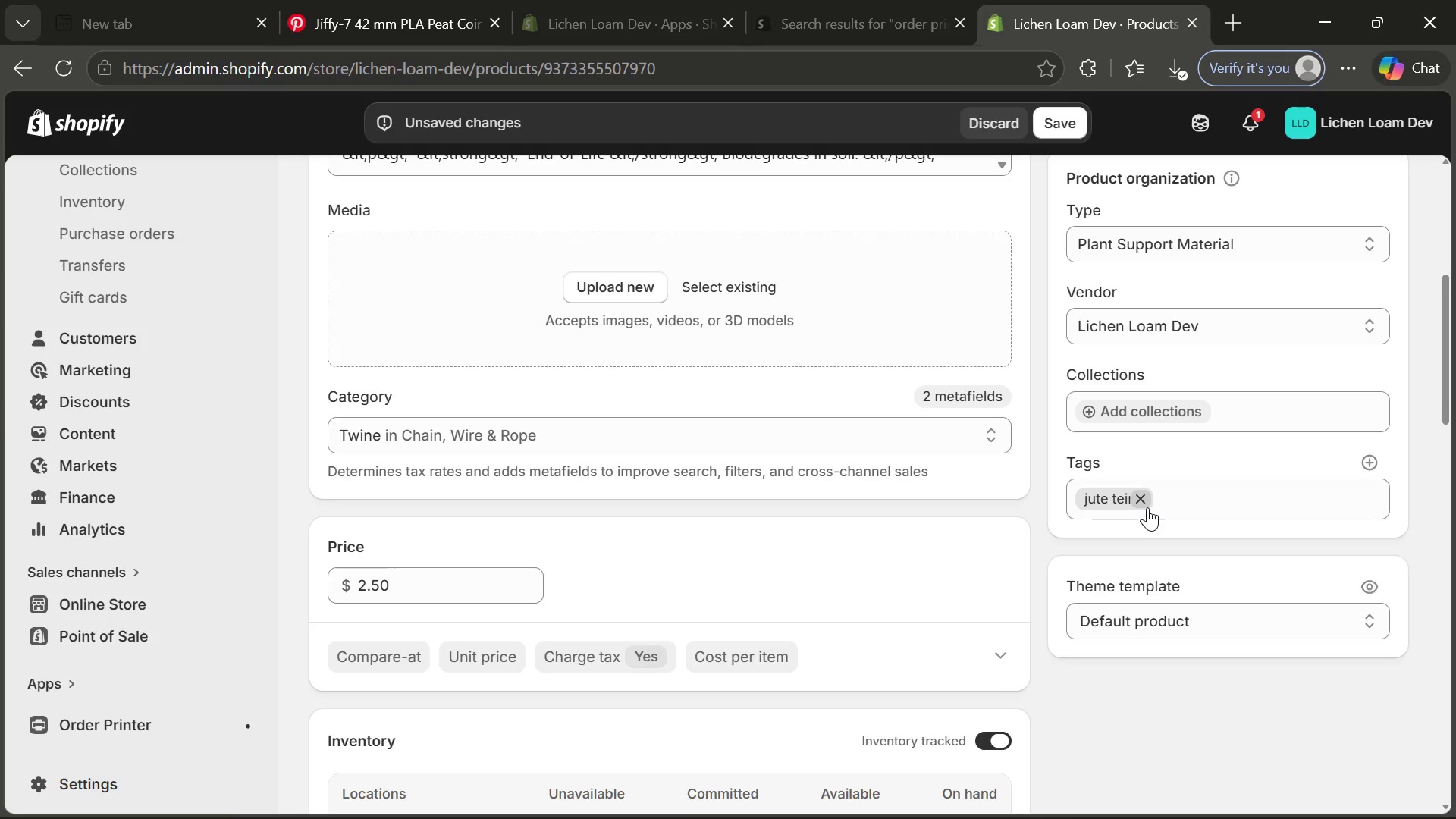 
left_click([1147, 500])
 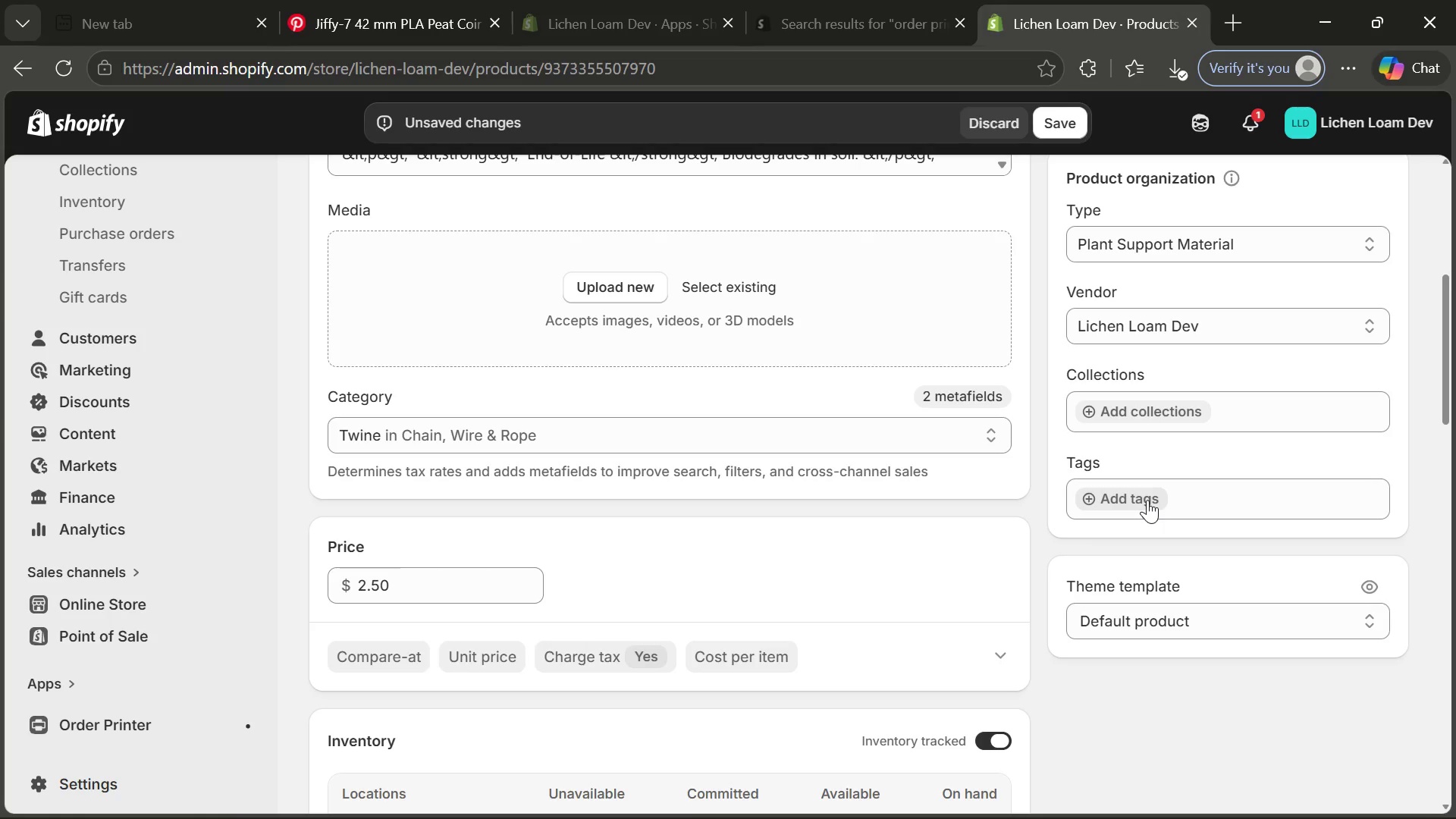 
left_click([1147, 500])
 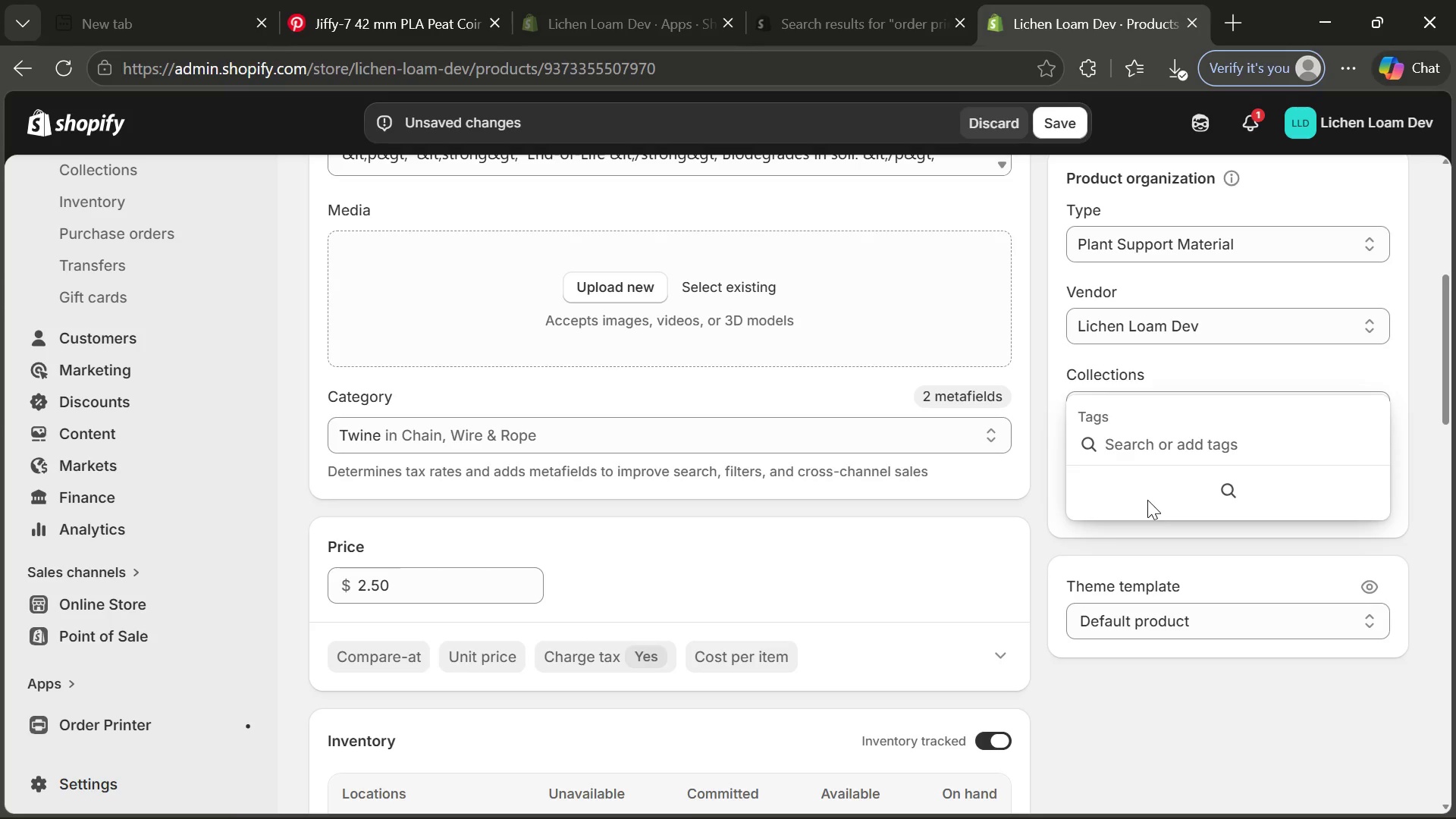 
type(jute twine)
 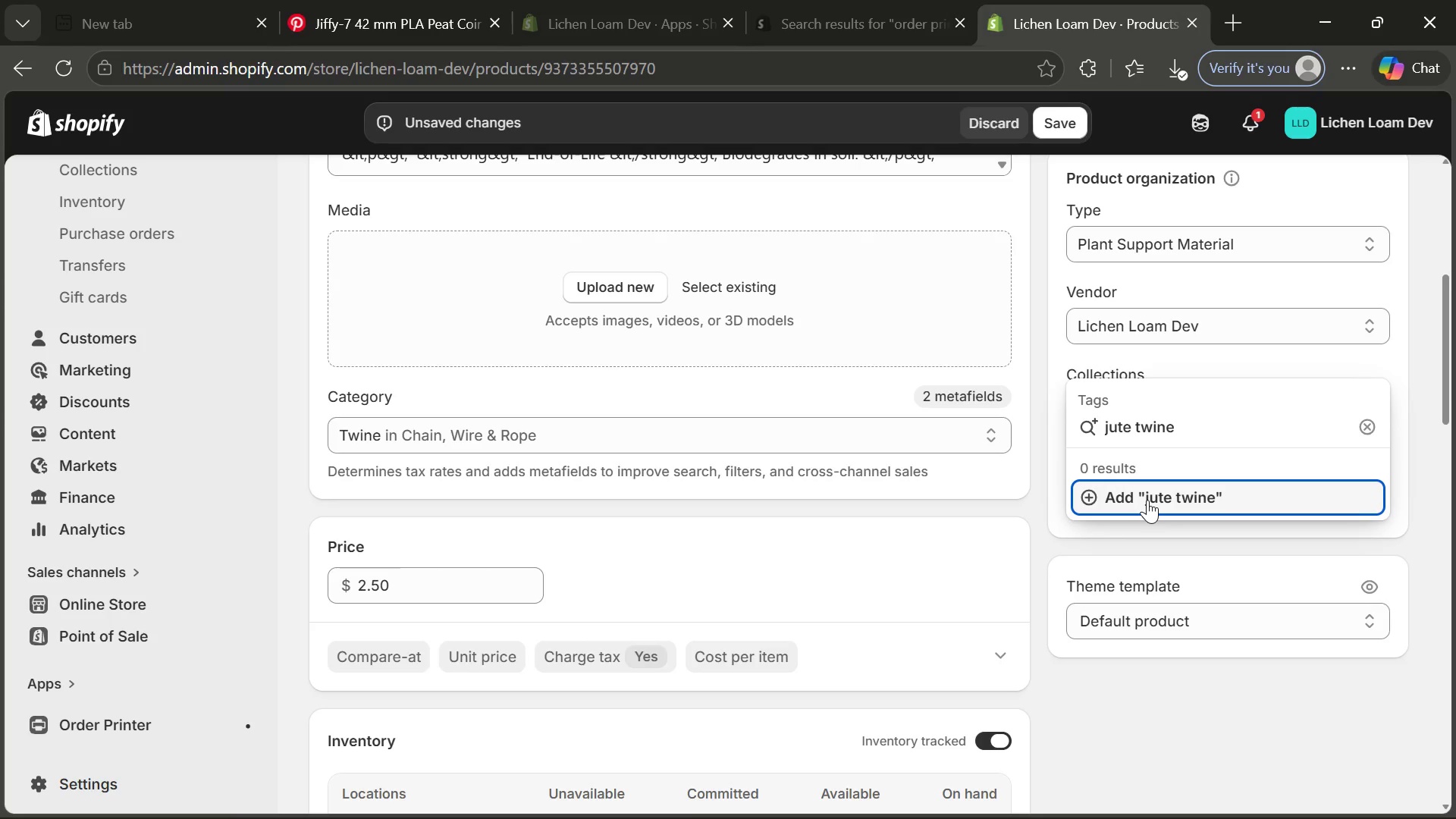 
key(Enter)
 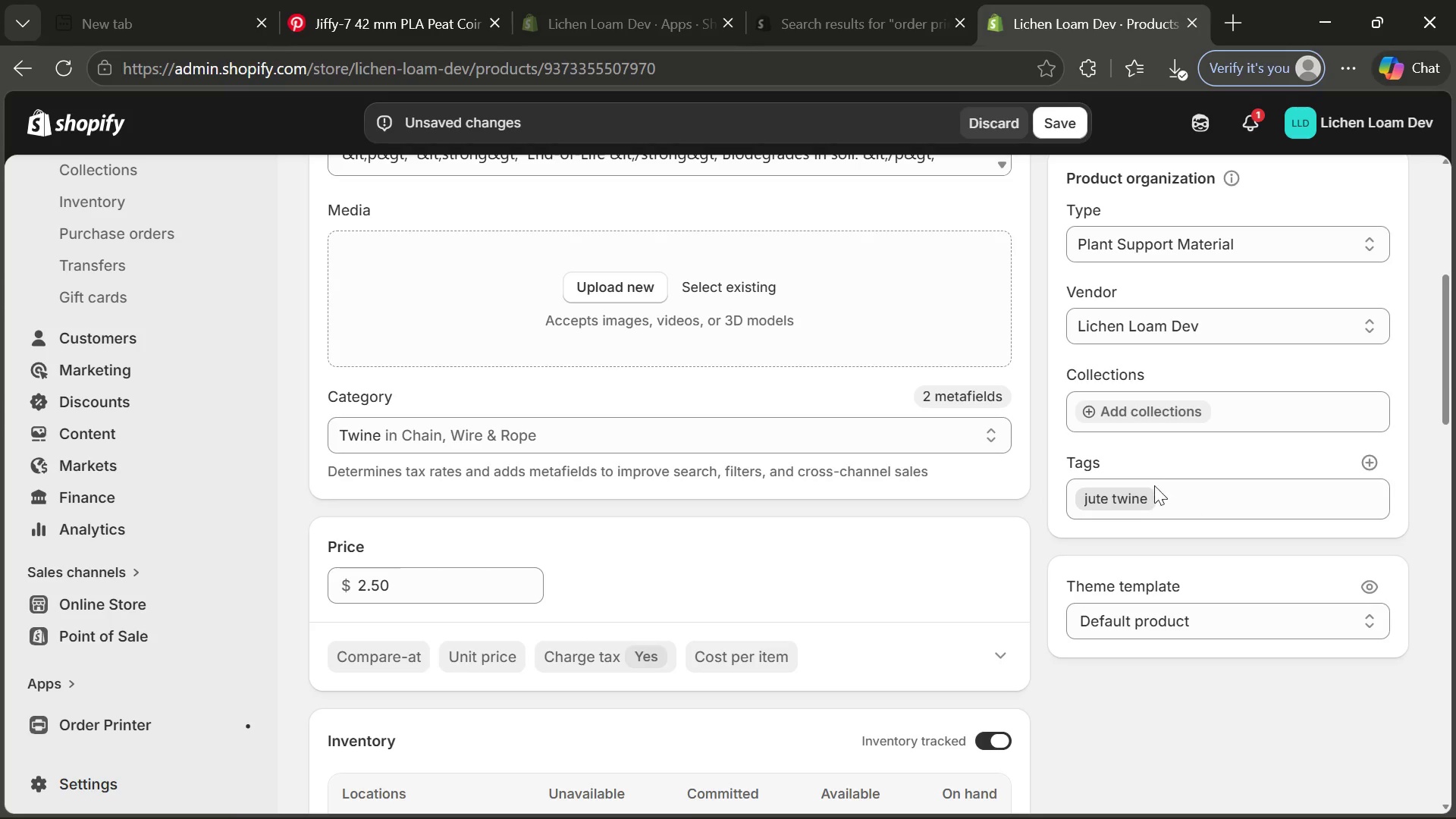 
left_click([1376, 460])
 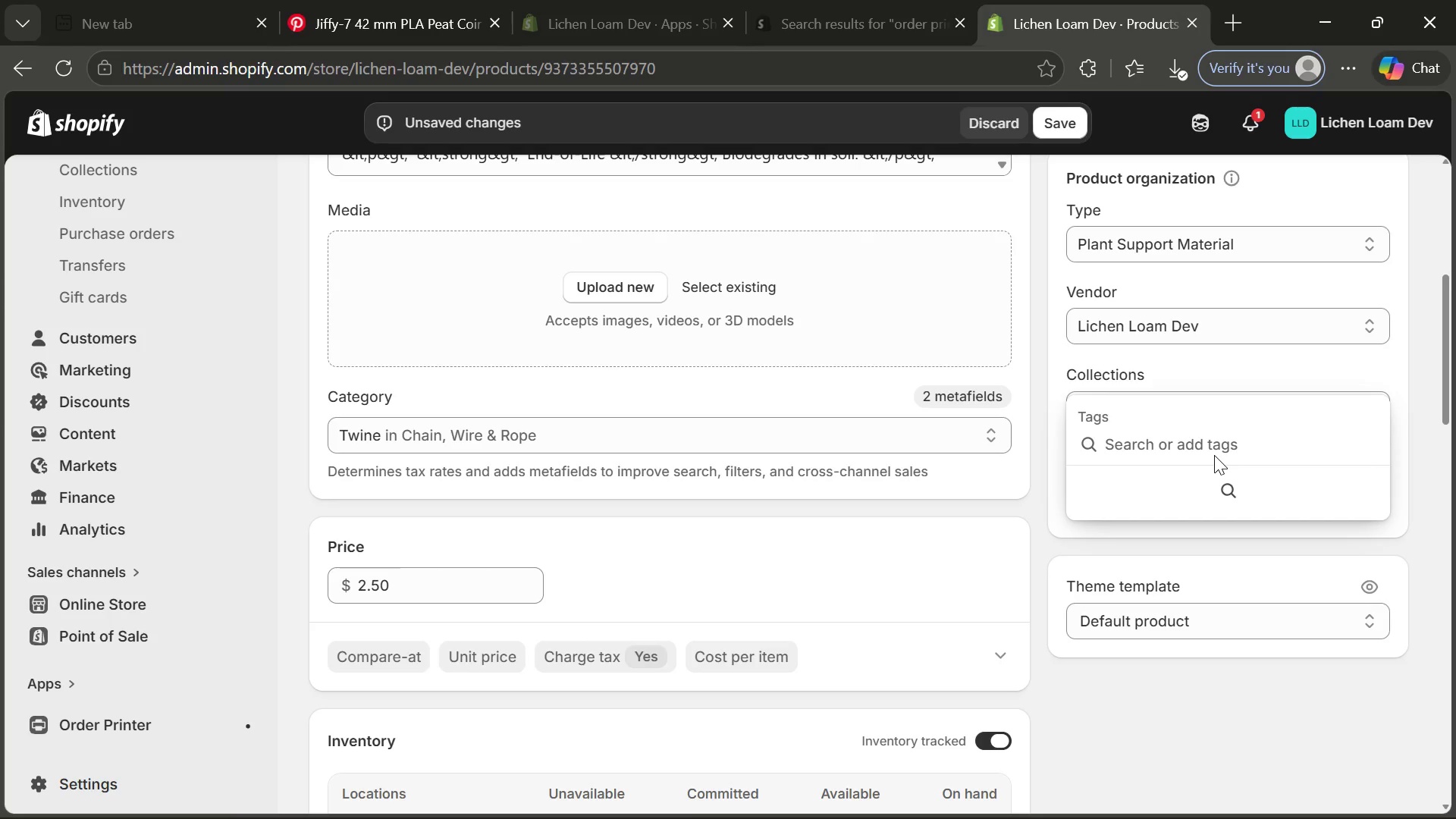 
key(E)
 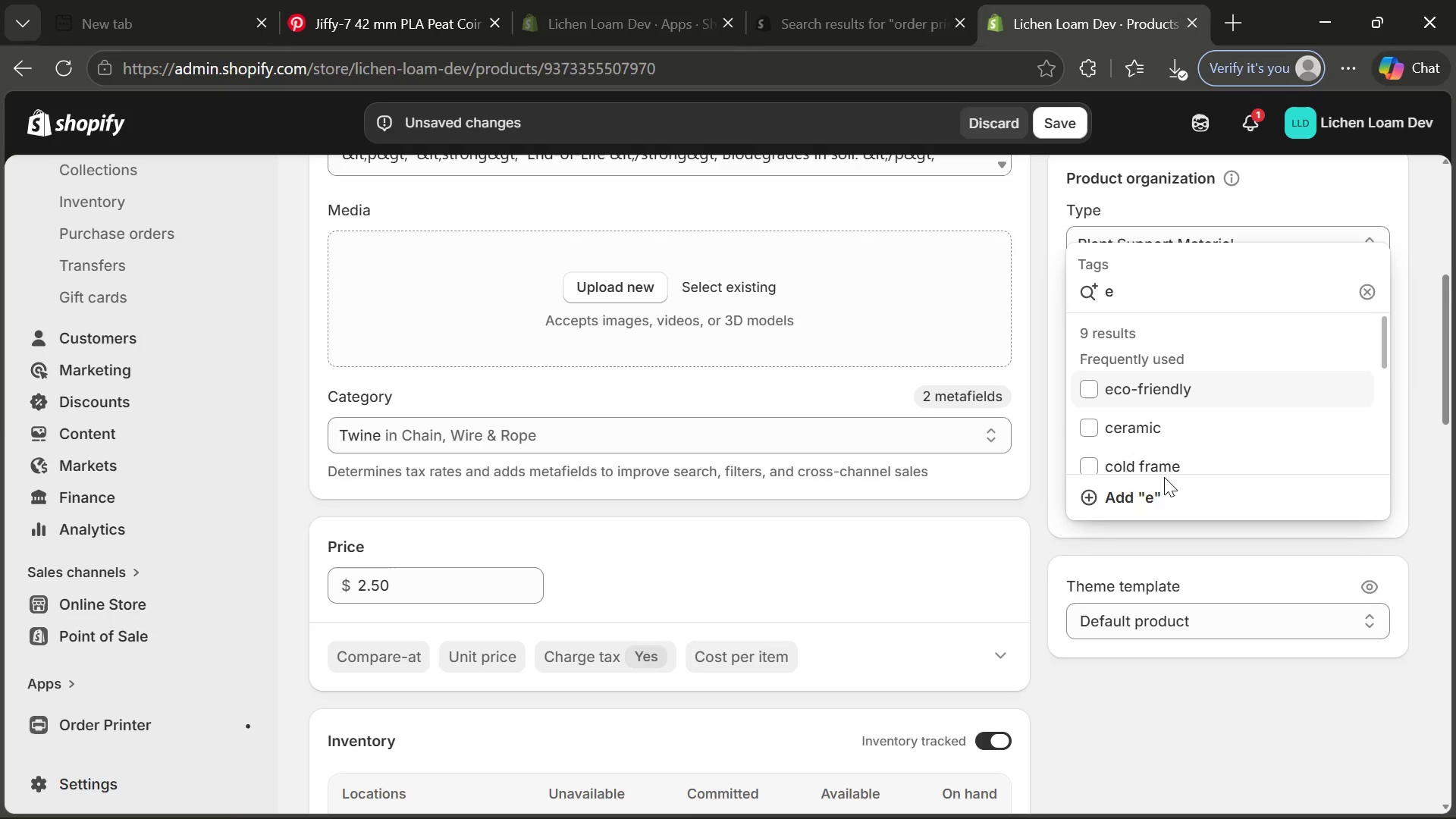 
type(v)
key(Backspace)
type(co)
 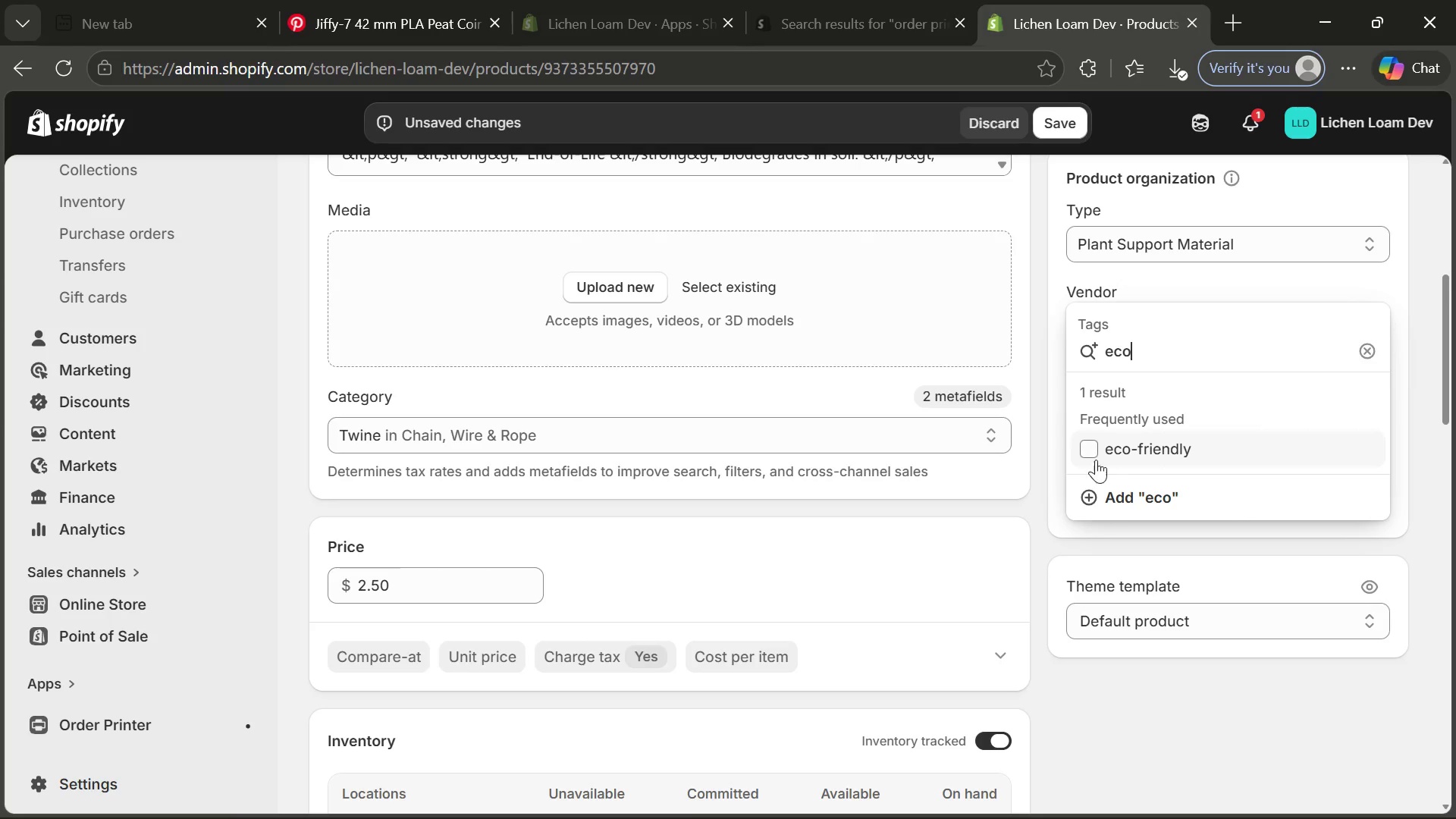 
left_click([1094, 454])
 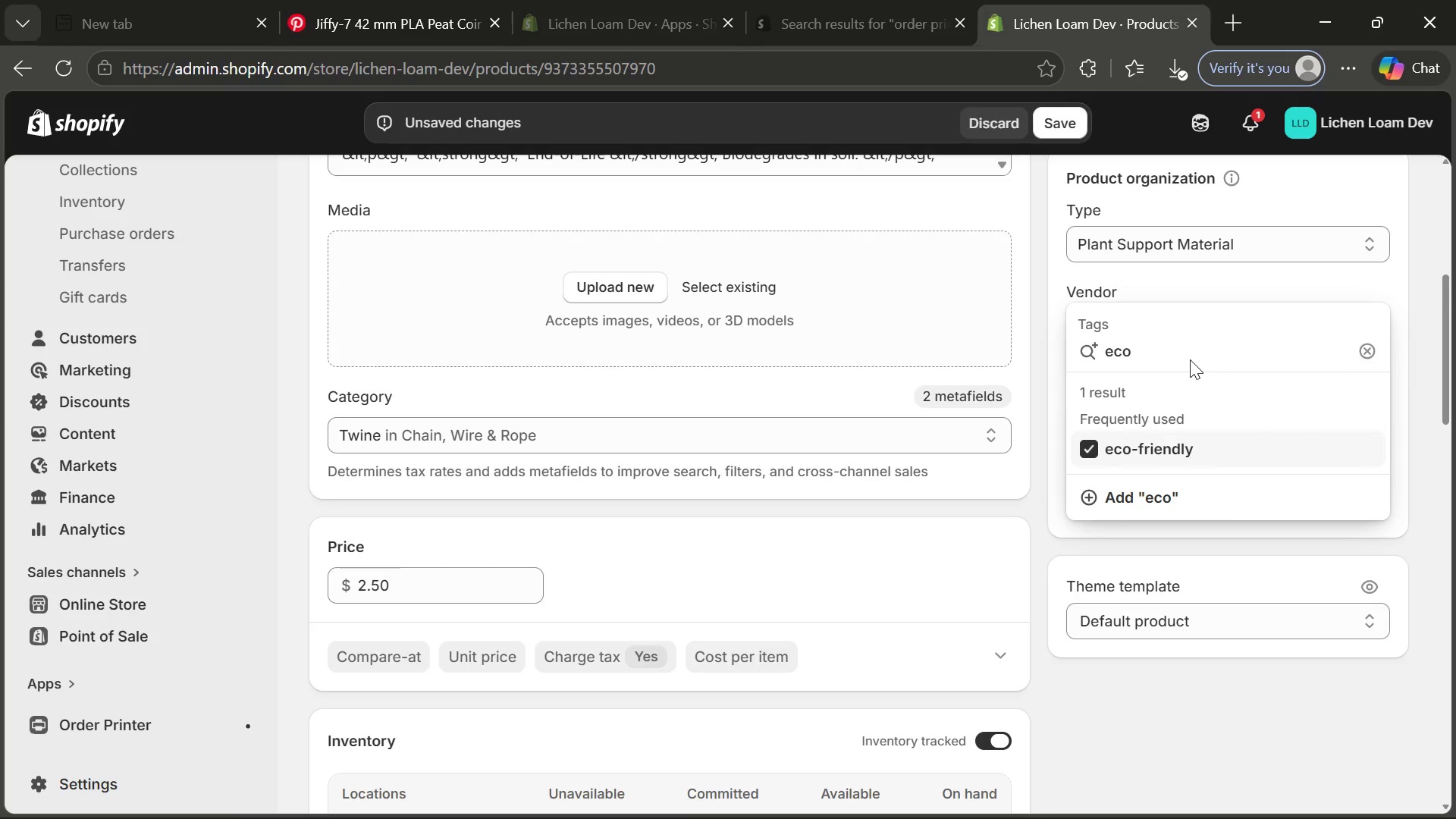 
key(Backspace)
 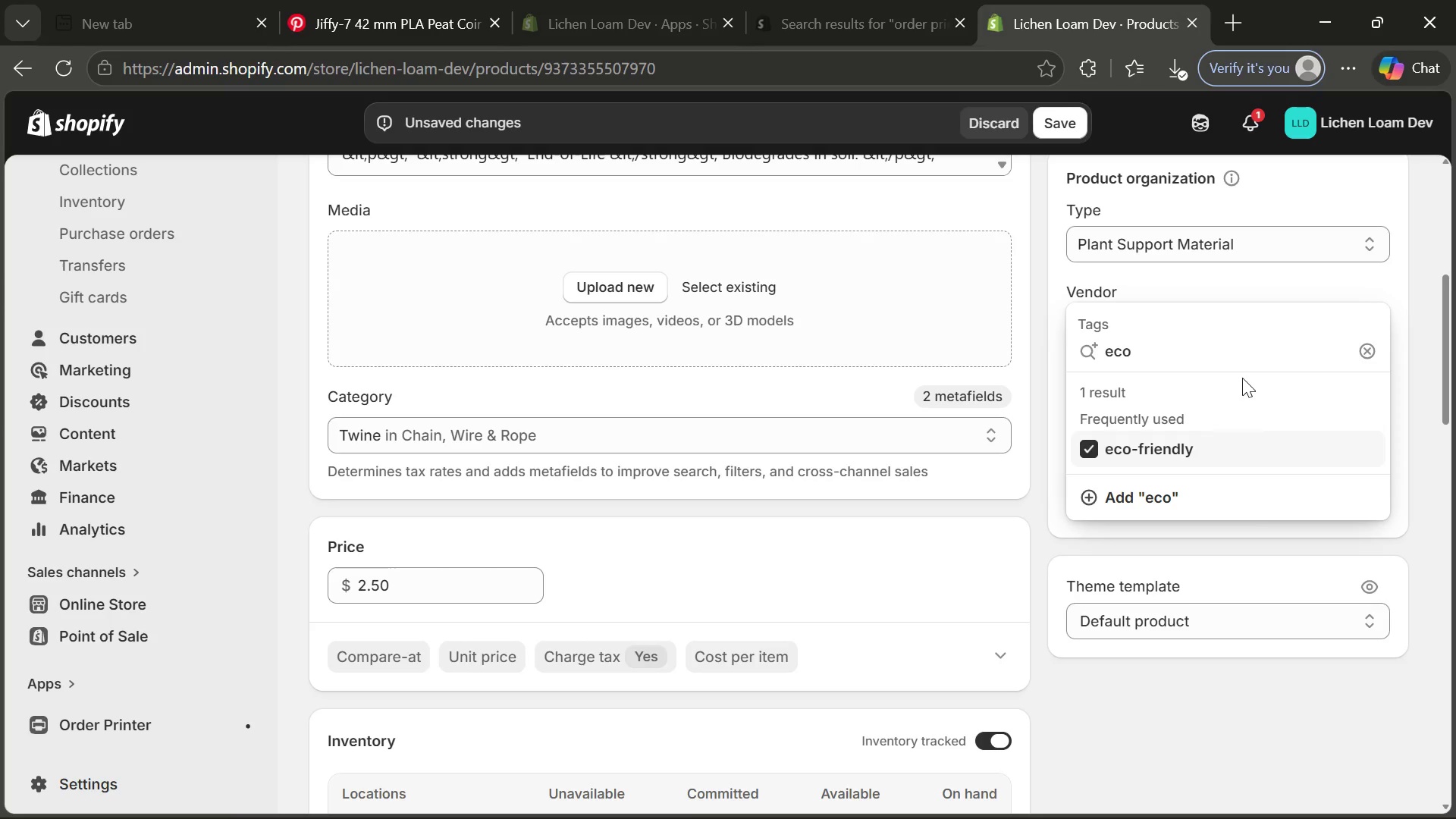 
left_click([1173, 350])
 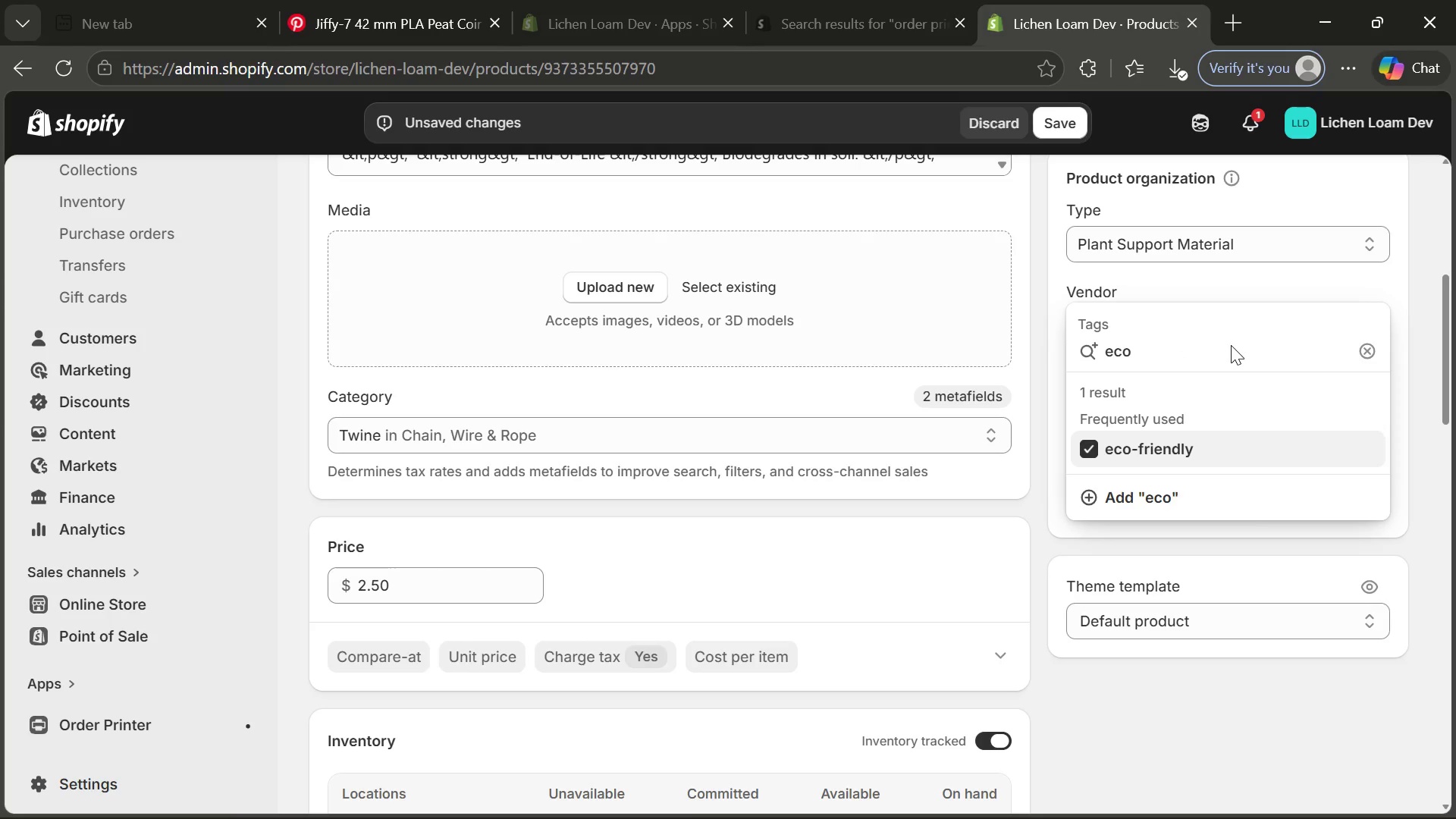 
key(Backspace)
 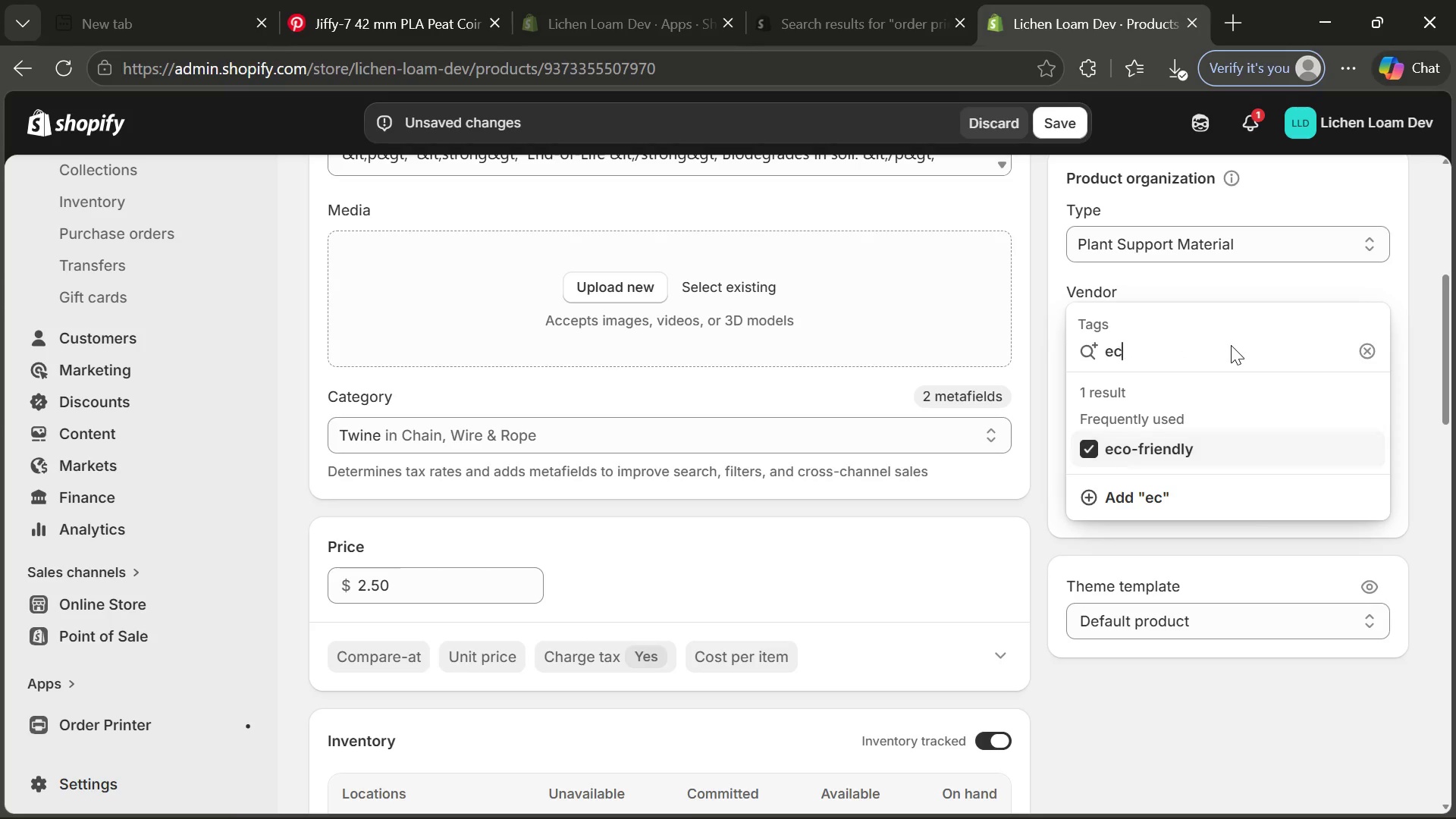 
key(Backspace)
 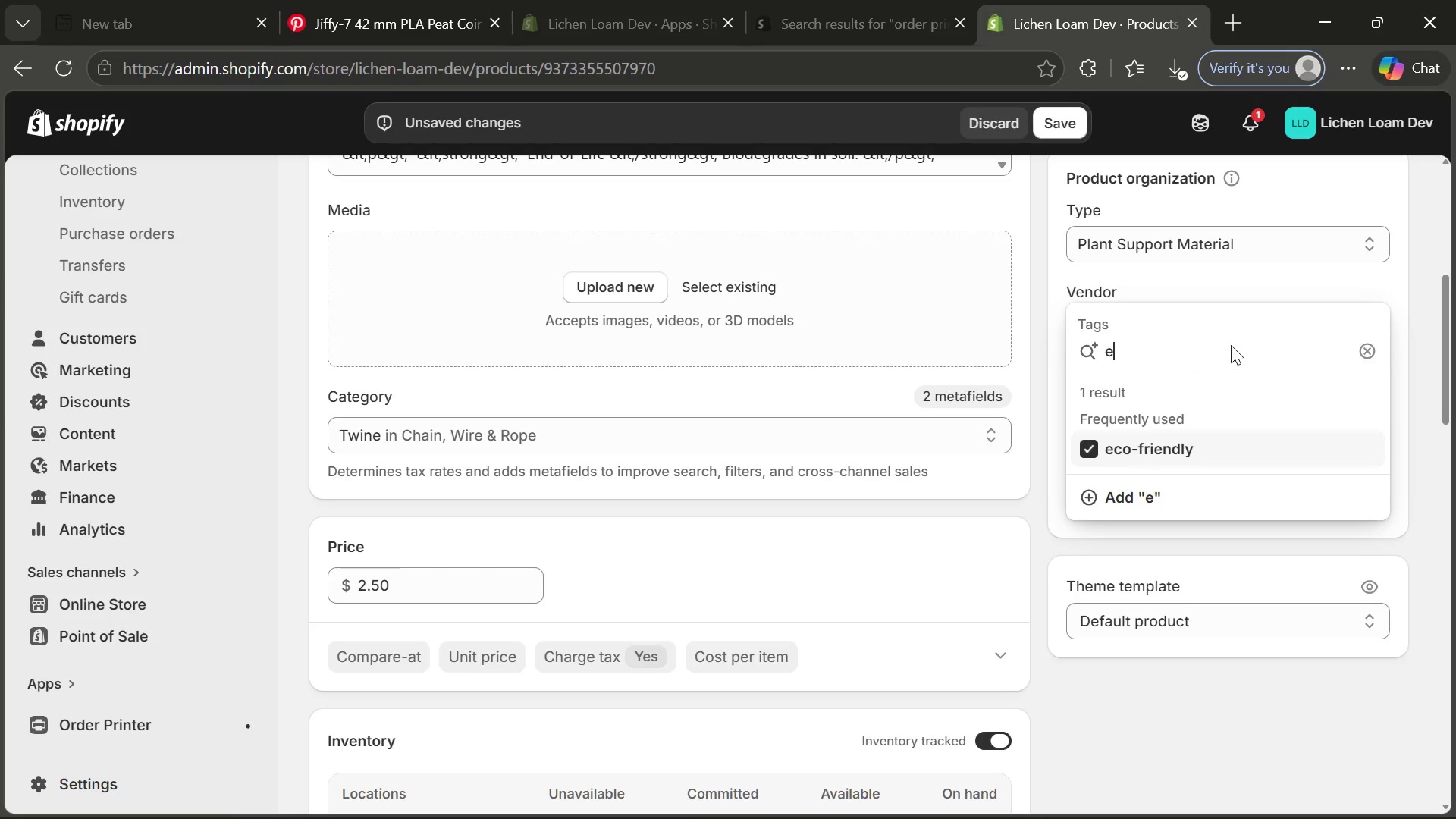 
key(Backspace)
 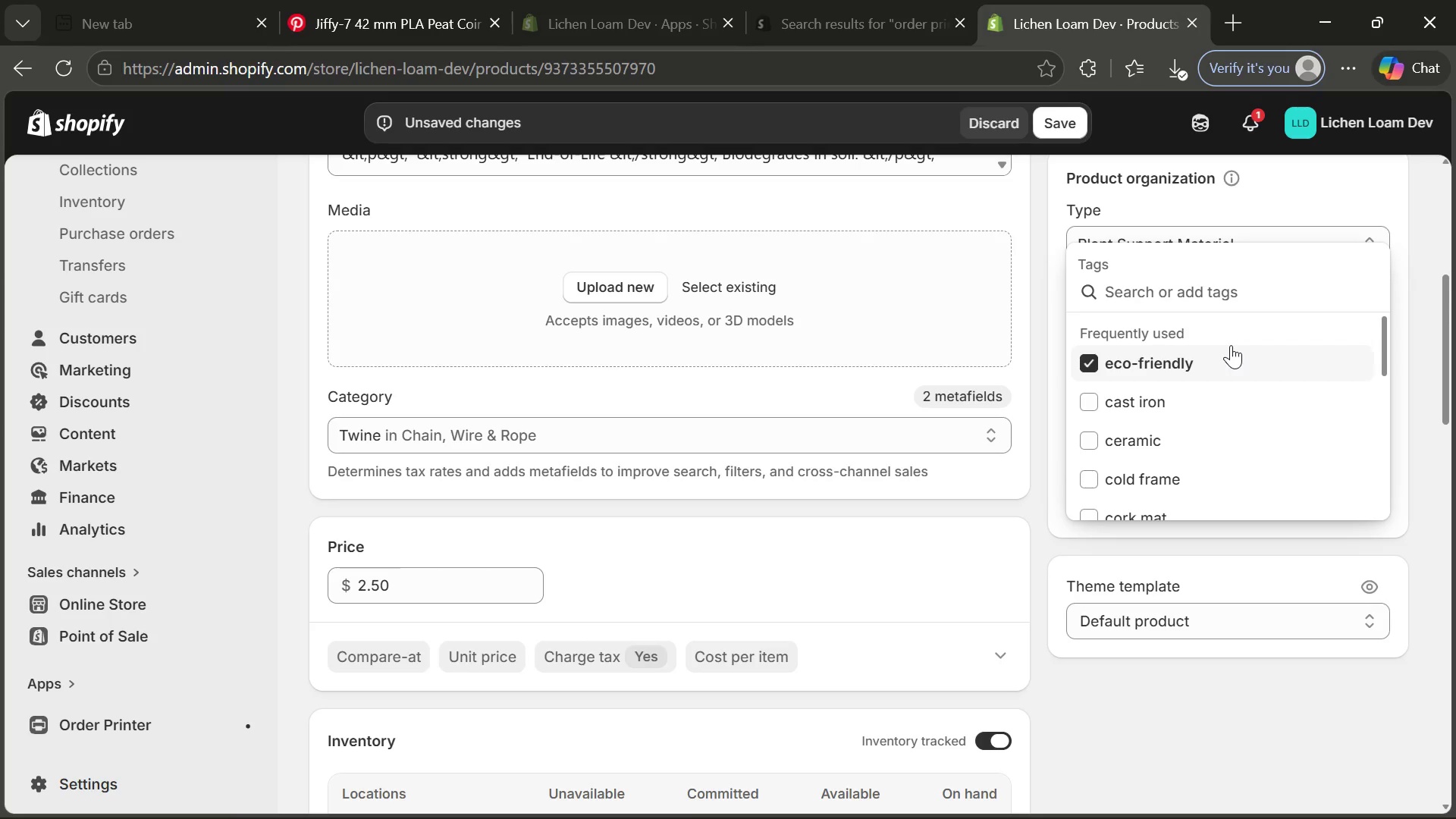 
type(biodegradable)
 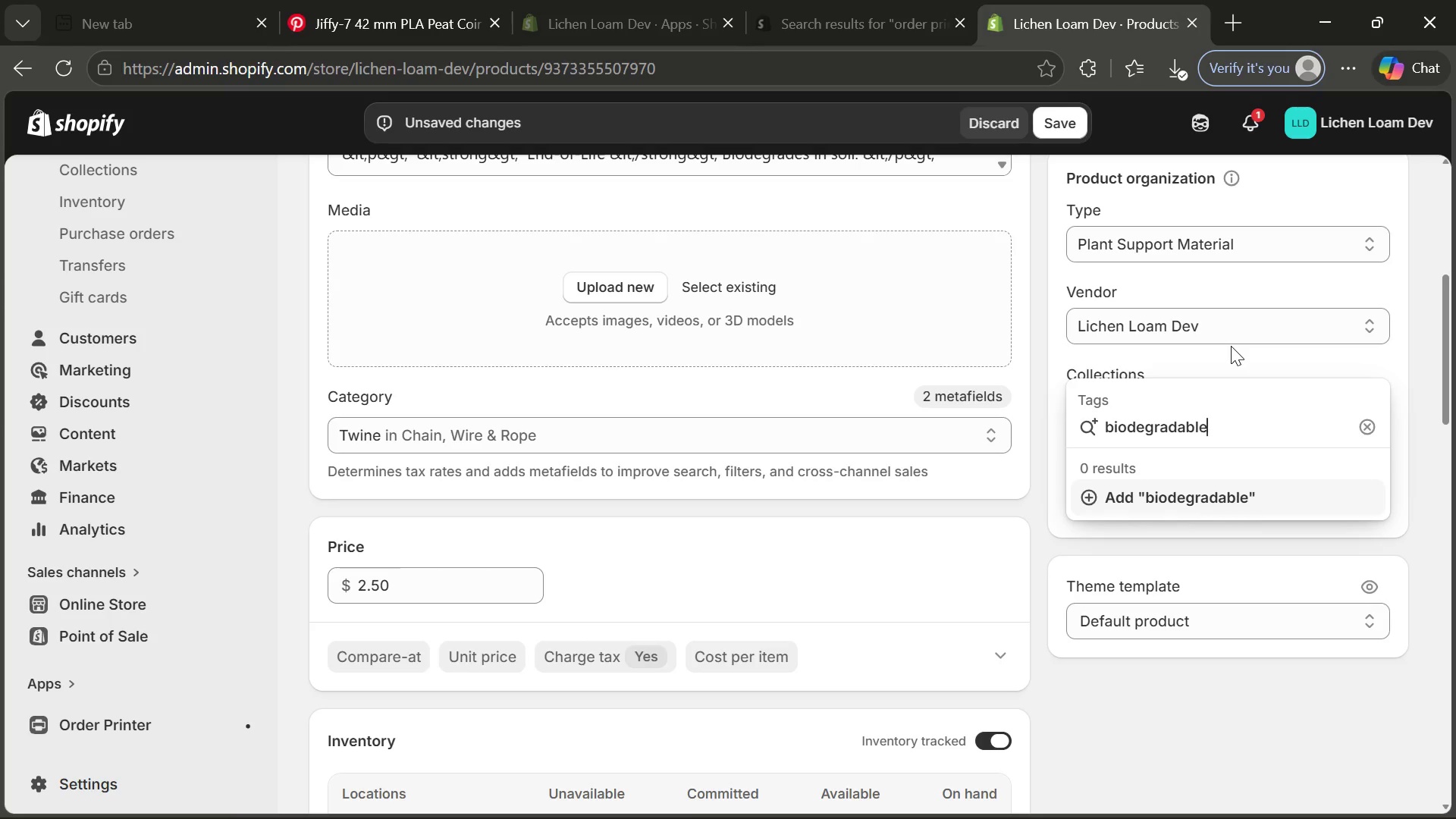 
key(Enter)
 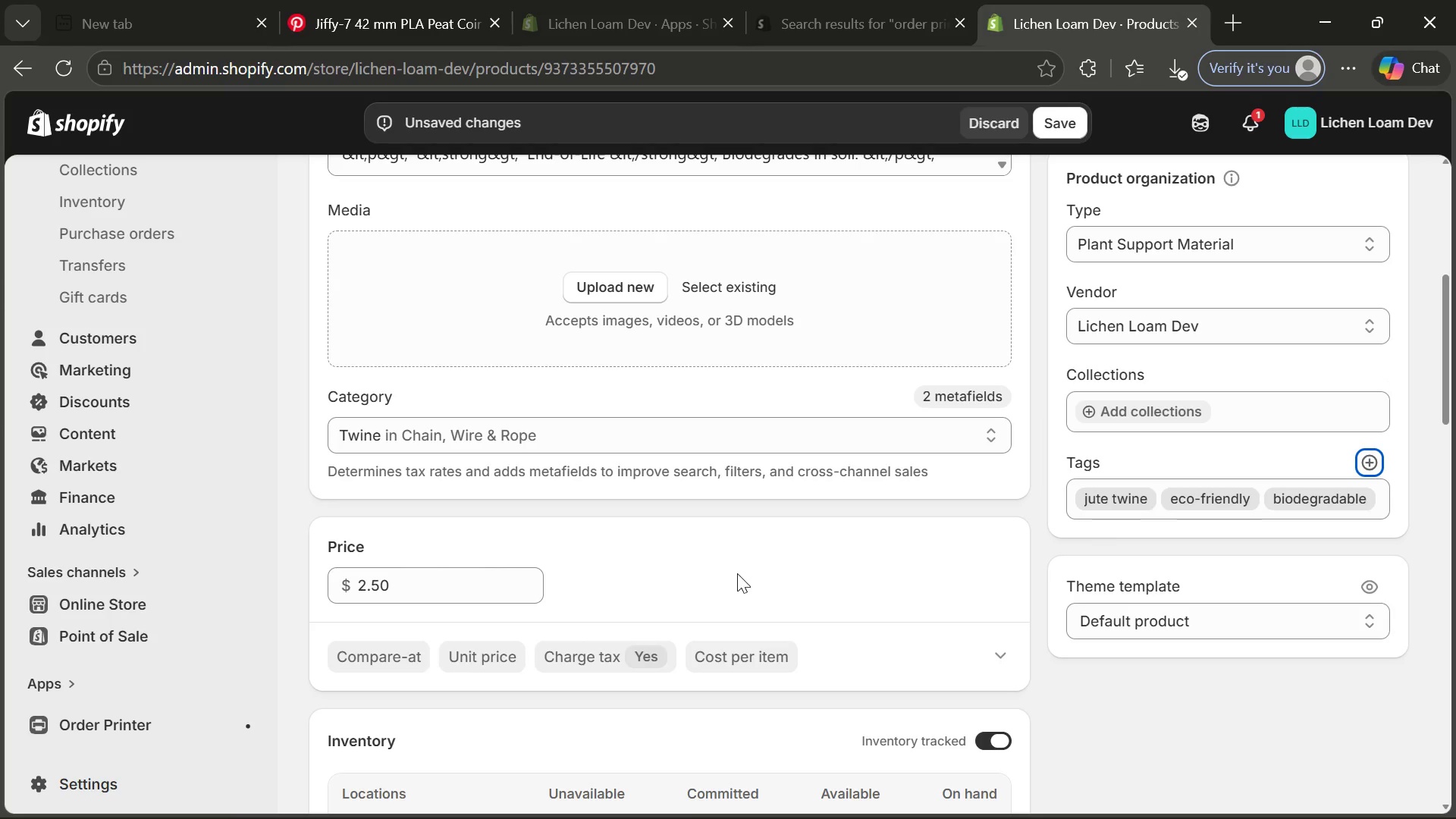 
left_click([378, 0])
 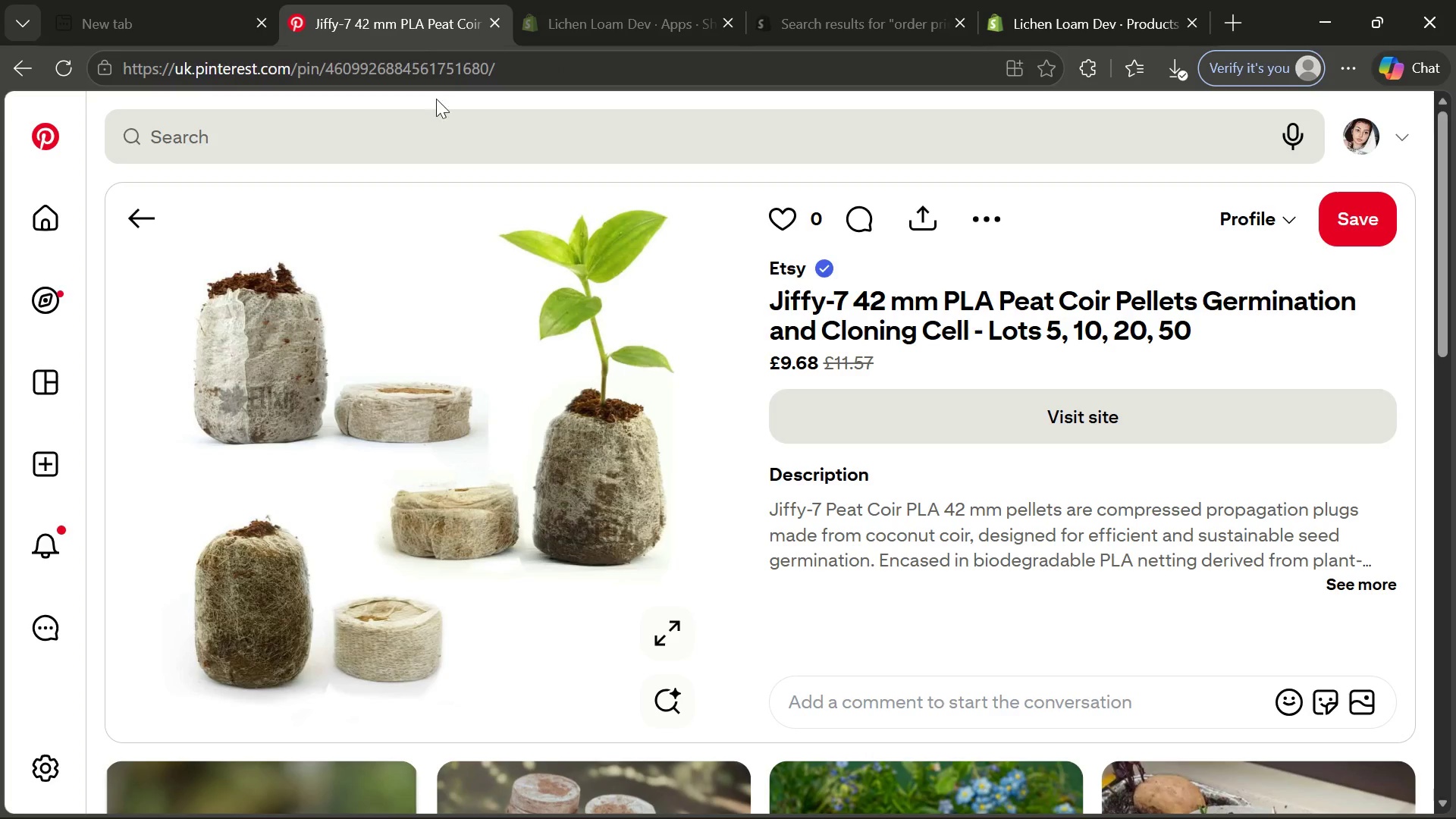 
left_click([457, 133])
 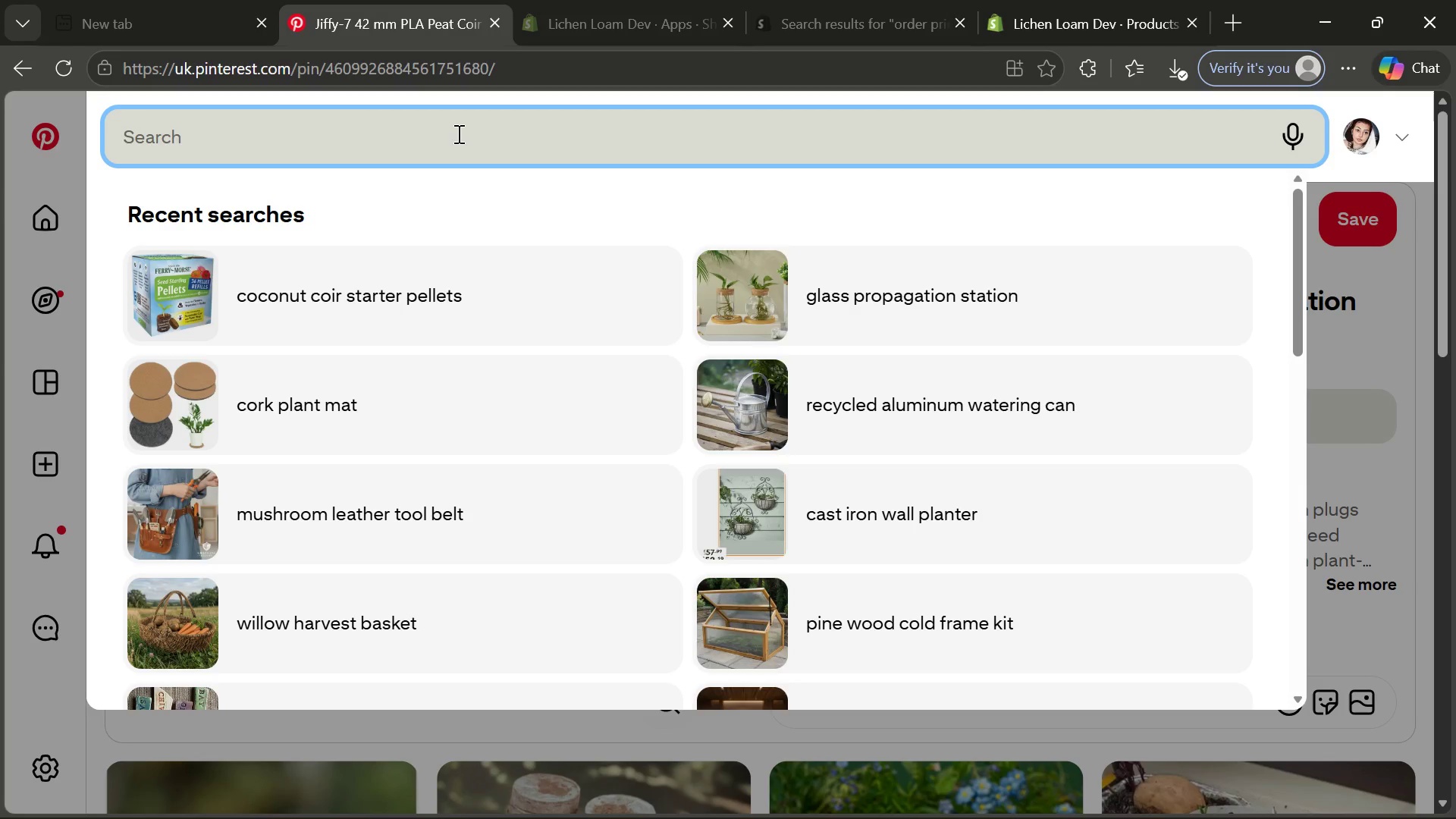 
hold_key(key=Backspace, duration=0.72)
 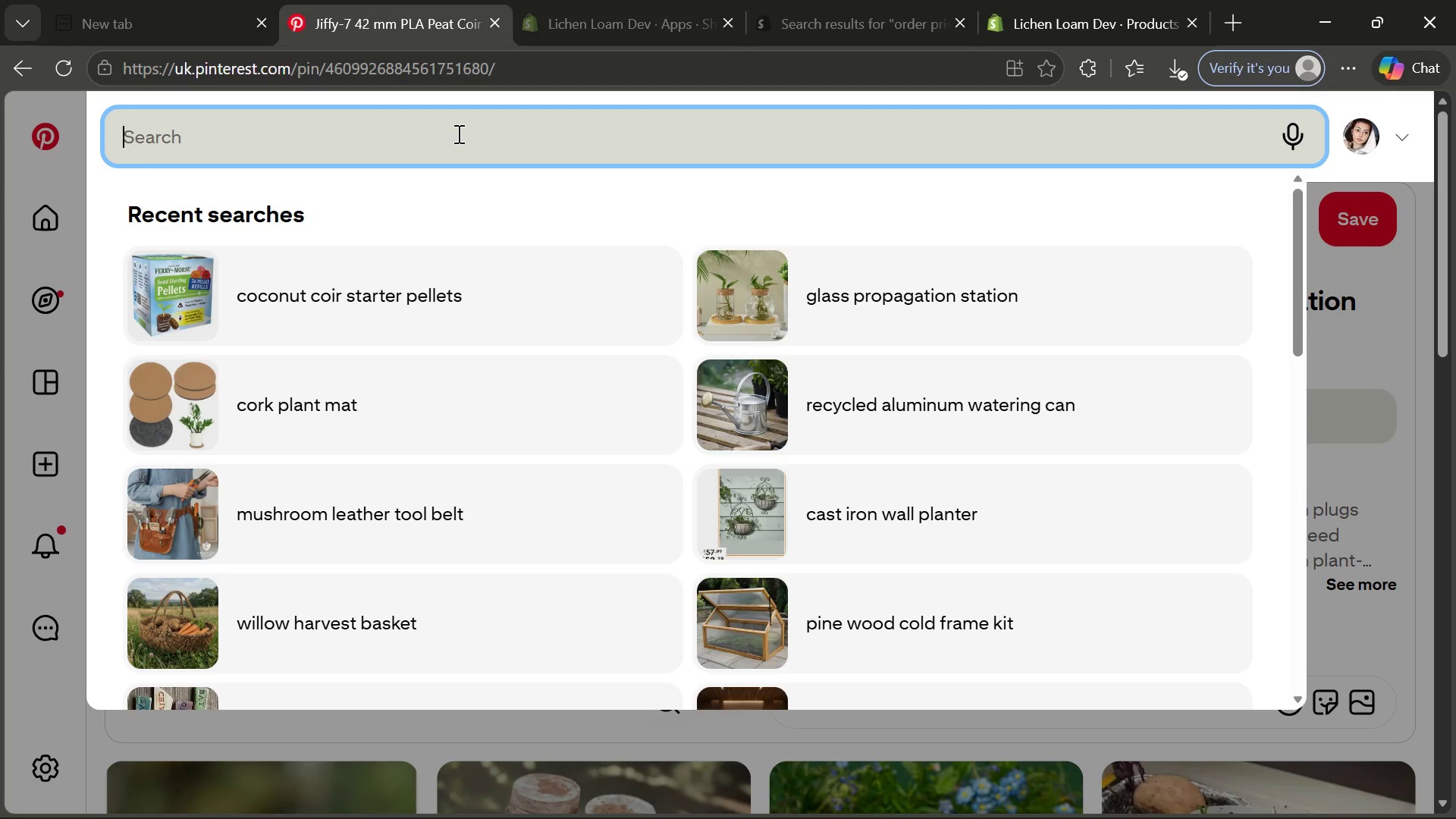 
type(jute twine biodegradable )
 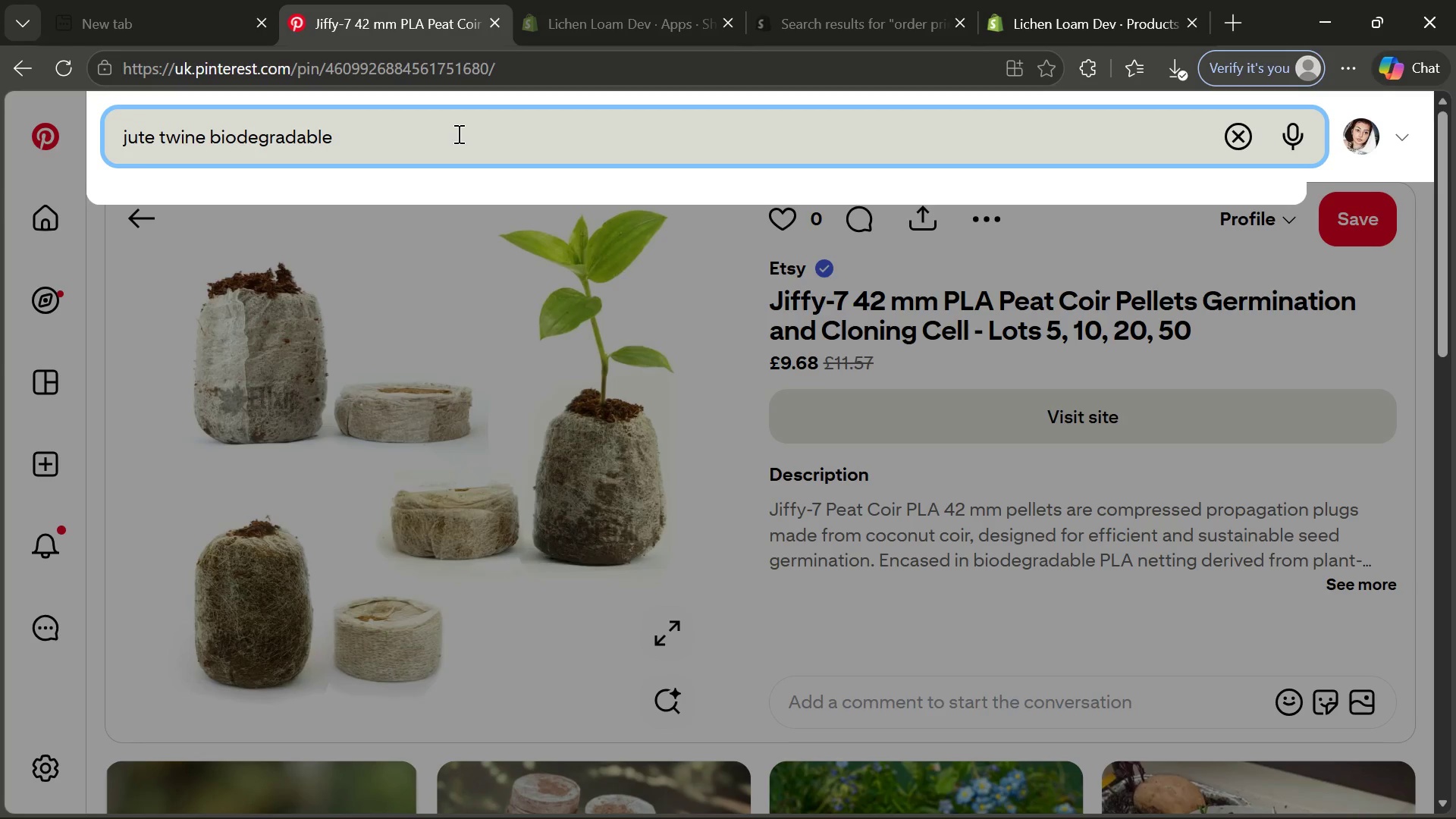 
key(Enter)
 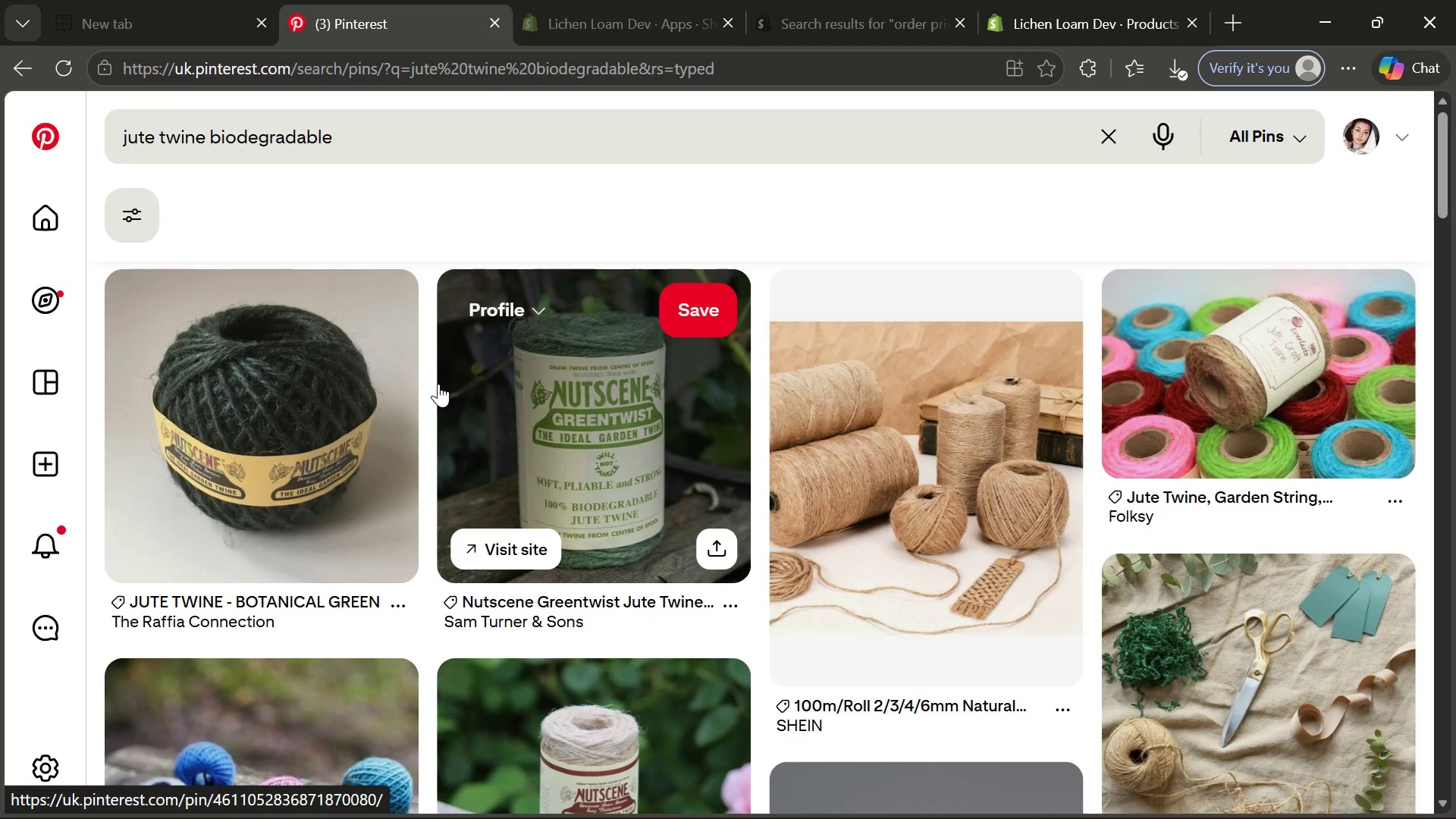 
wait(16.86)
 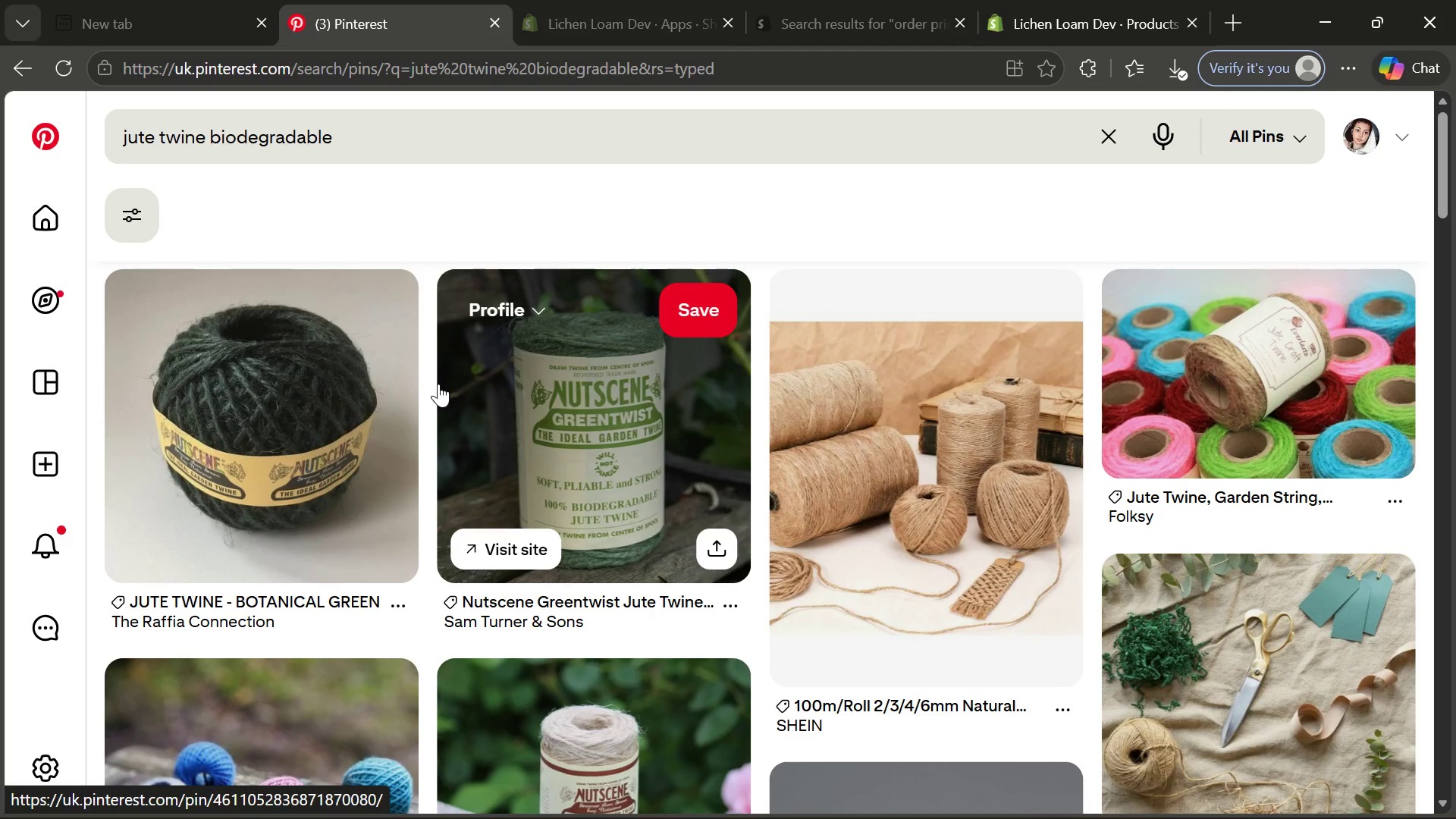 
left_click([403, 121])
 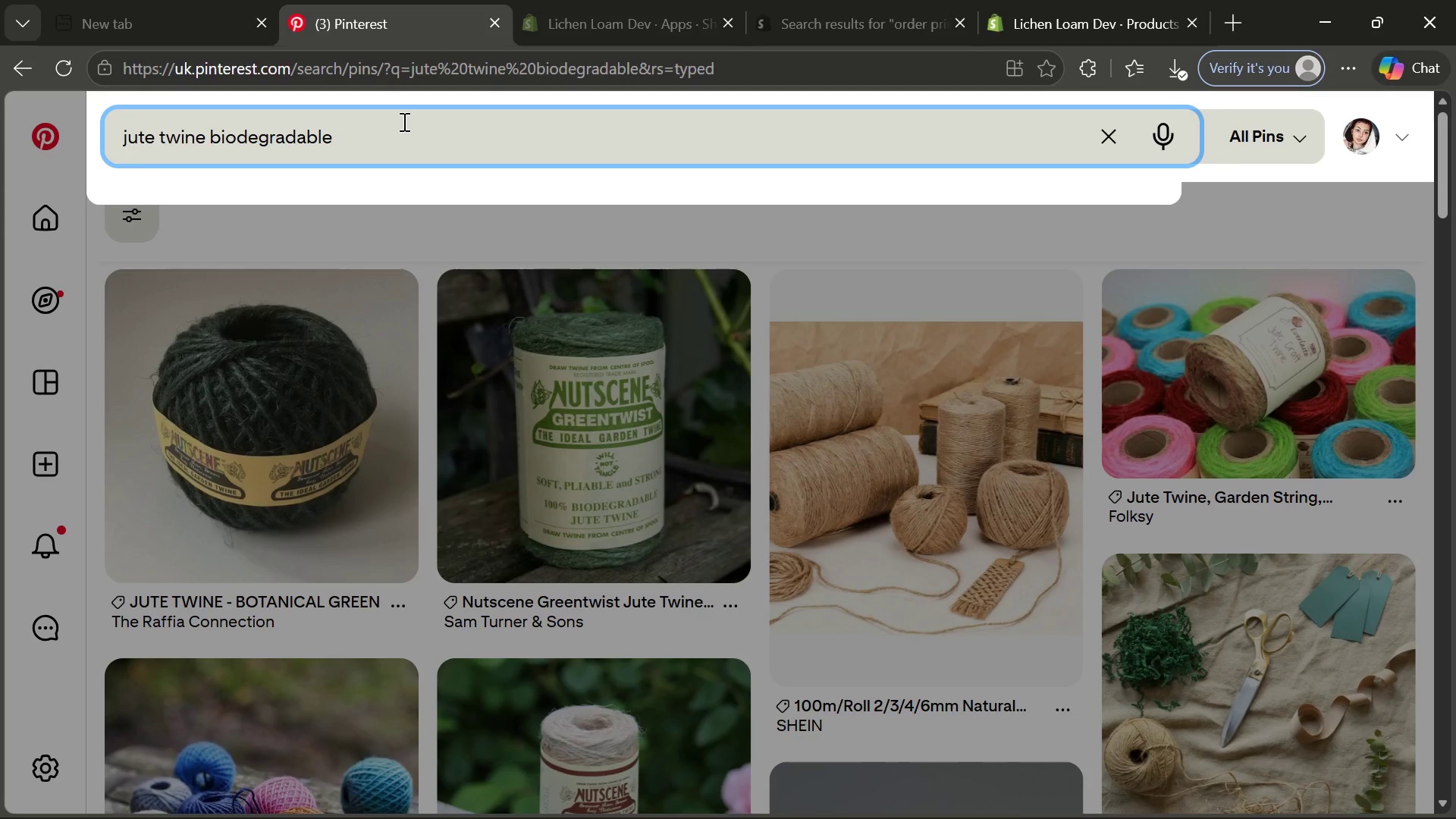 
type( eco)
 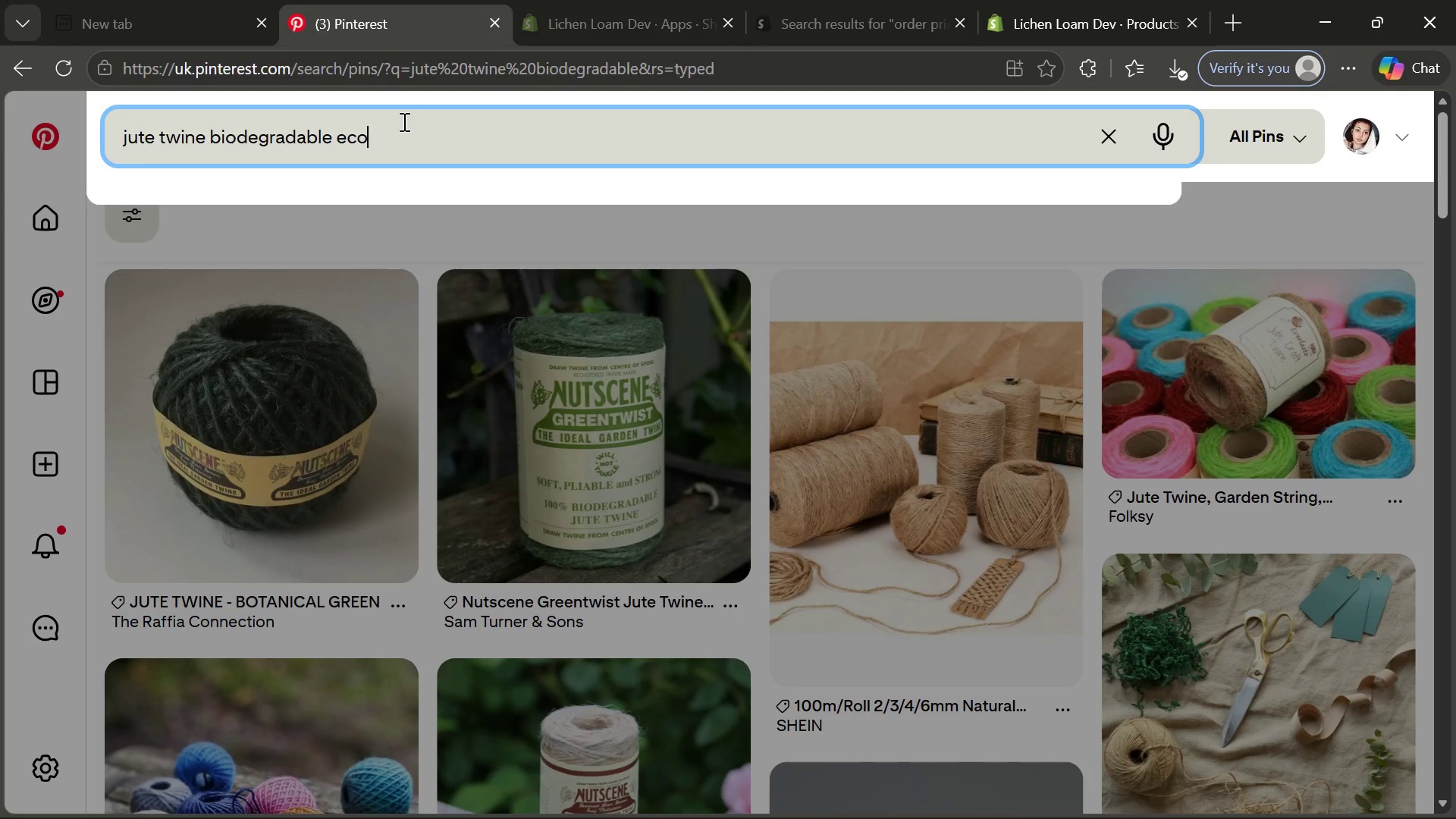 
type( gardening string)
 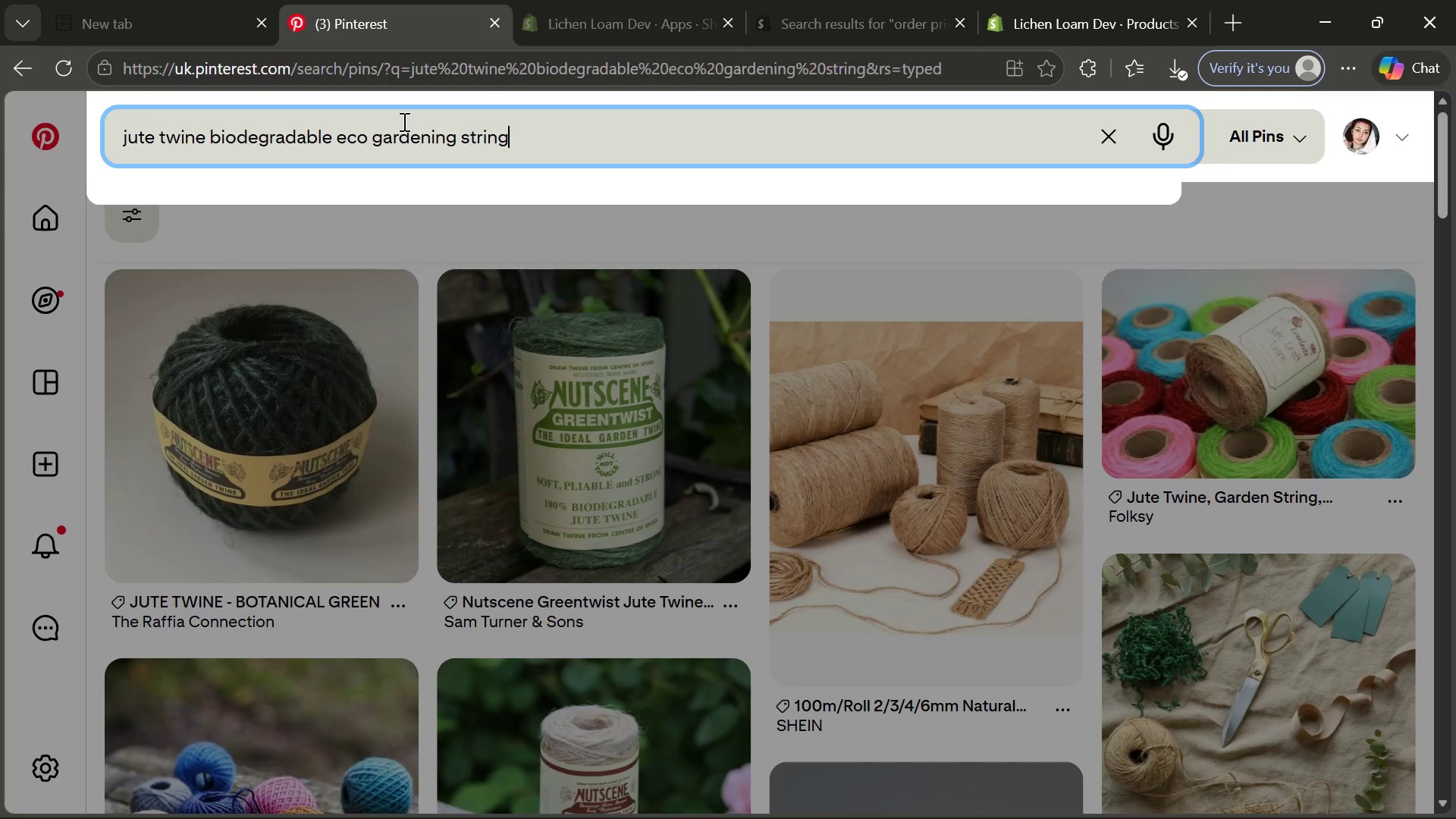 
key(Enter)
 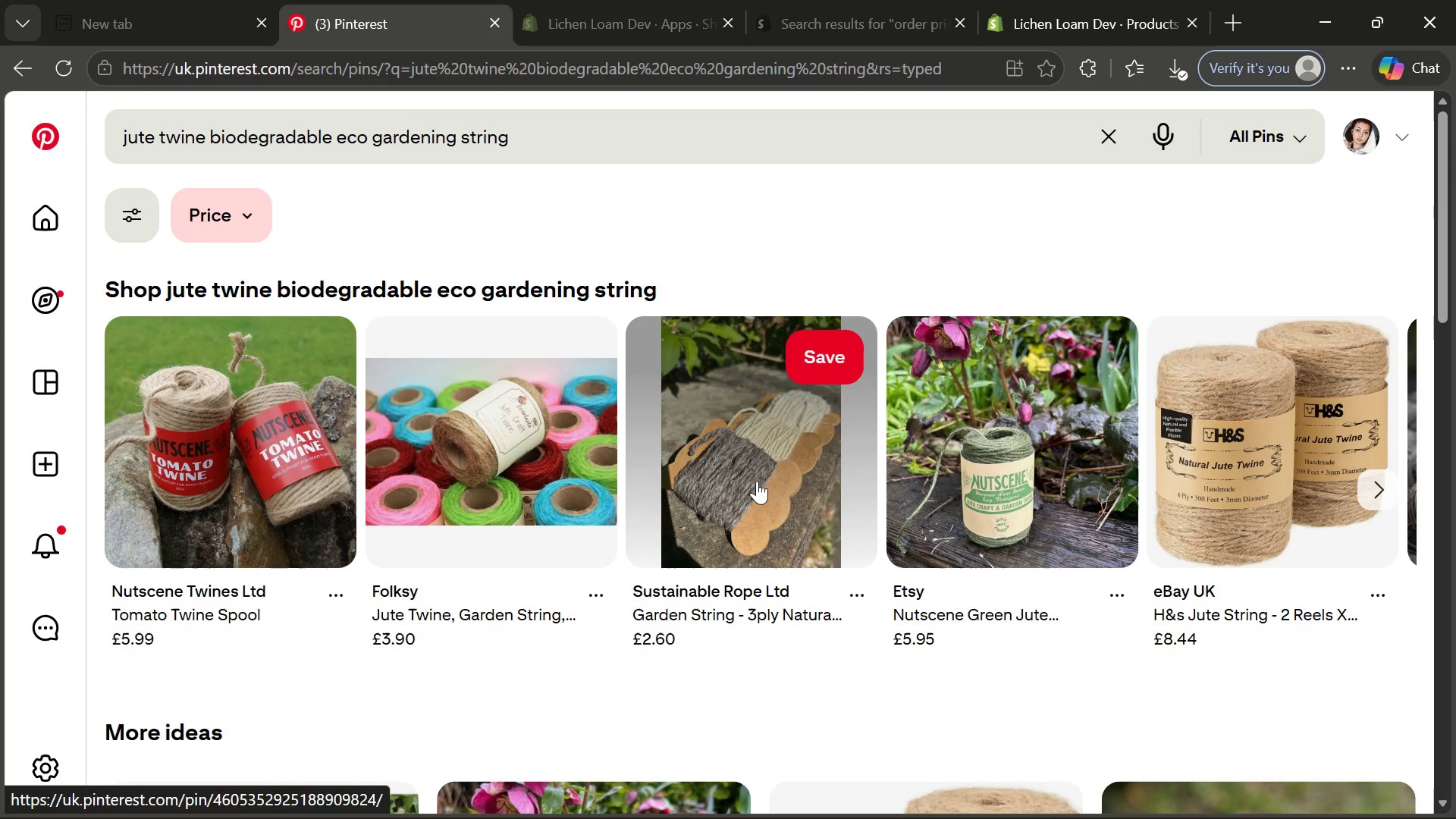 
wait(5.86)
 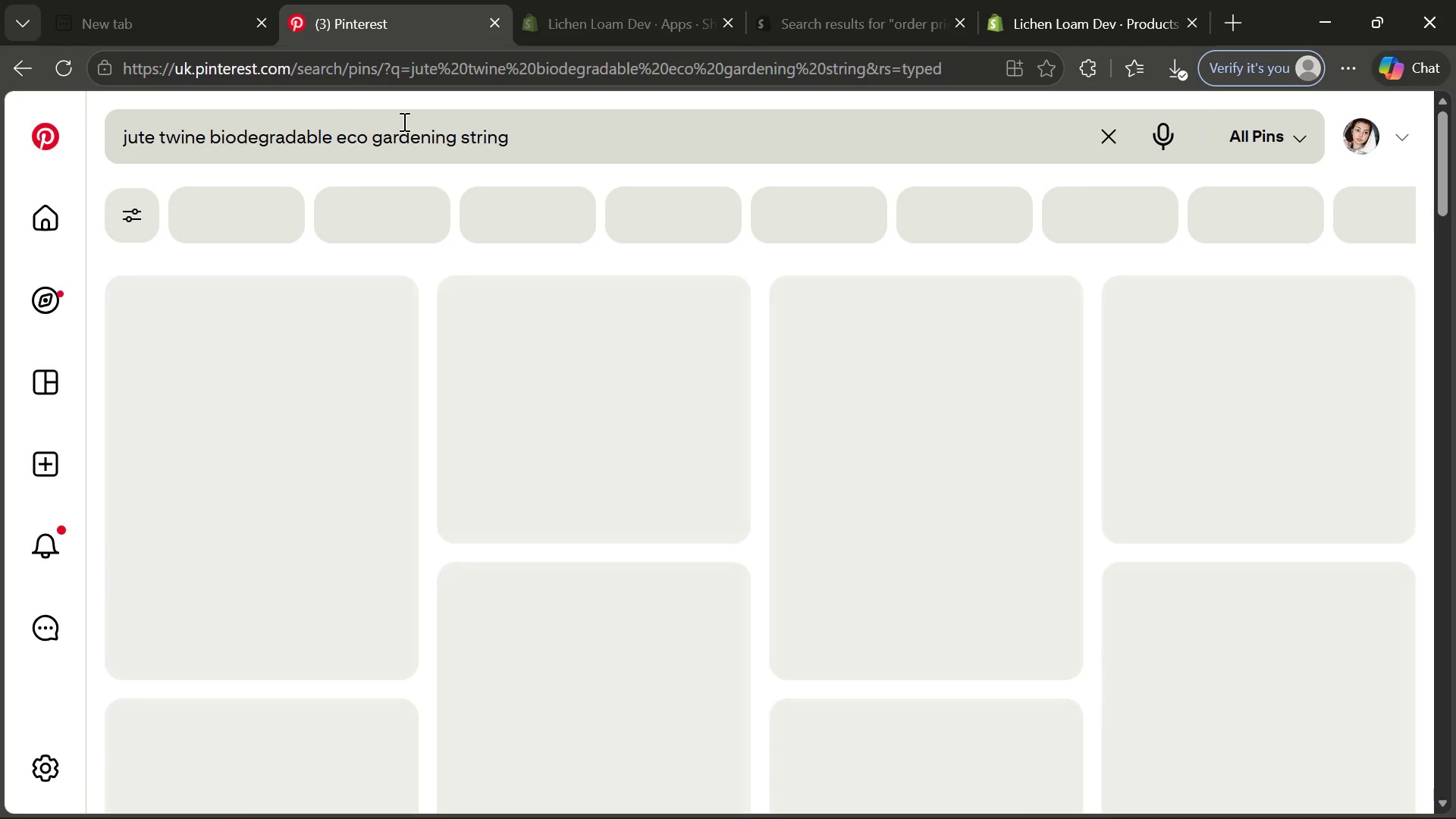 
left_click([997, 451])
 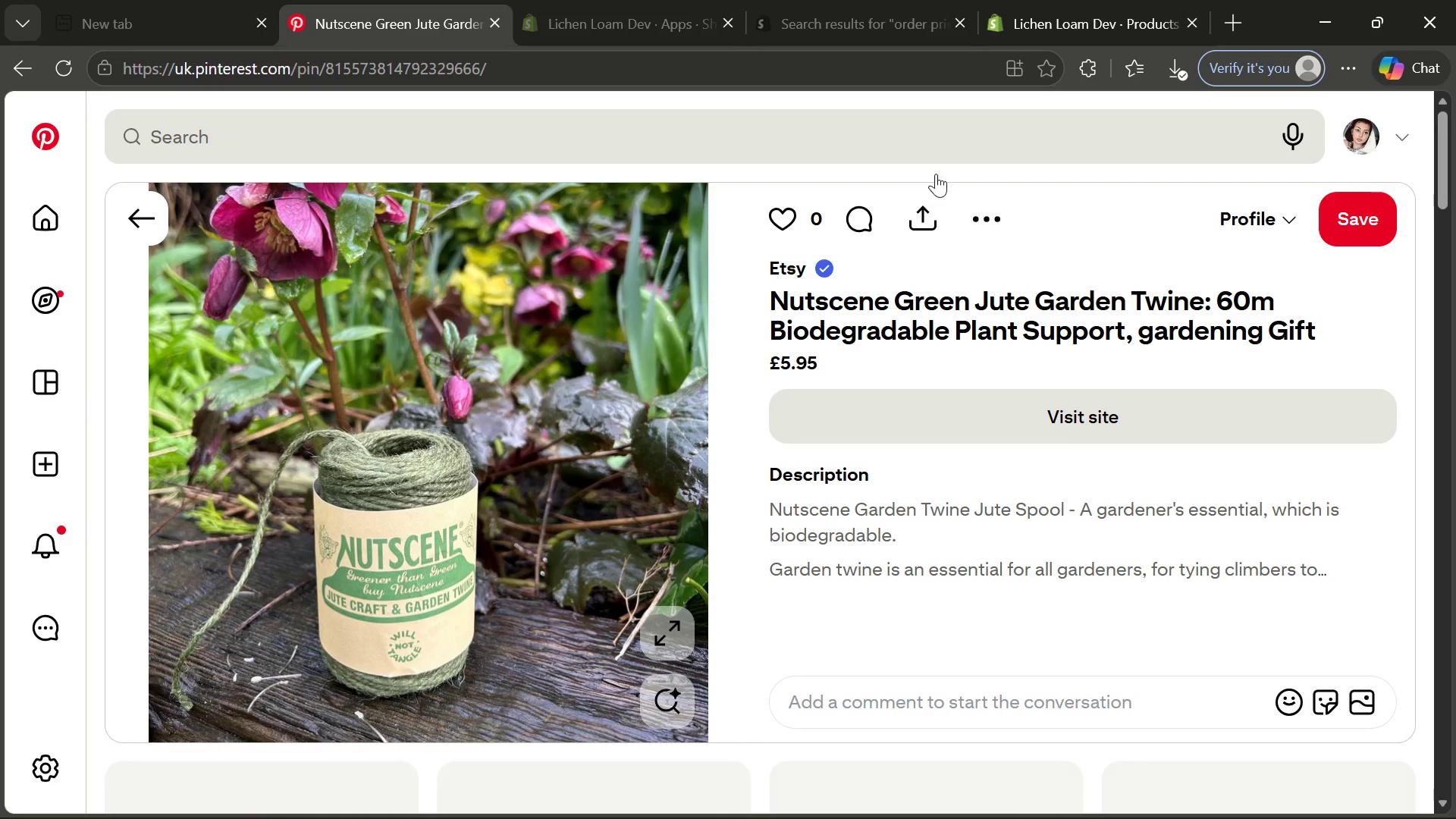 
left_click([987, 215])
 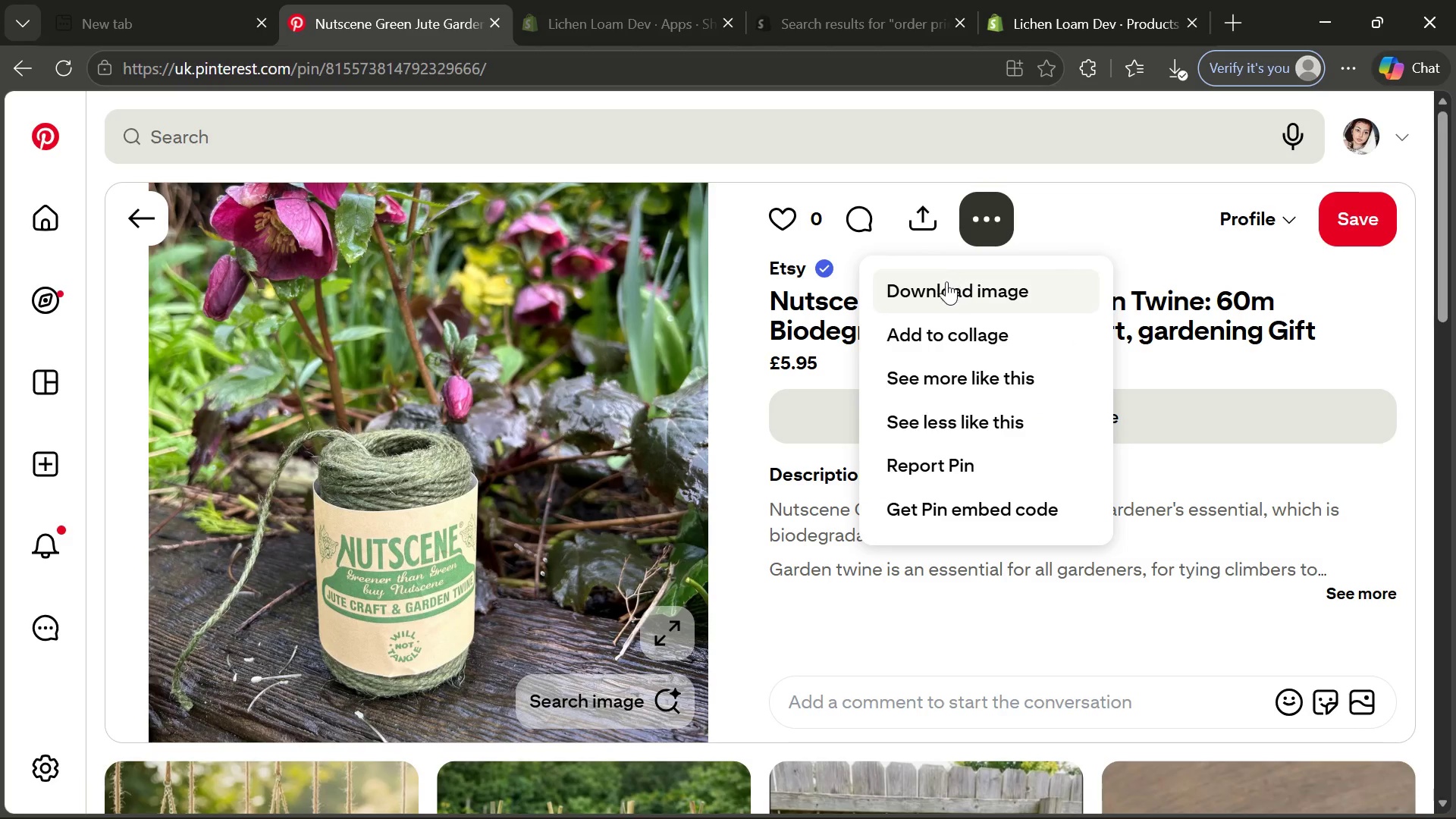 
left_click([941, 289])
 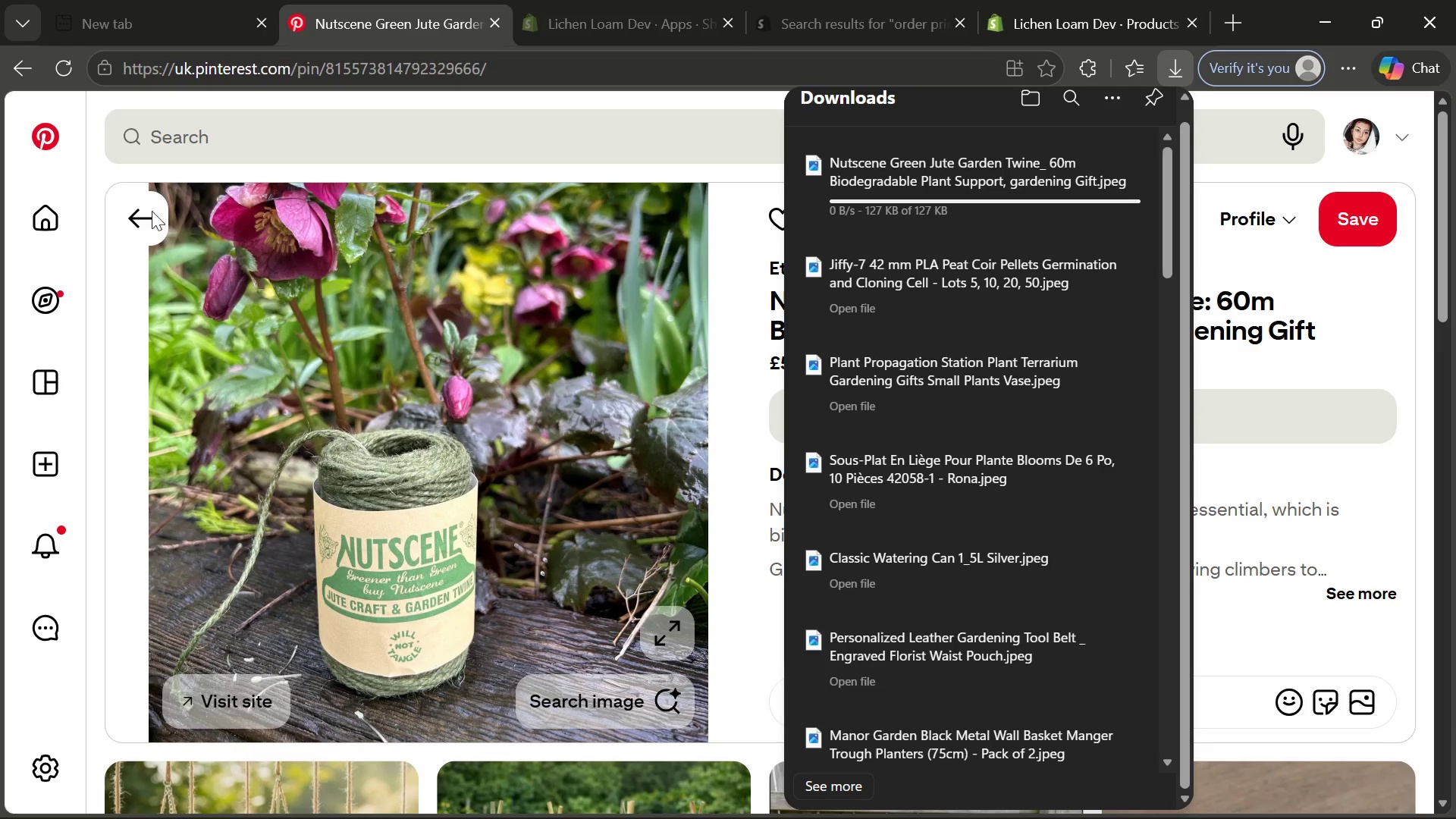 
left_click([144, 209])
 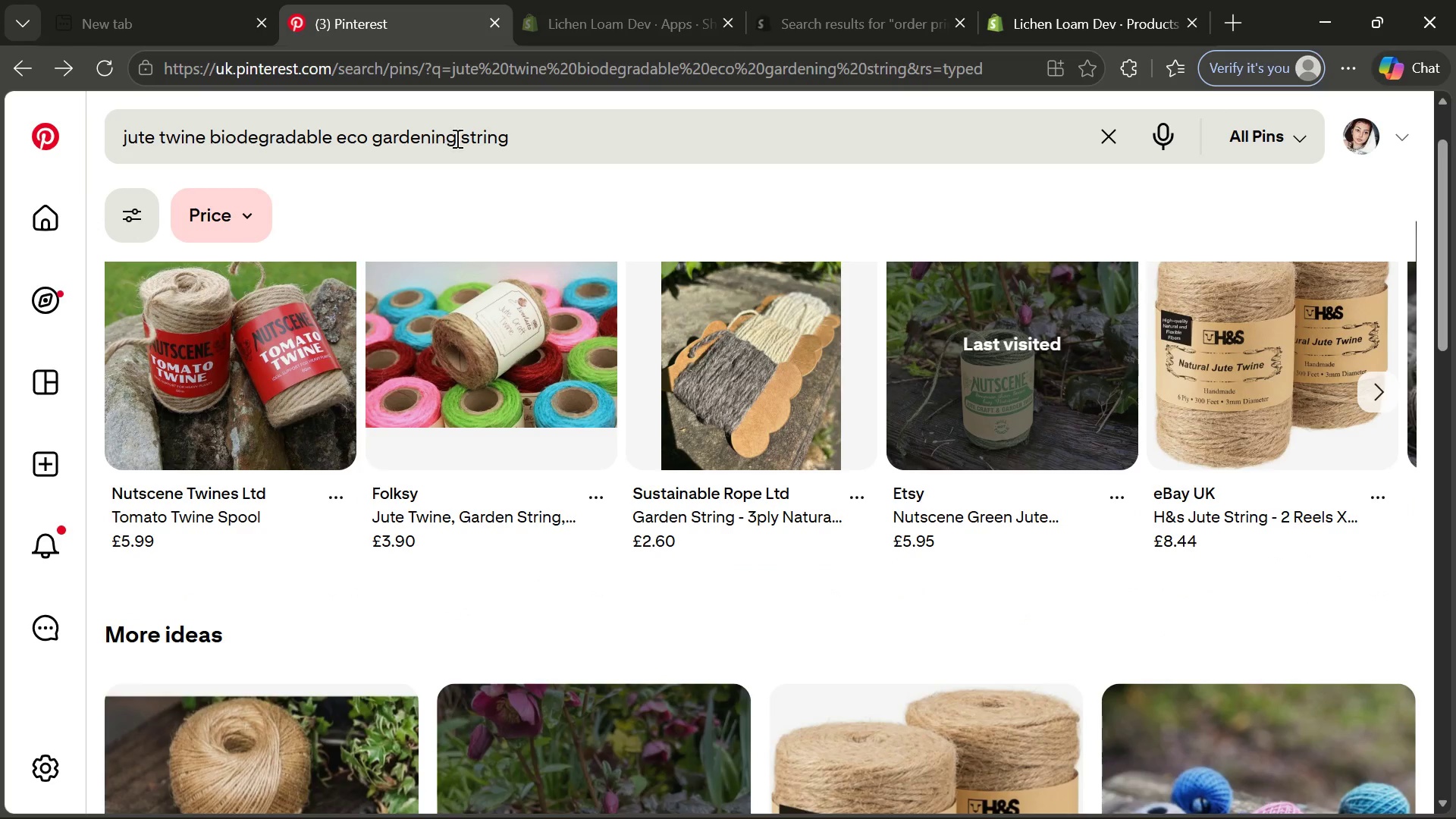 
left_click([513, 134])
 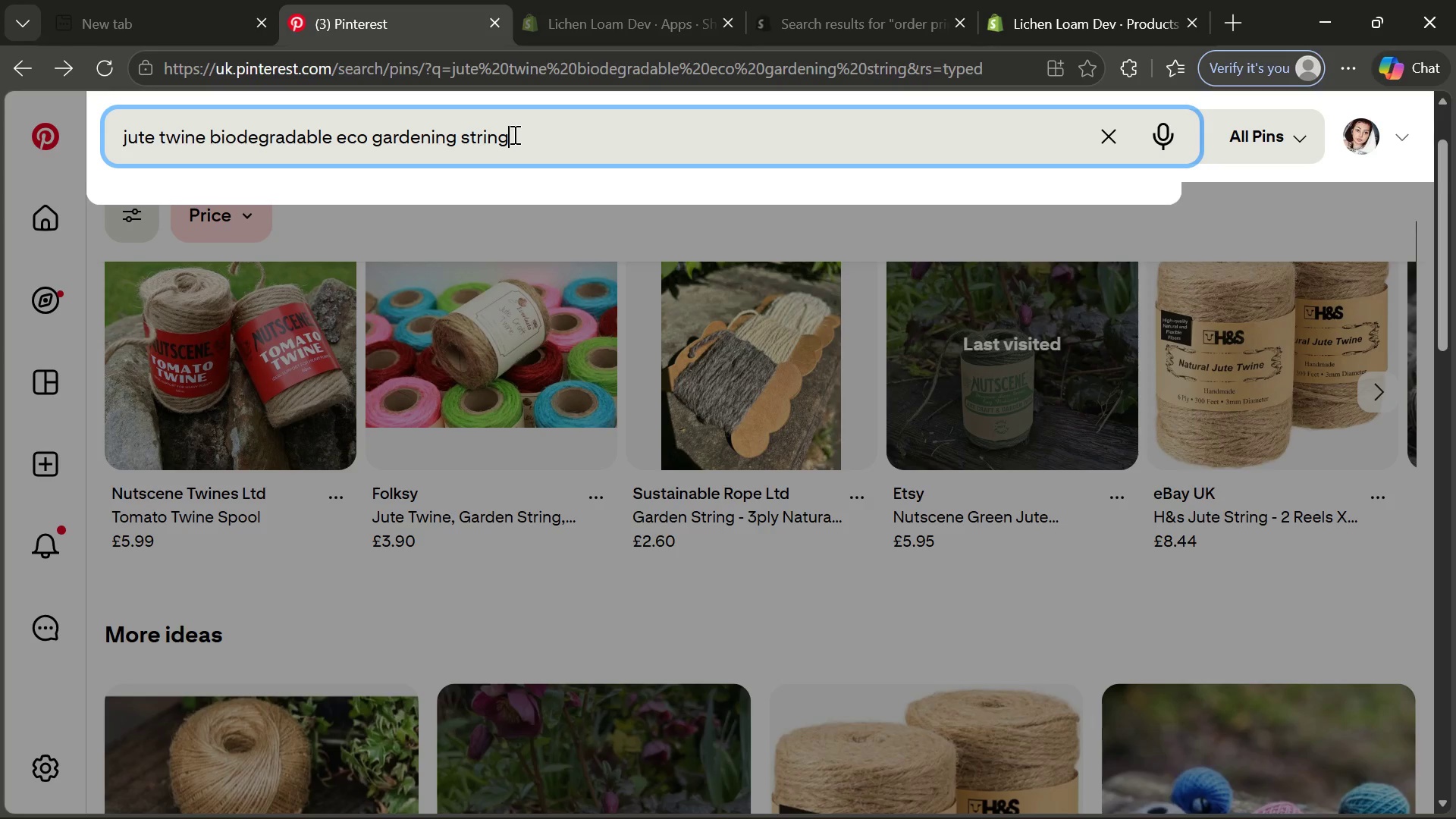 
key(Control+ControlLeft)
 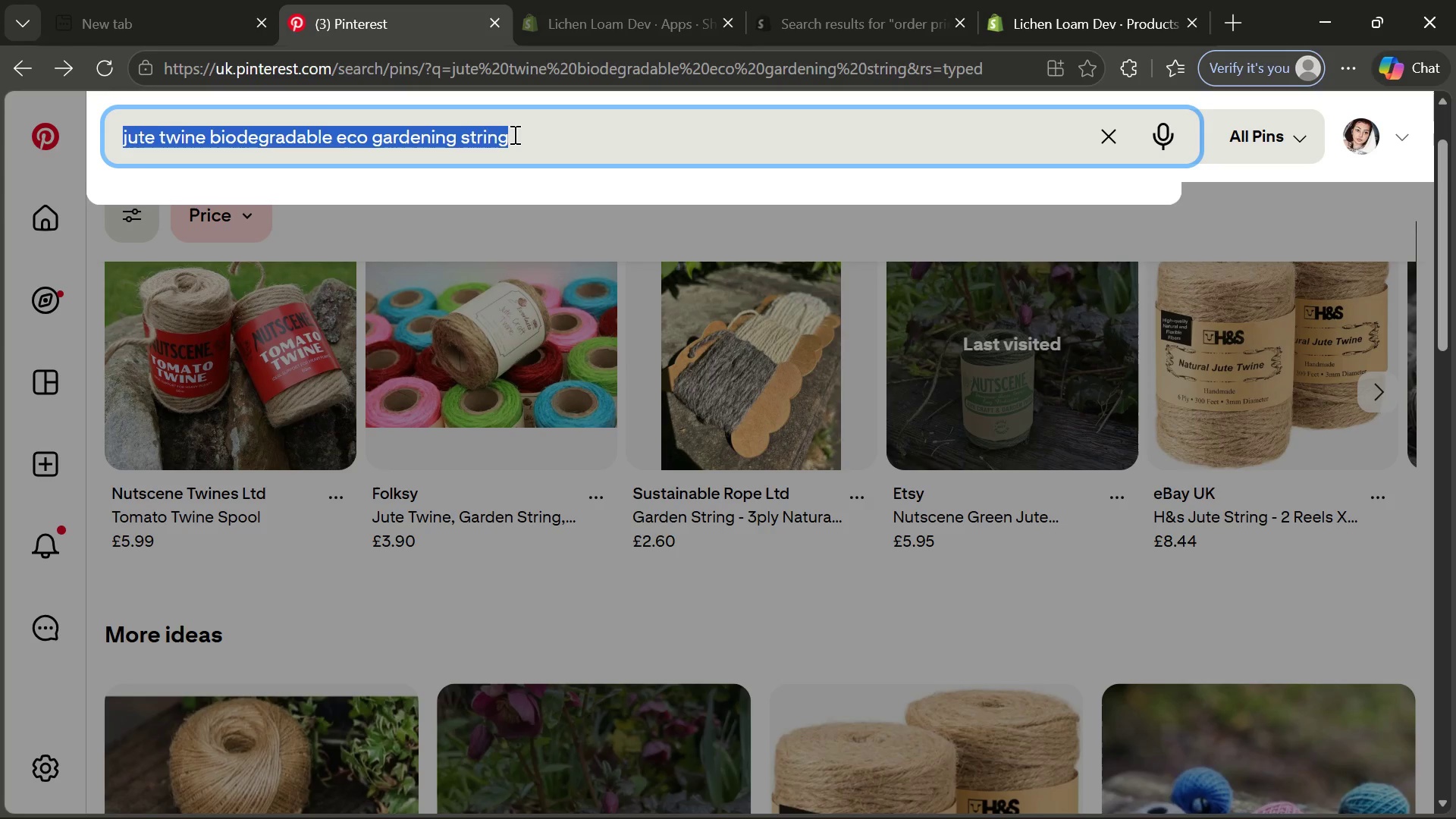 
key(Control+A)
 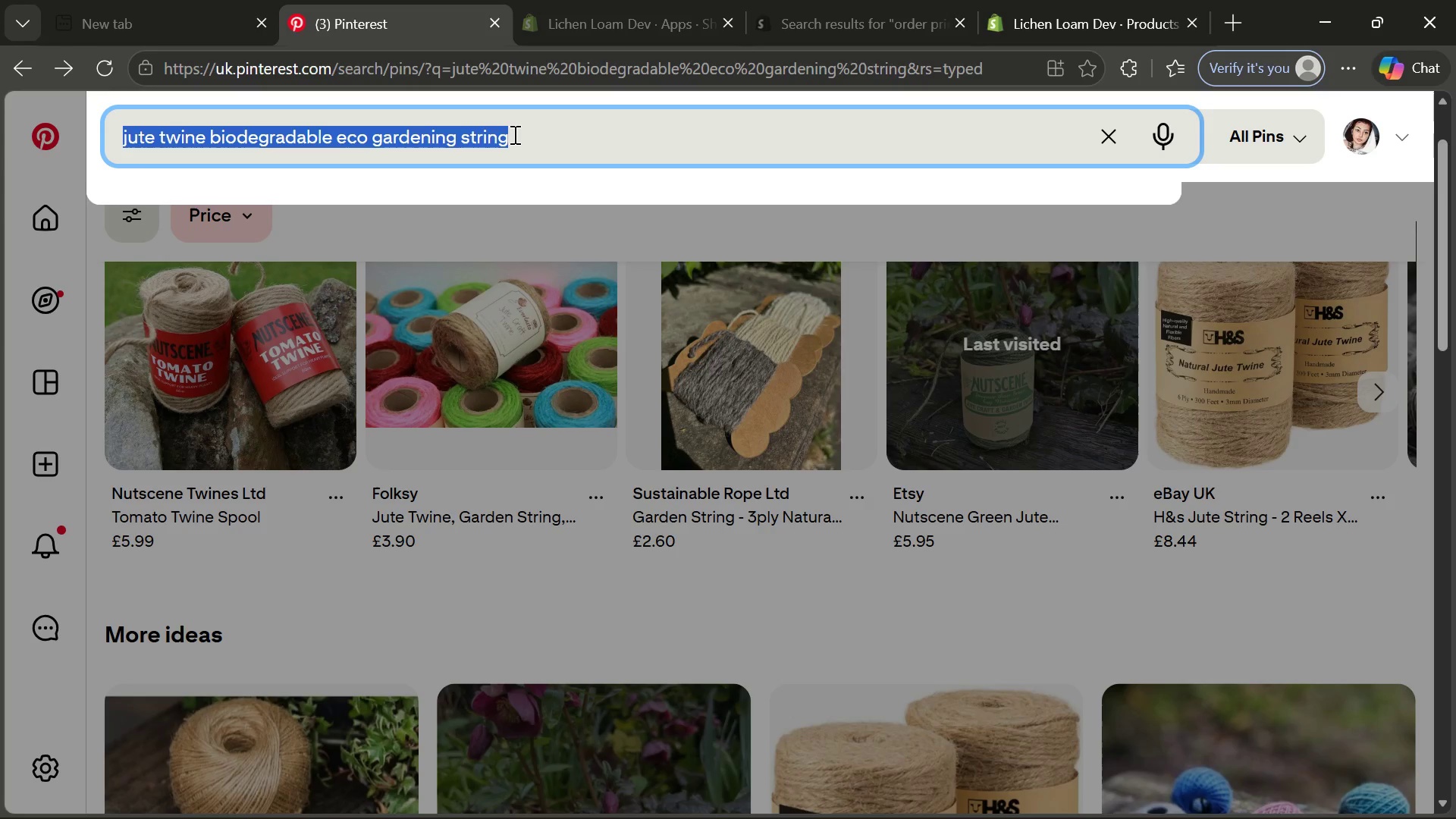 
key(Control+C)
 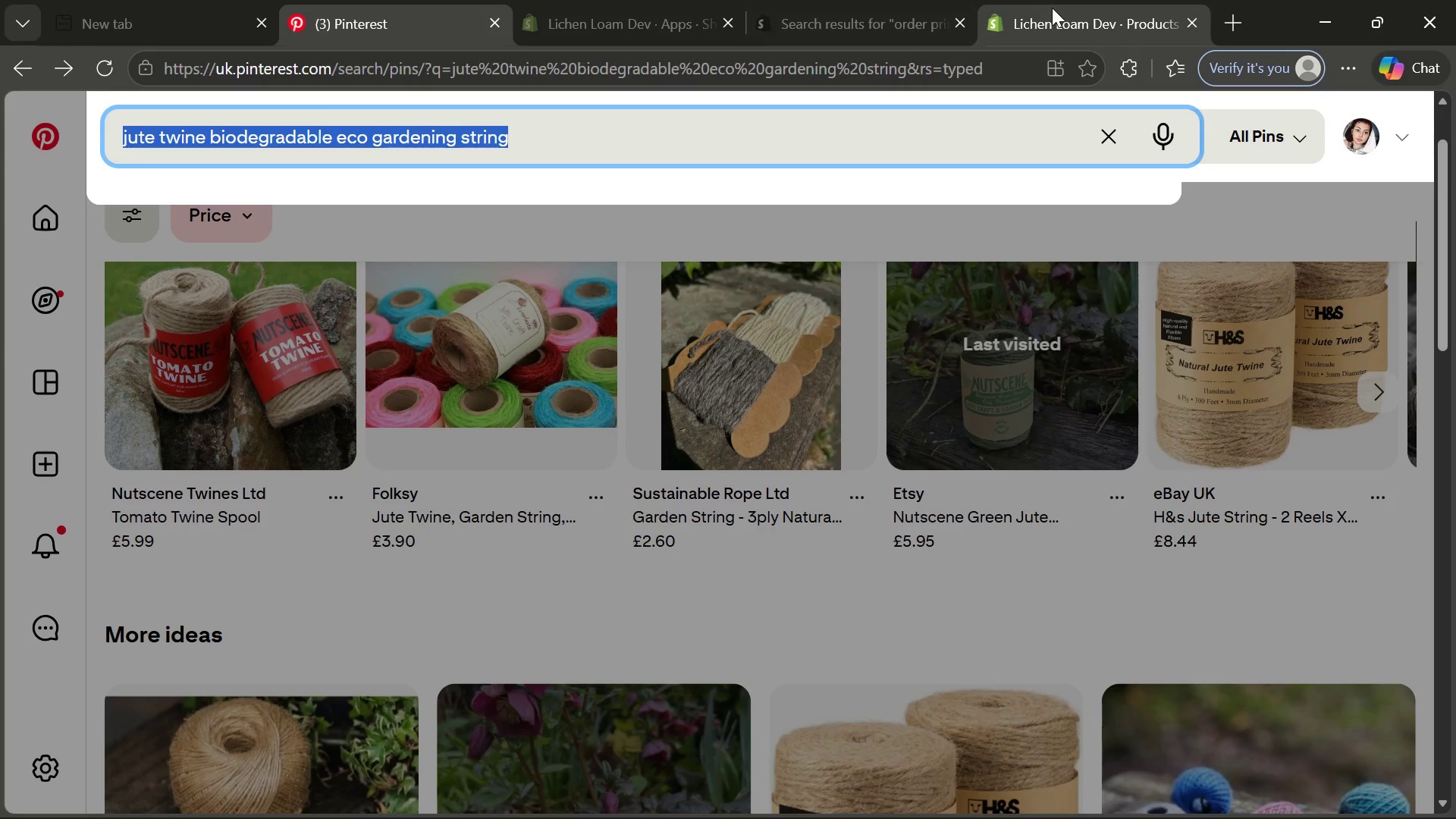 
left_click([1052, 8])
 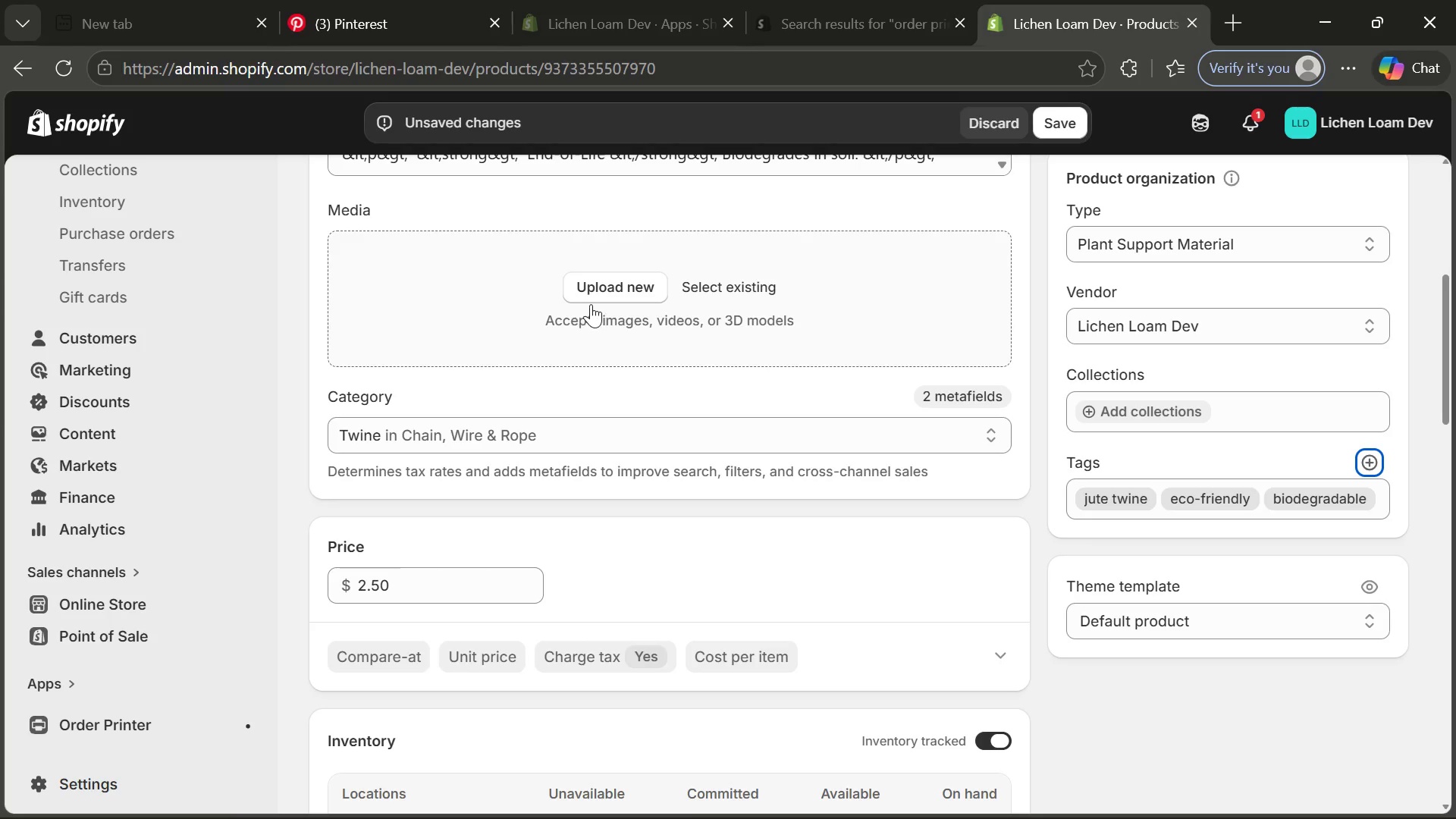 
left_click([598, 298])
 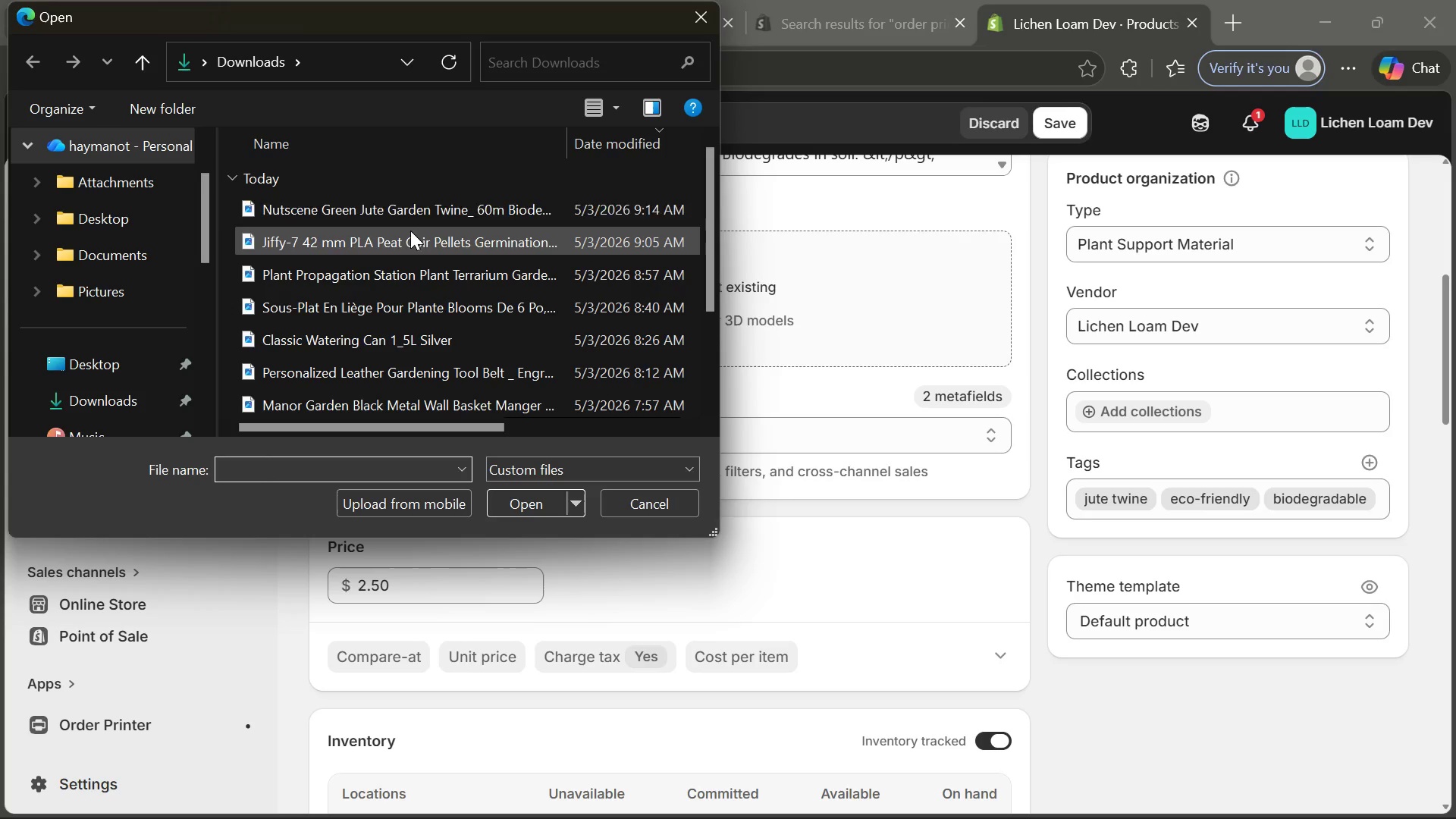 
double_click([408, 199])
 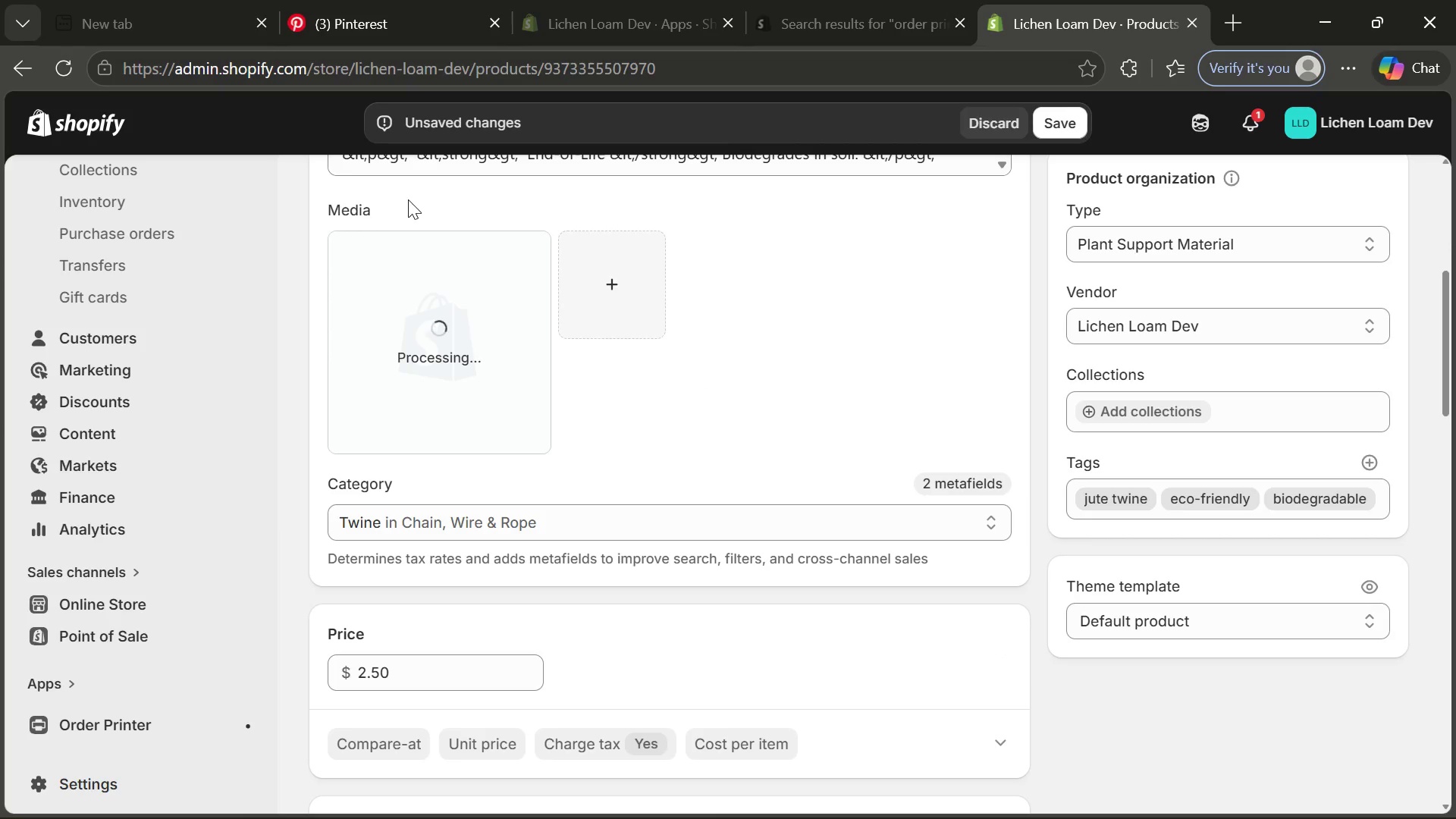 
wait(7.33)
 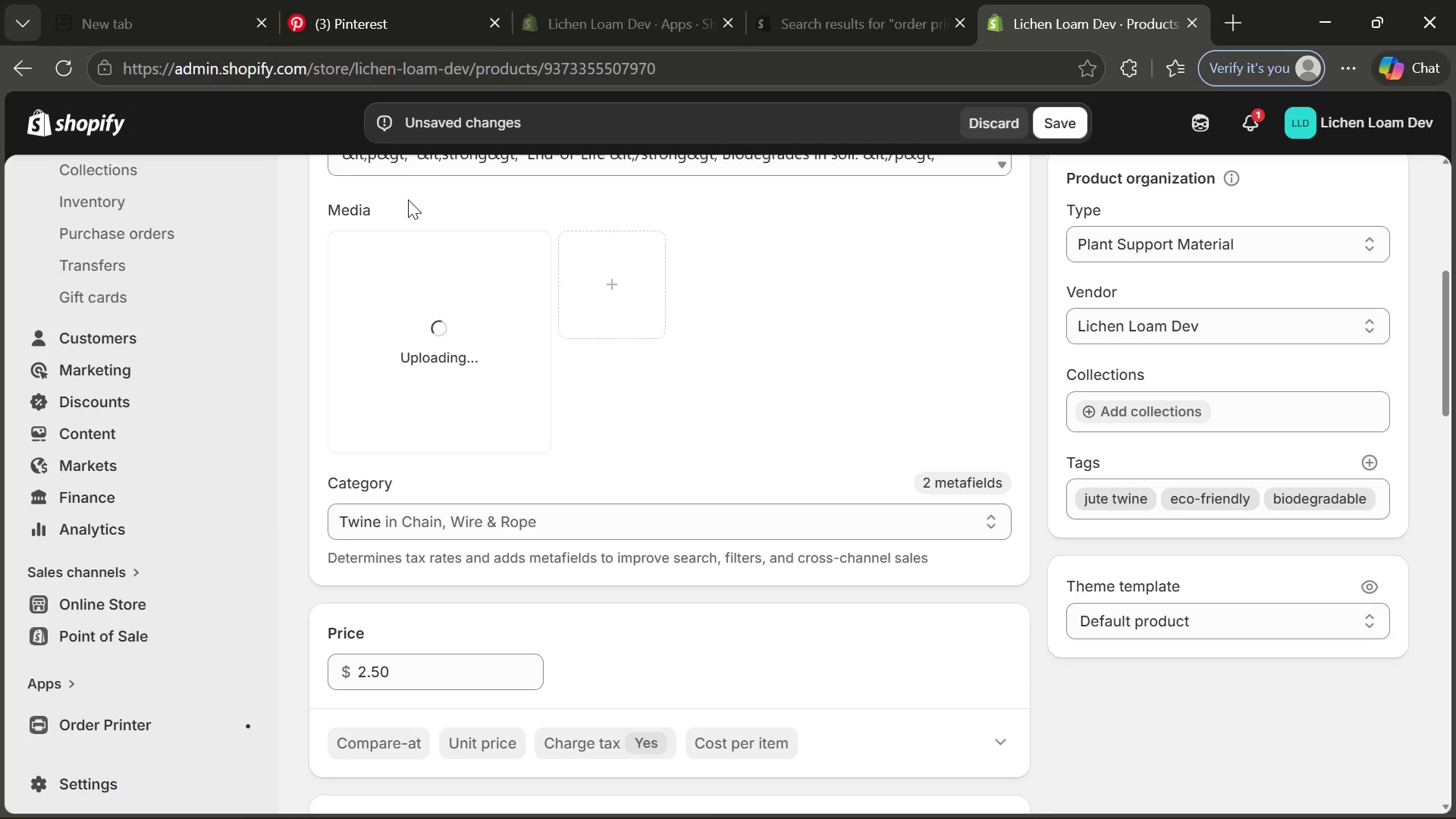 
left_click([424, 362])
 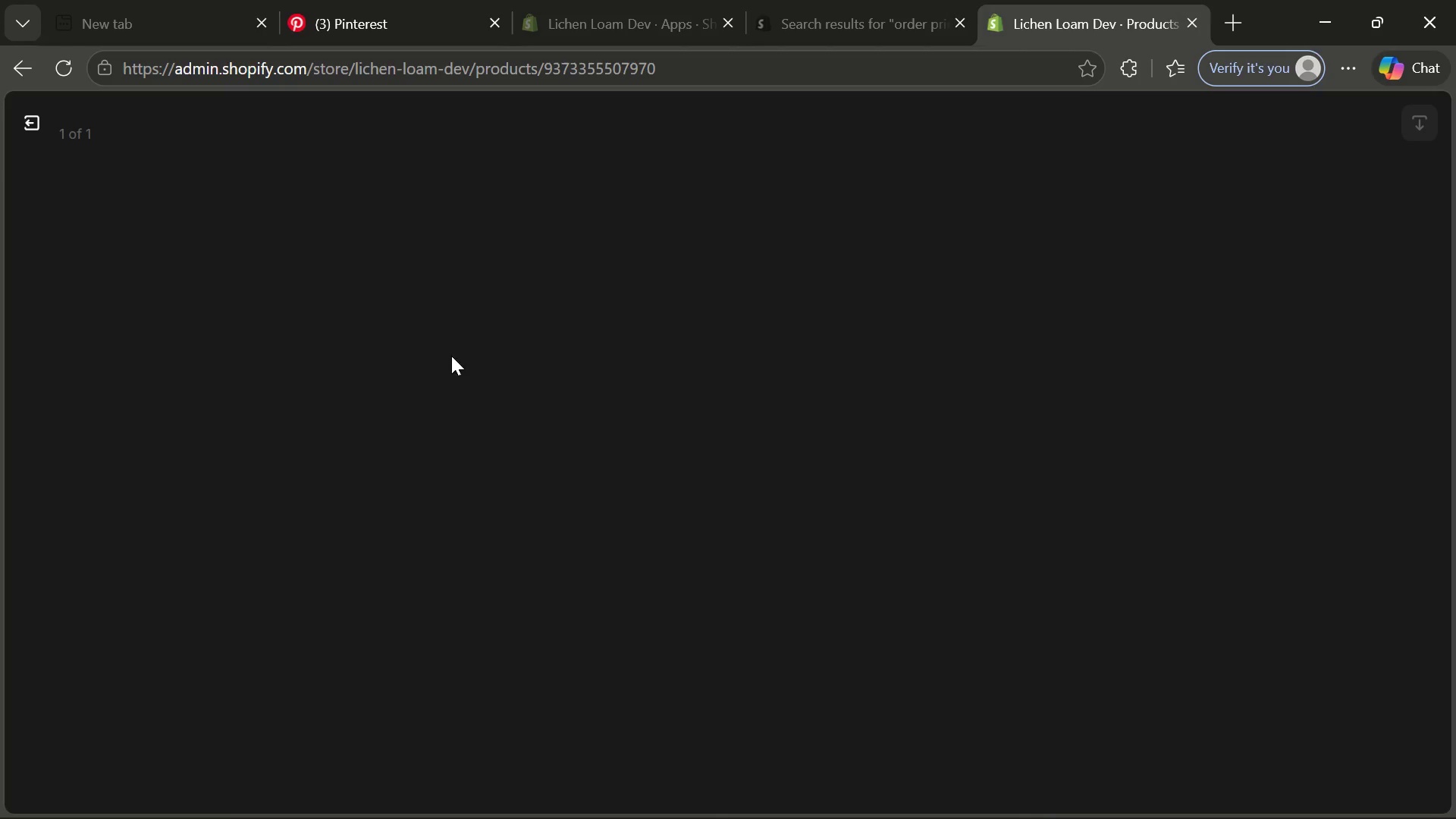 
mouse_move([1003, 265])
 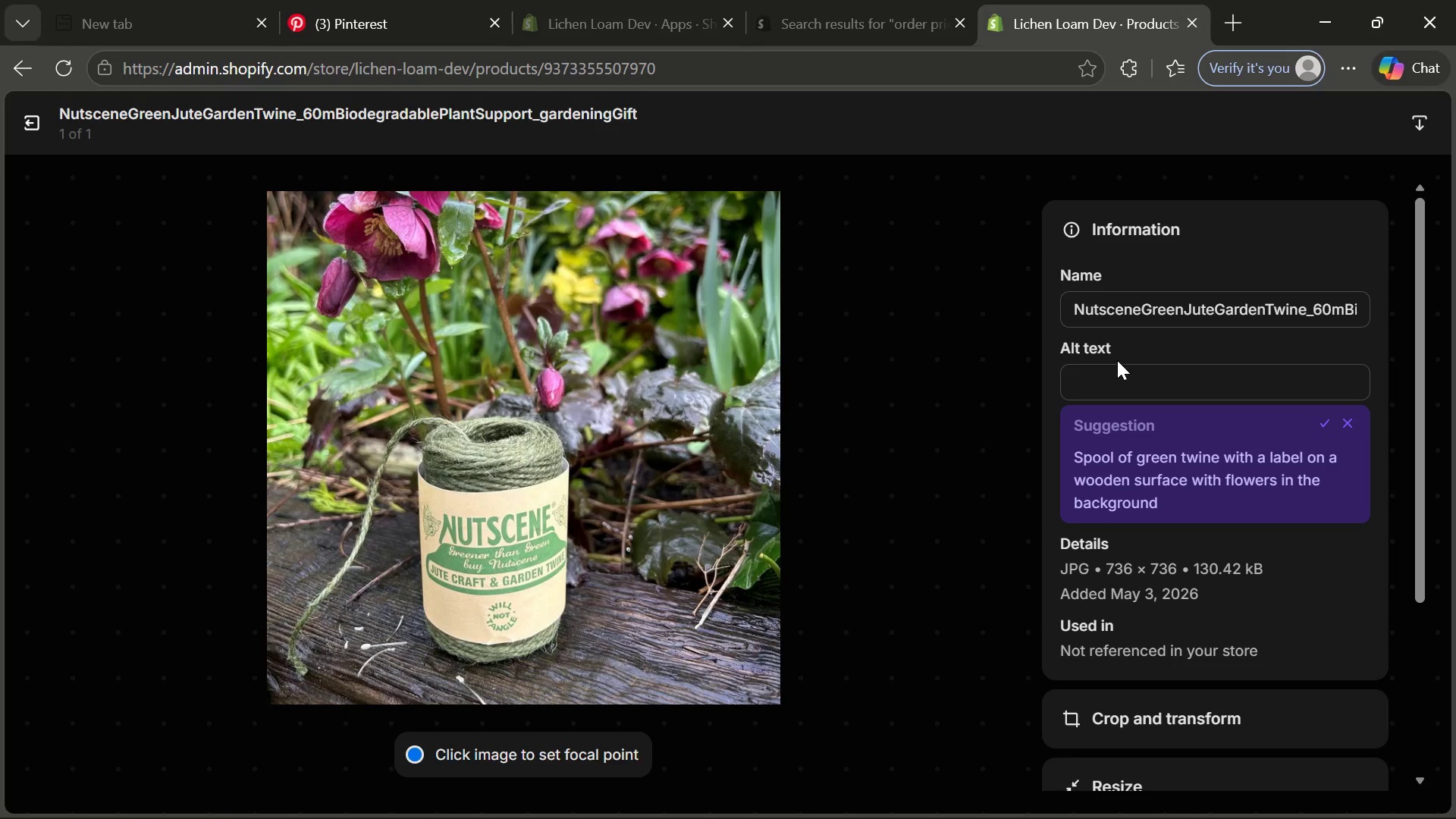 
left_click([1117, 362])
 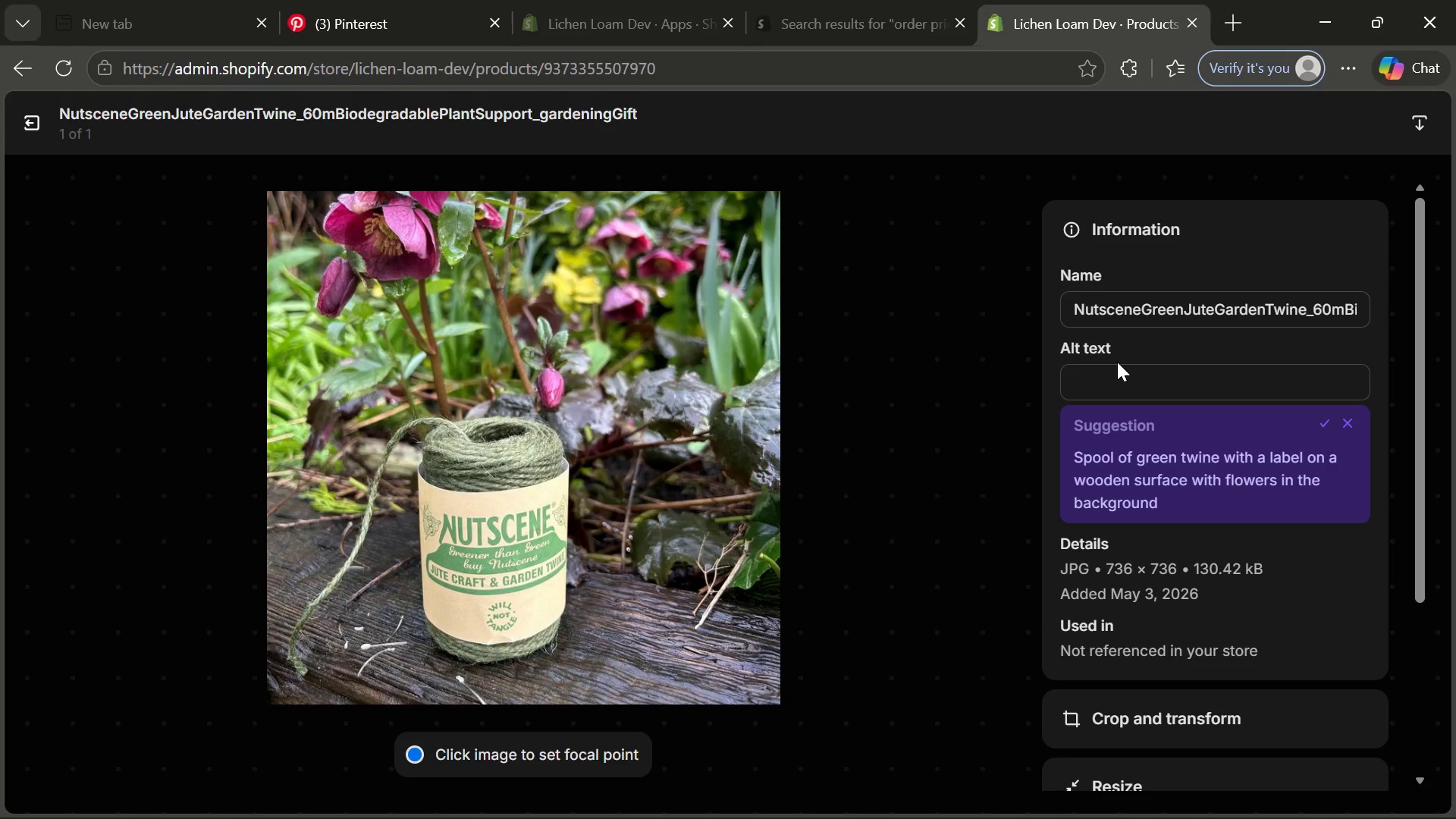 
key(Control+ControlLeft)
 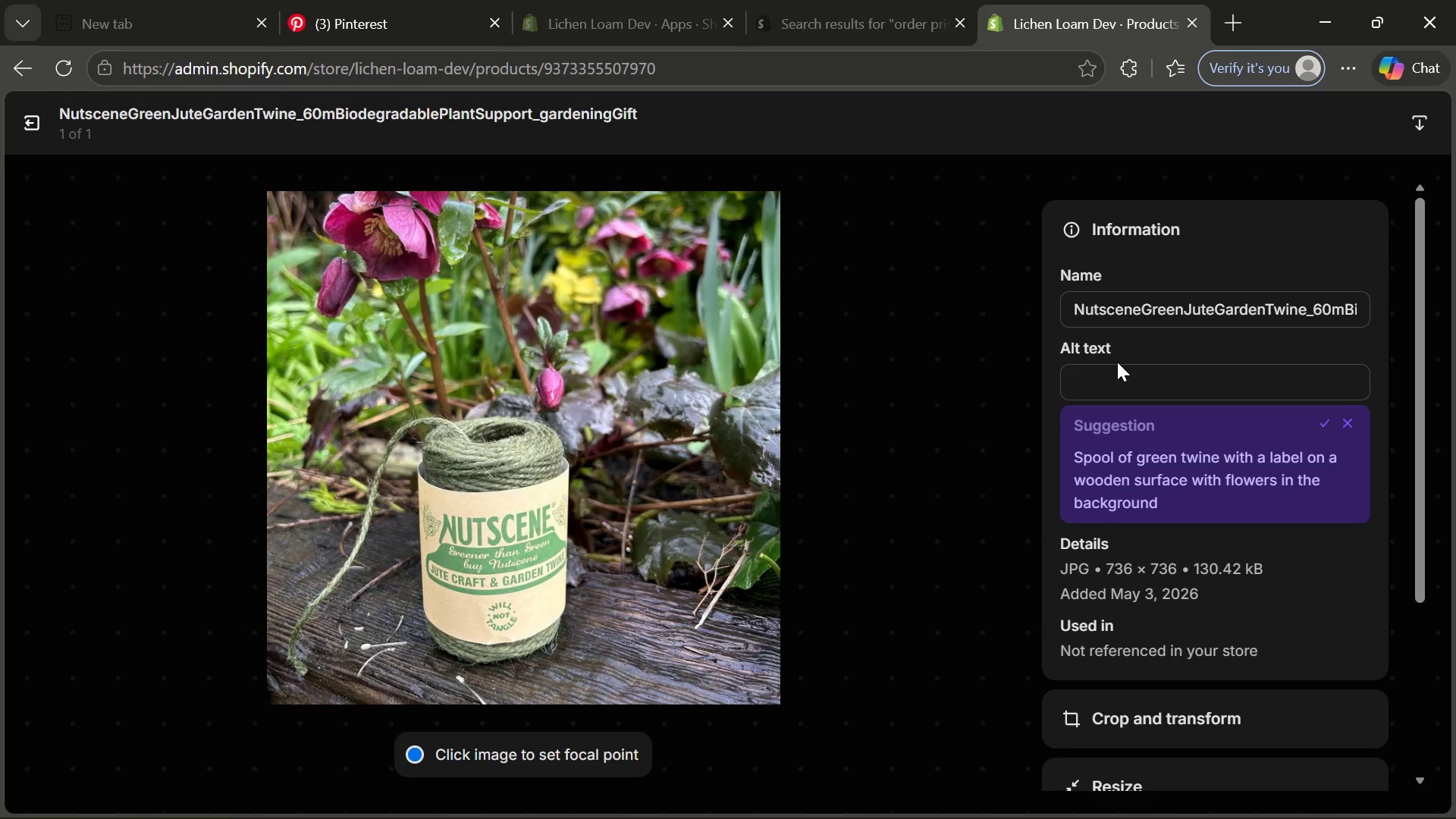 
key(Control+V)
 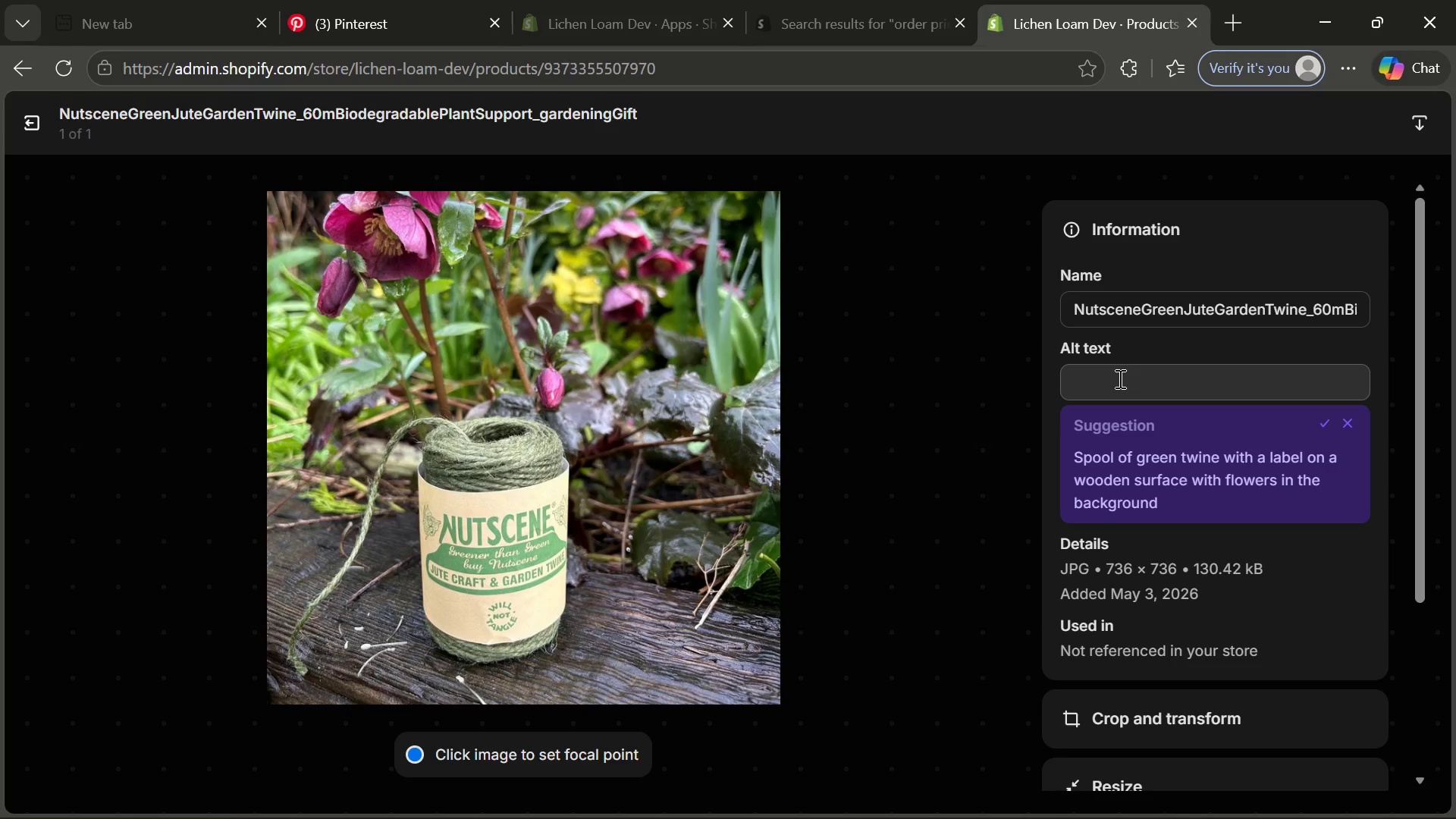 
left_click([1119, 378])
 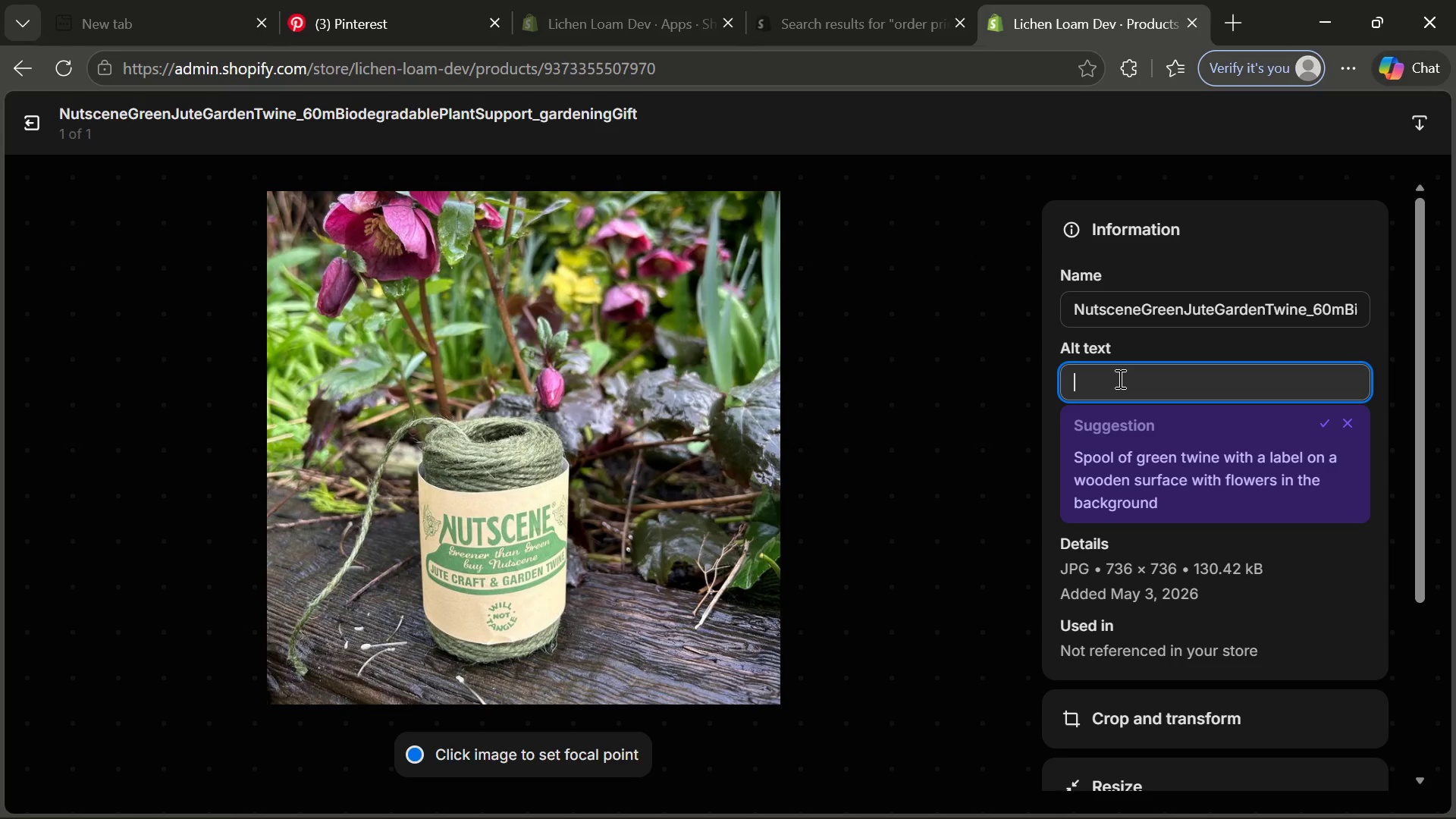 
key(Control+V)
 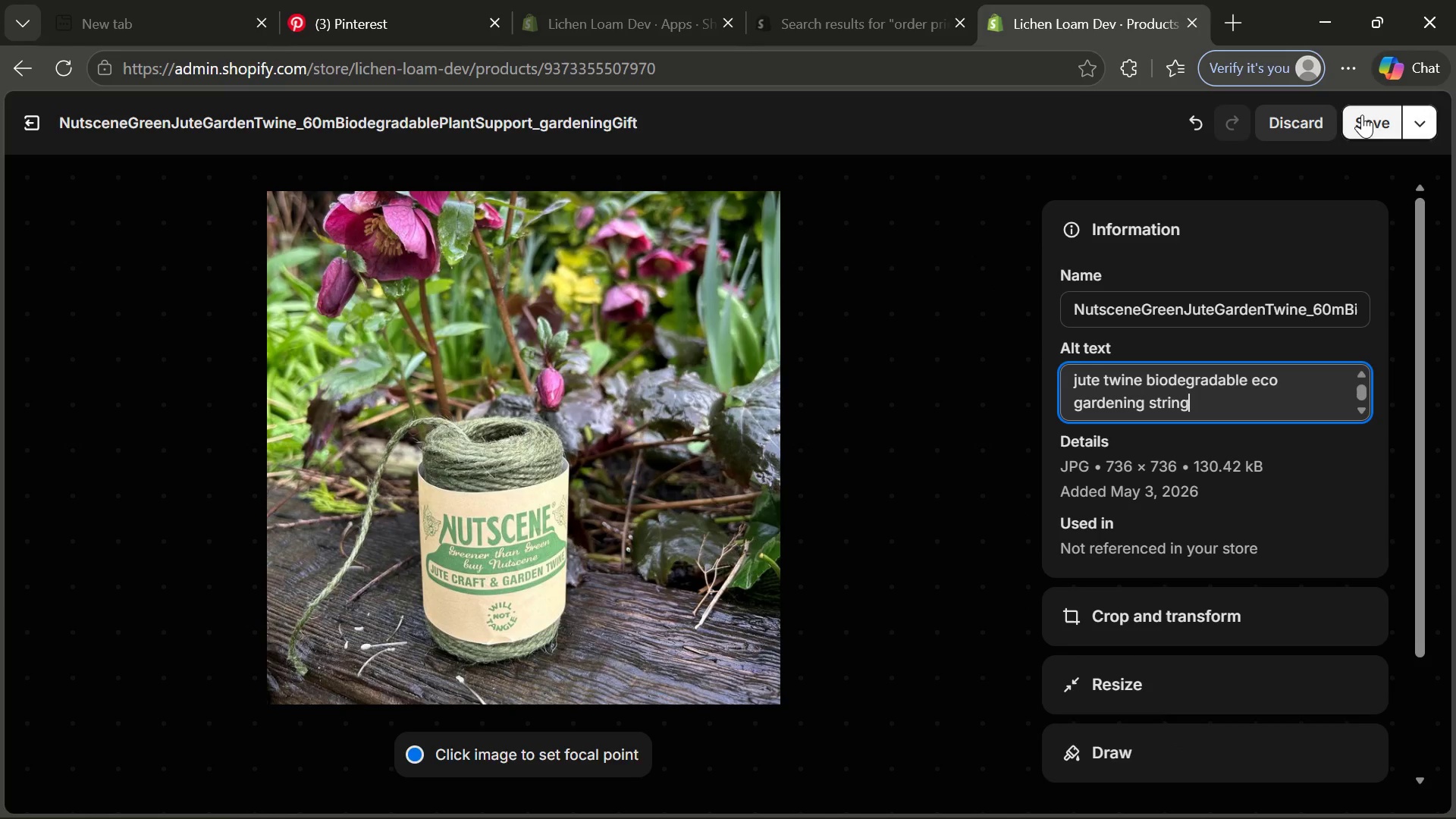 
left_click([1362, 118])
 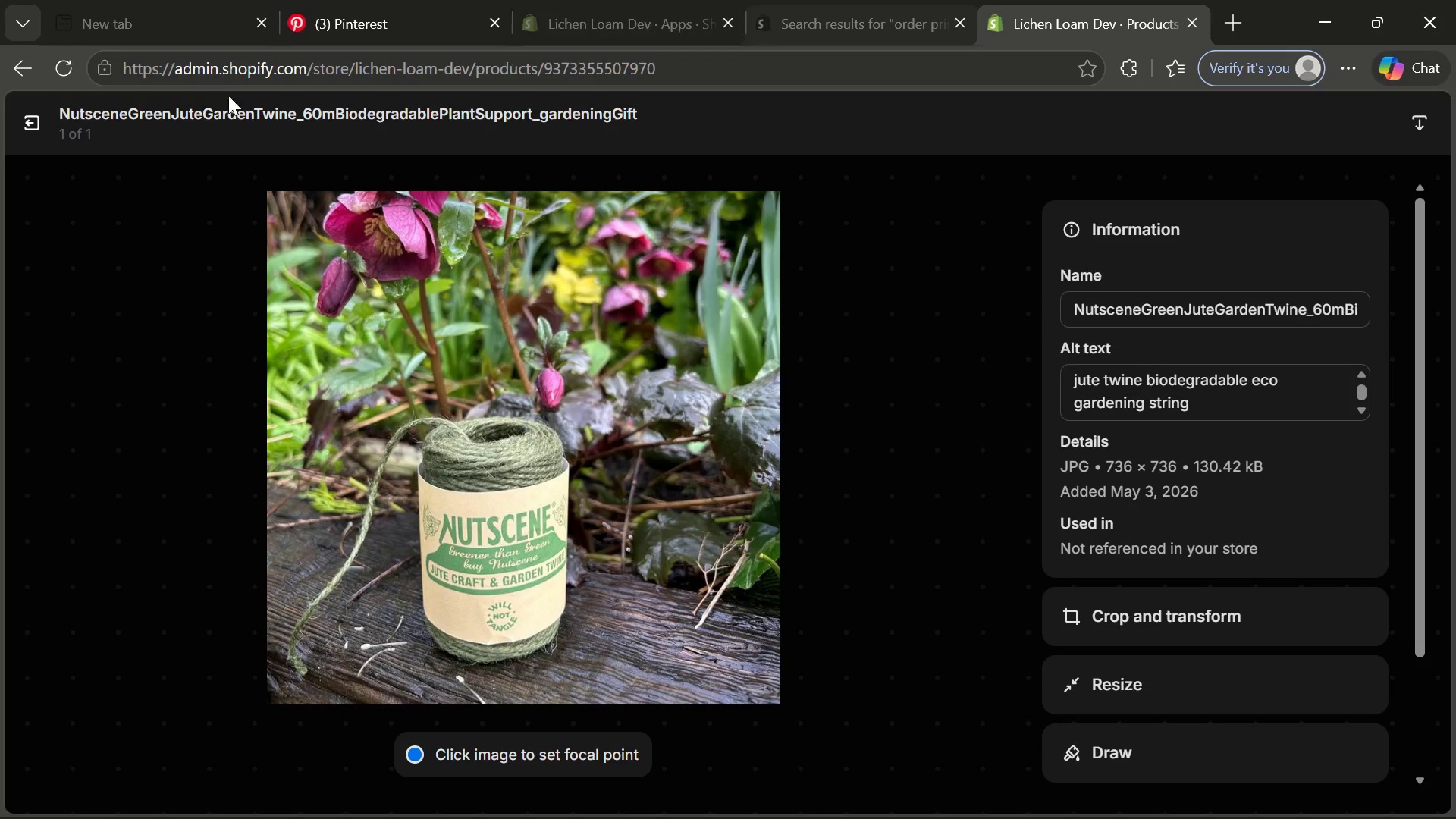 
left_click([39, 118])
 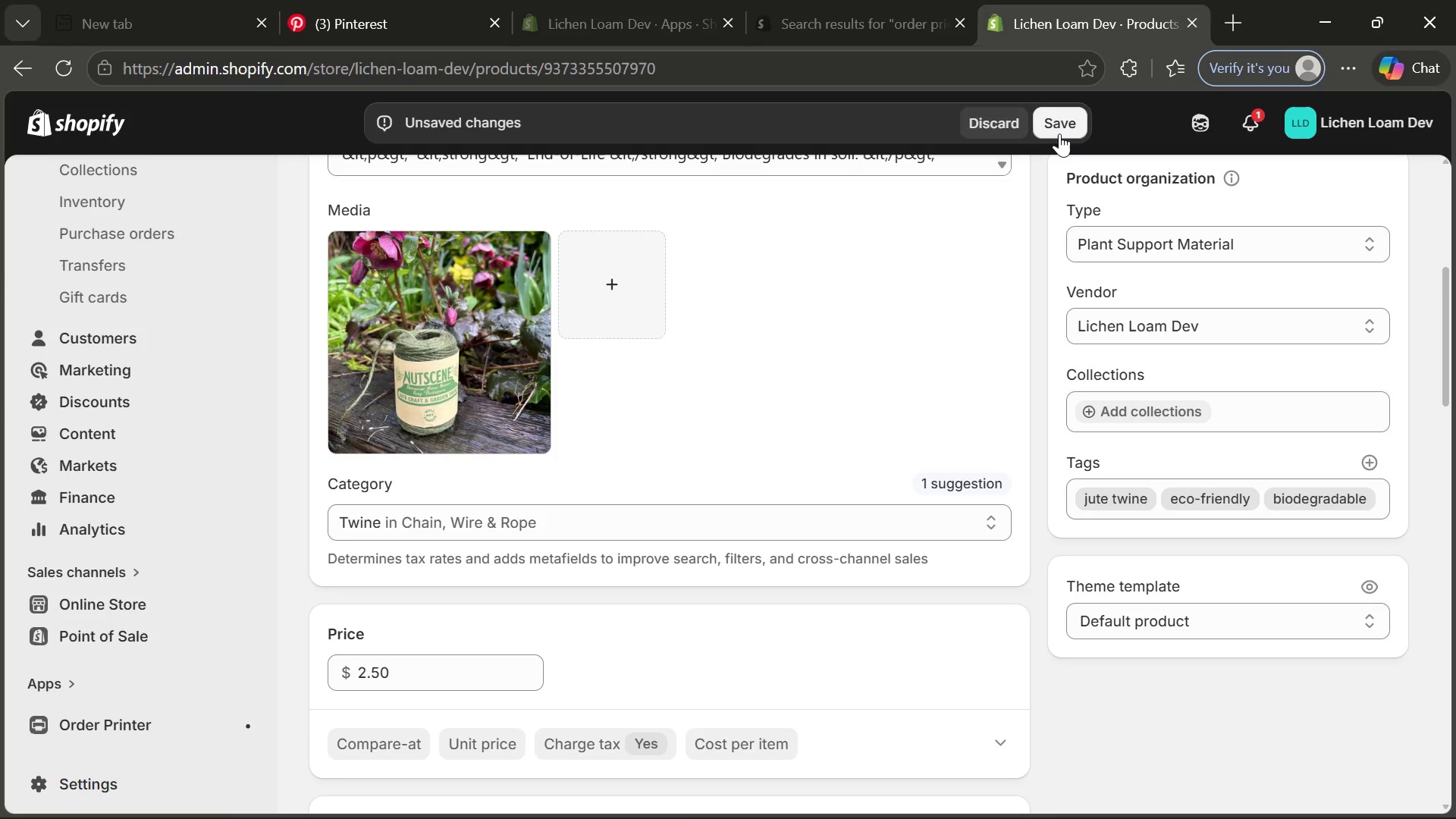 
left_click([1059, 133])
 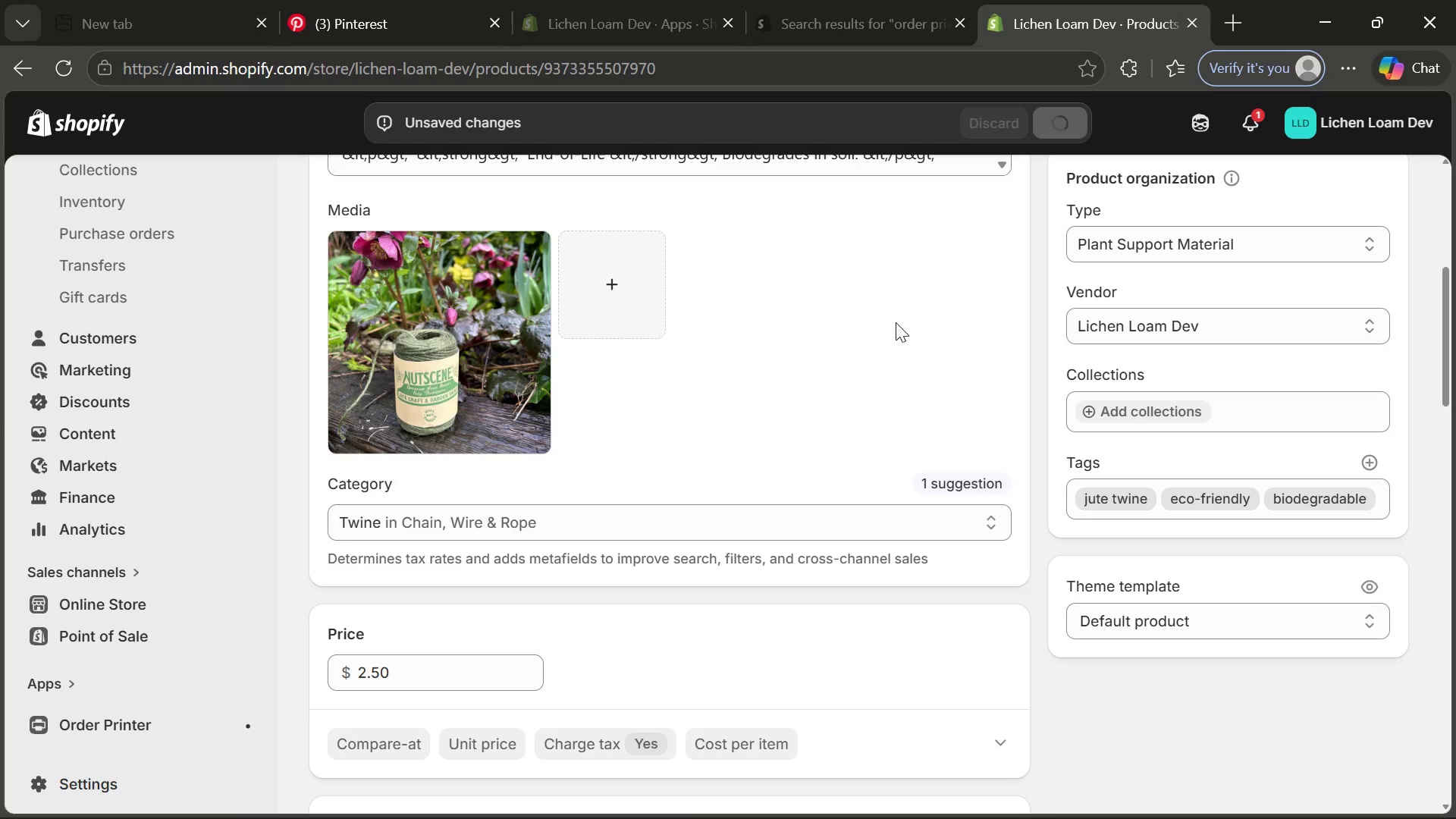 
wait(9.36)
 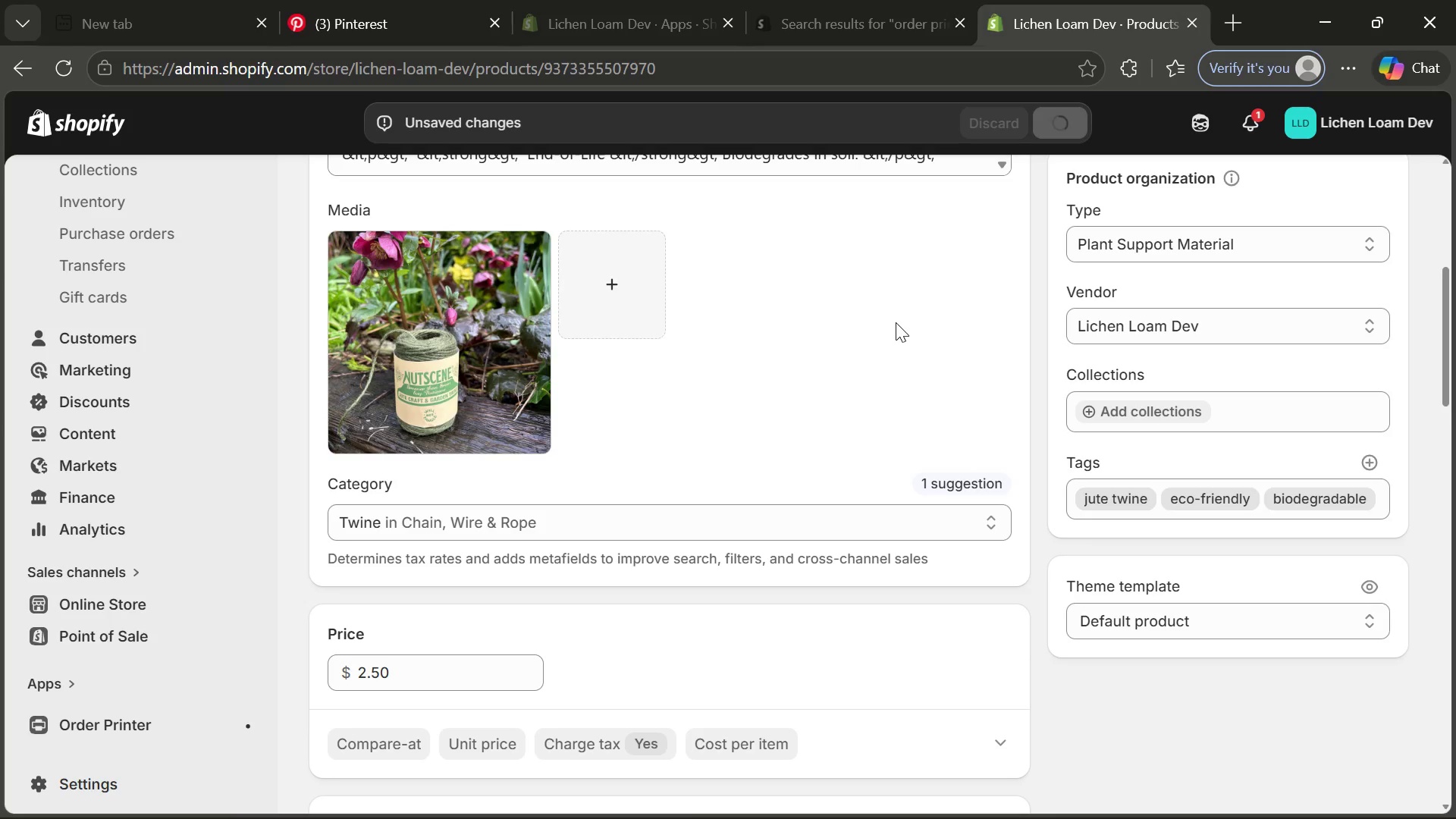 
left_click([117, 245])
 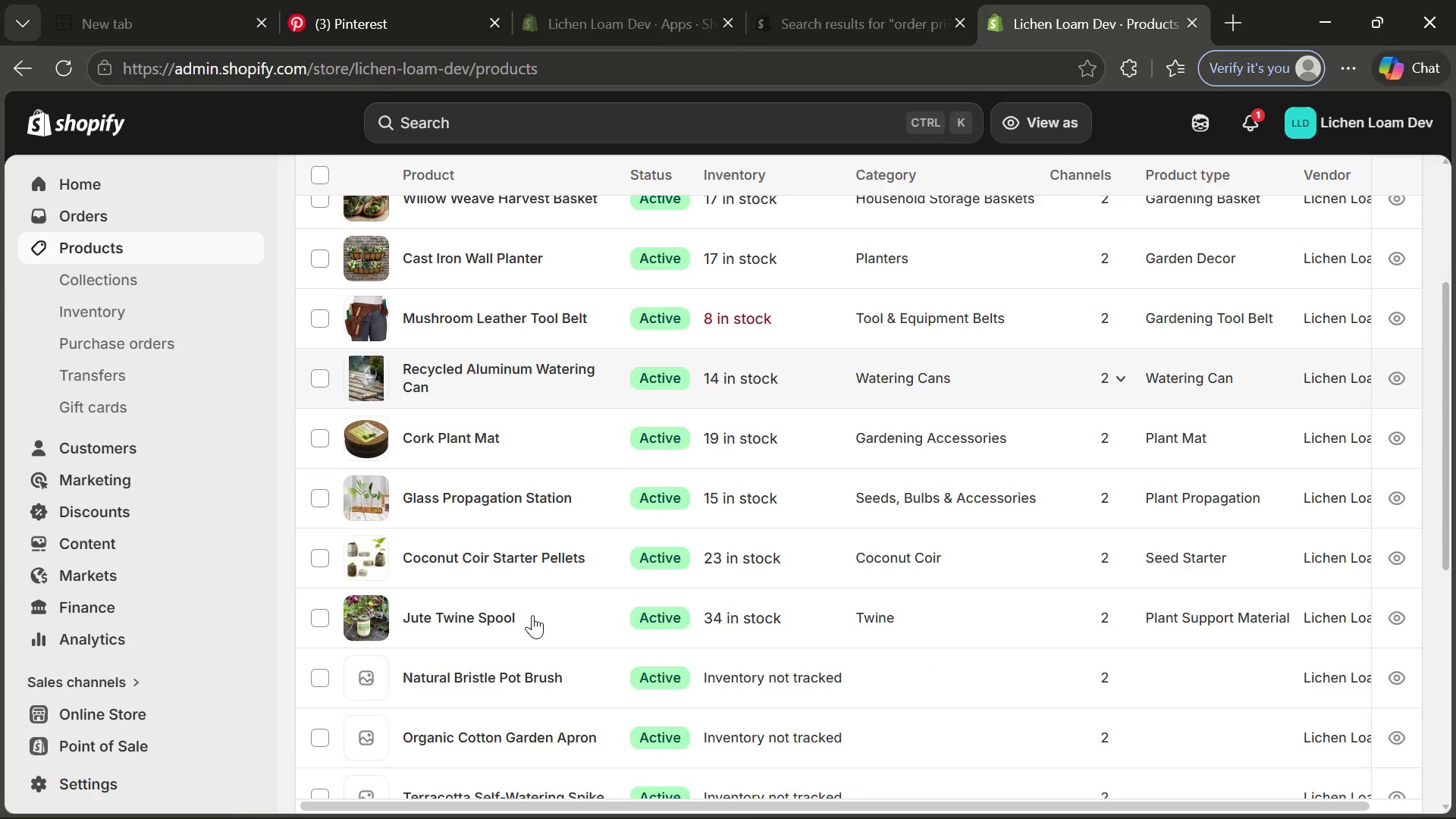 
left_click([493, 552])
 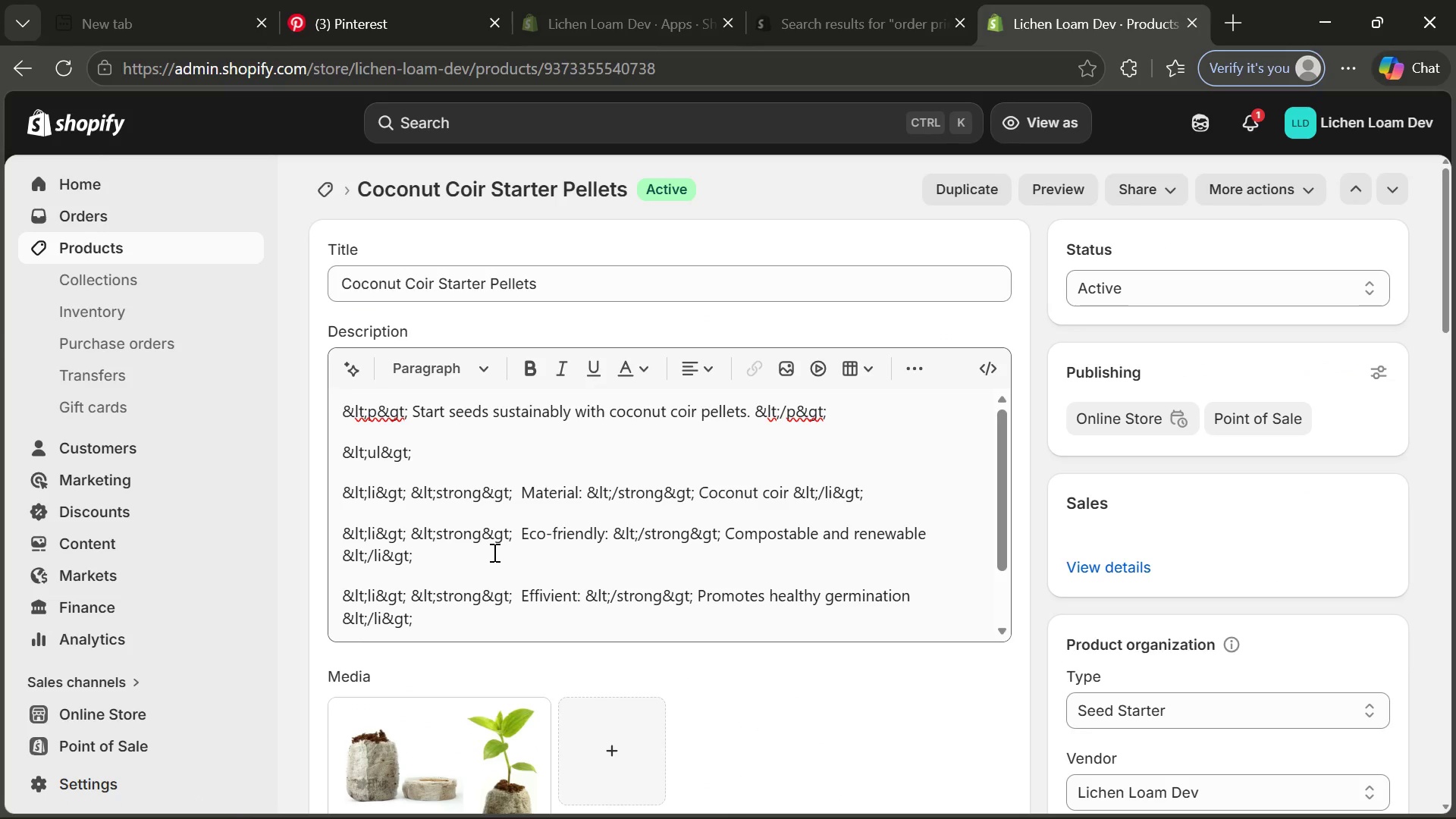 
wait(6.0)
 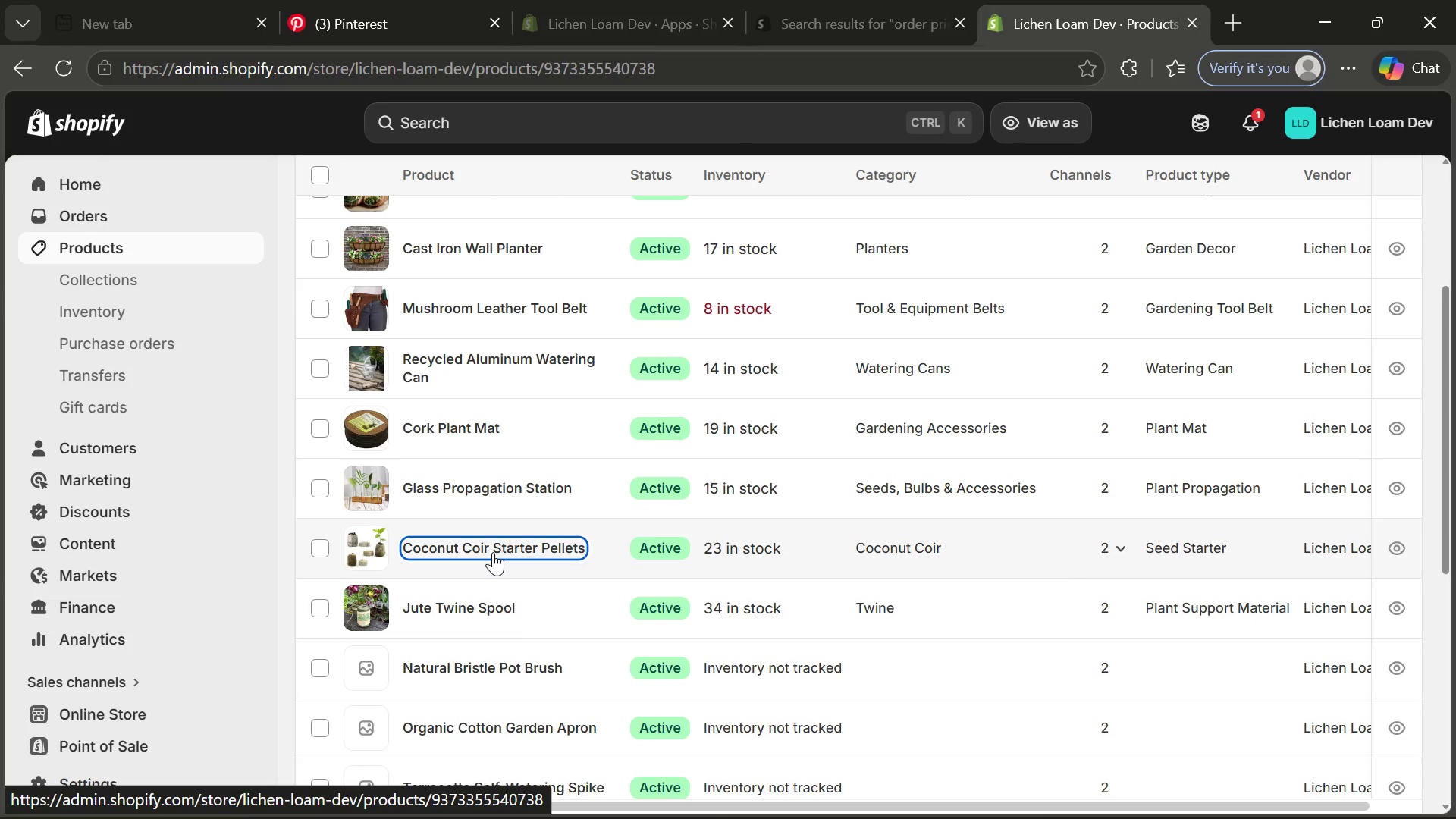 
left_click([551, 598])
 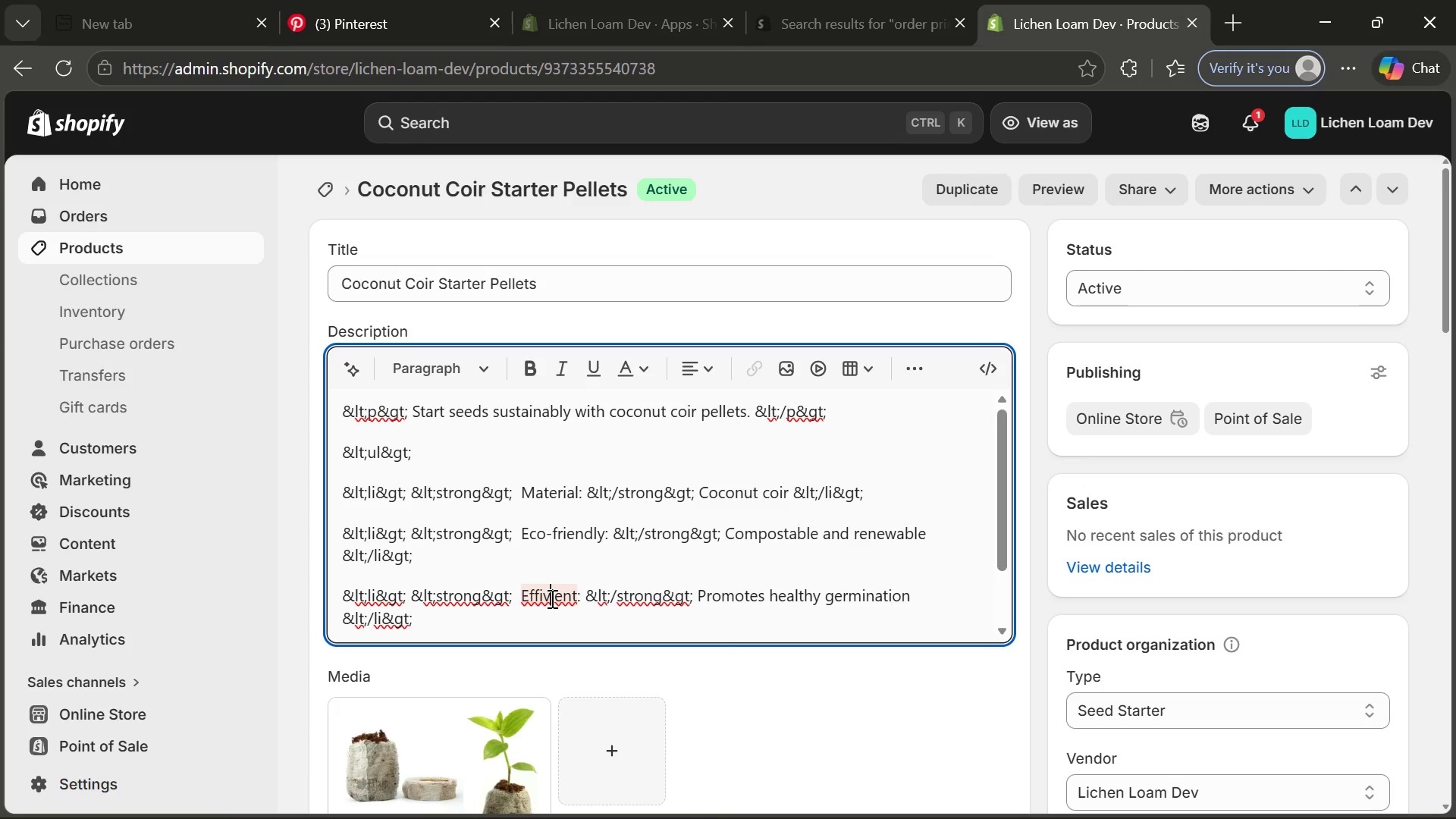 
key(Backspace)
 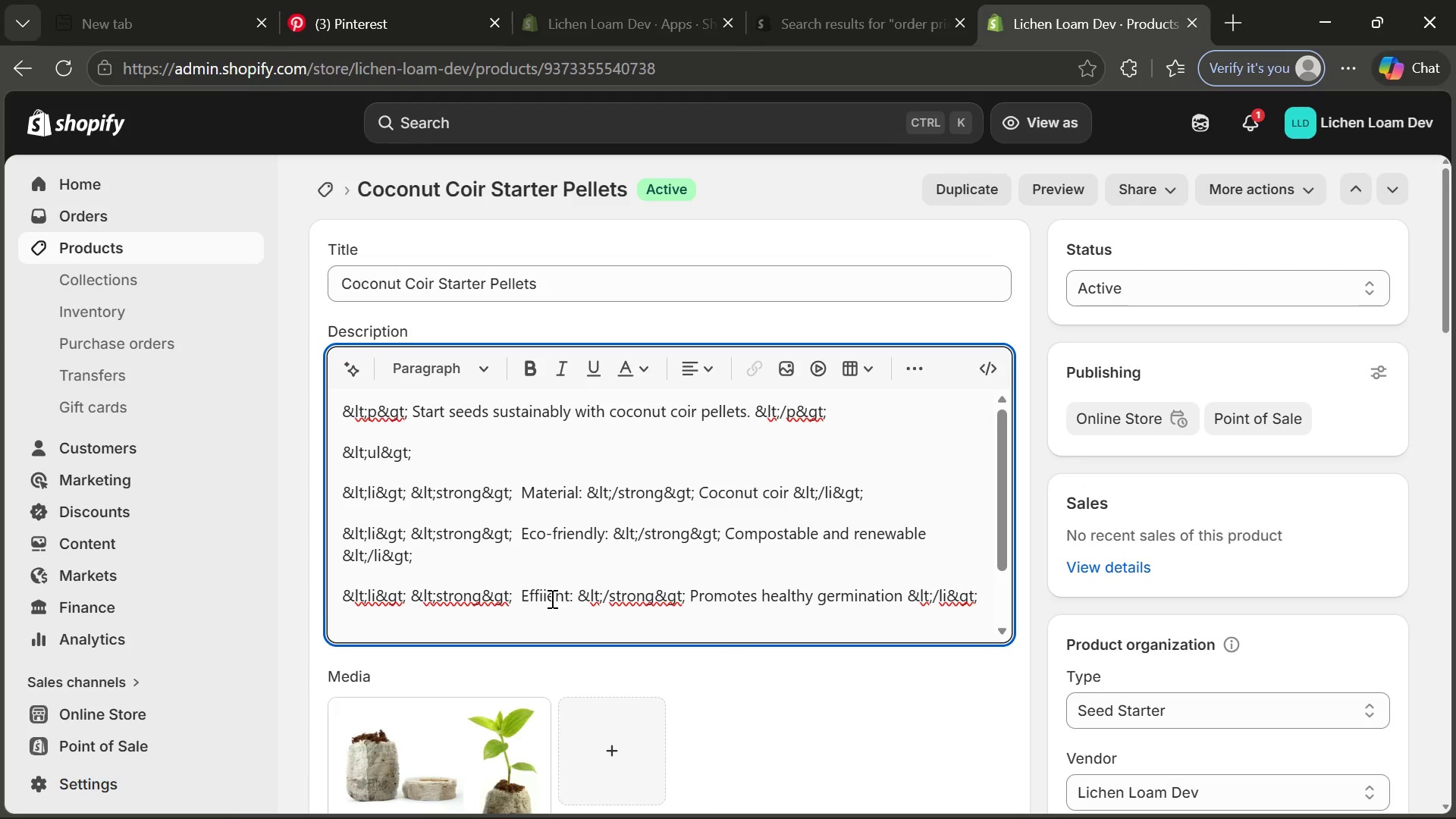 
key(C)
 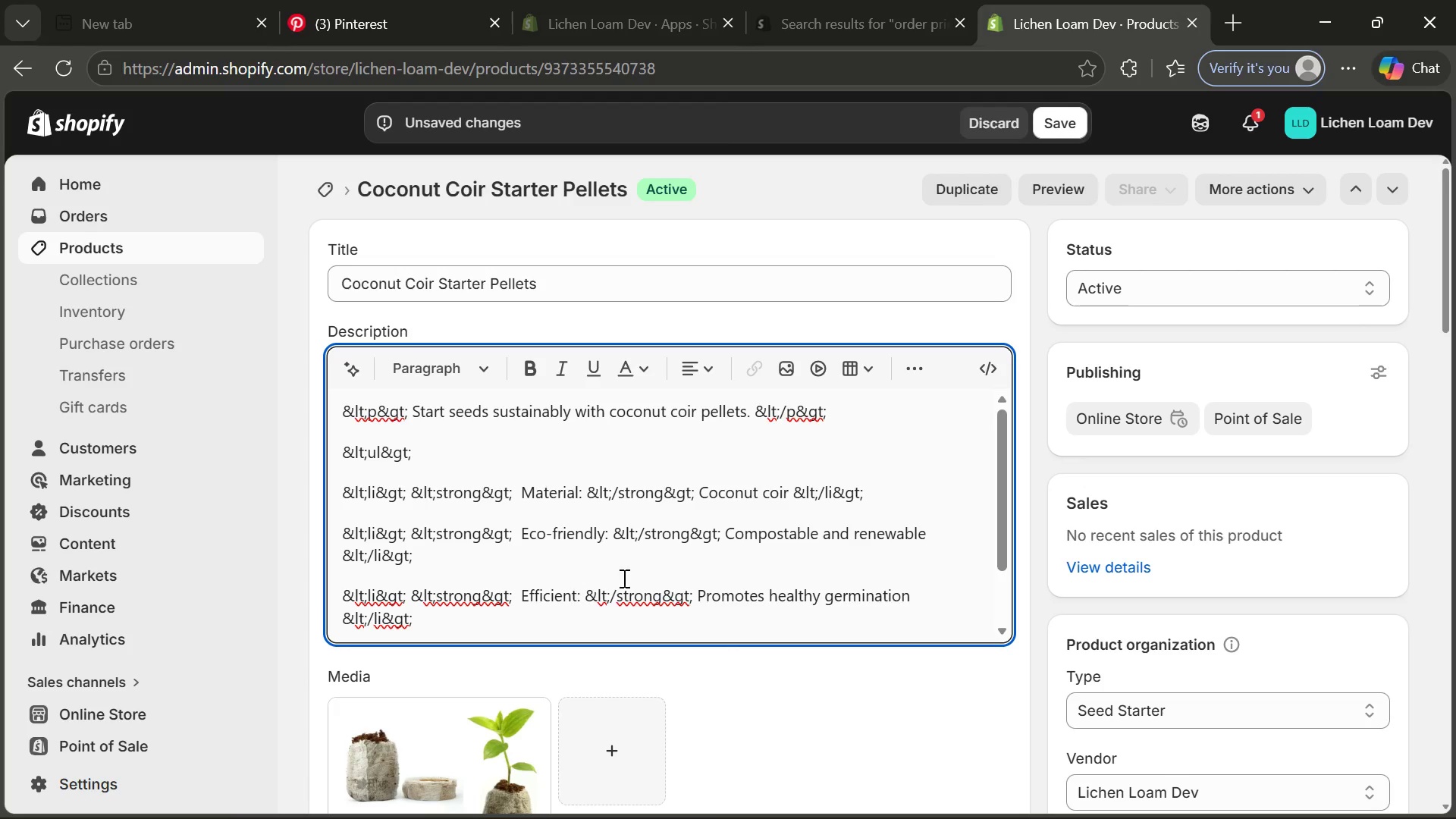 
left_click([624, 578])
 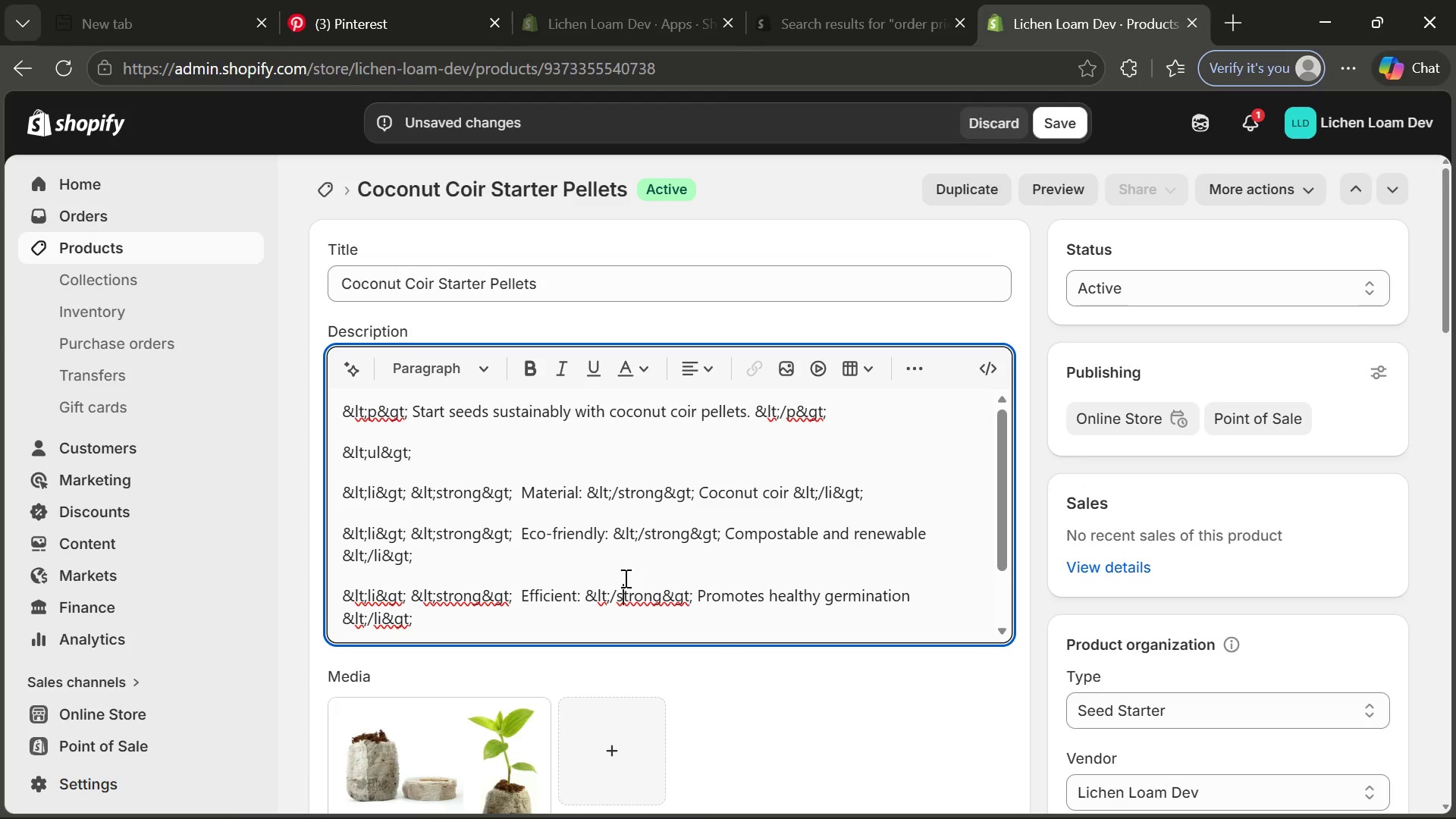 
hold_key(key=ControlLeft, duration=0.36)
 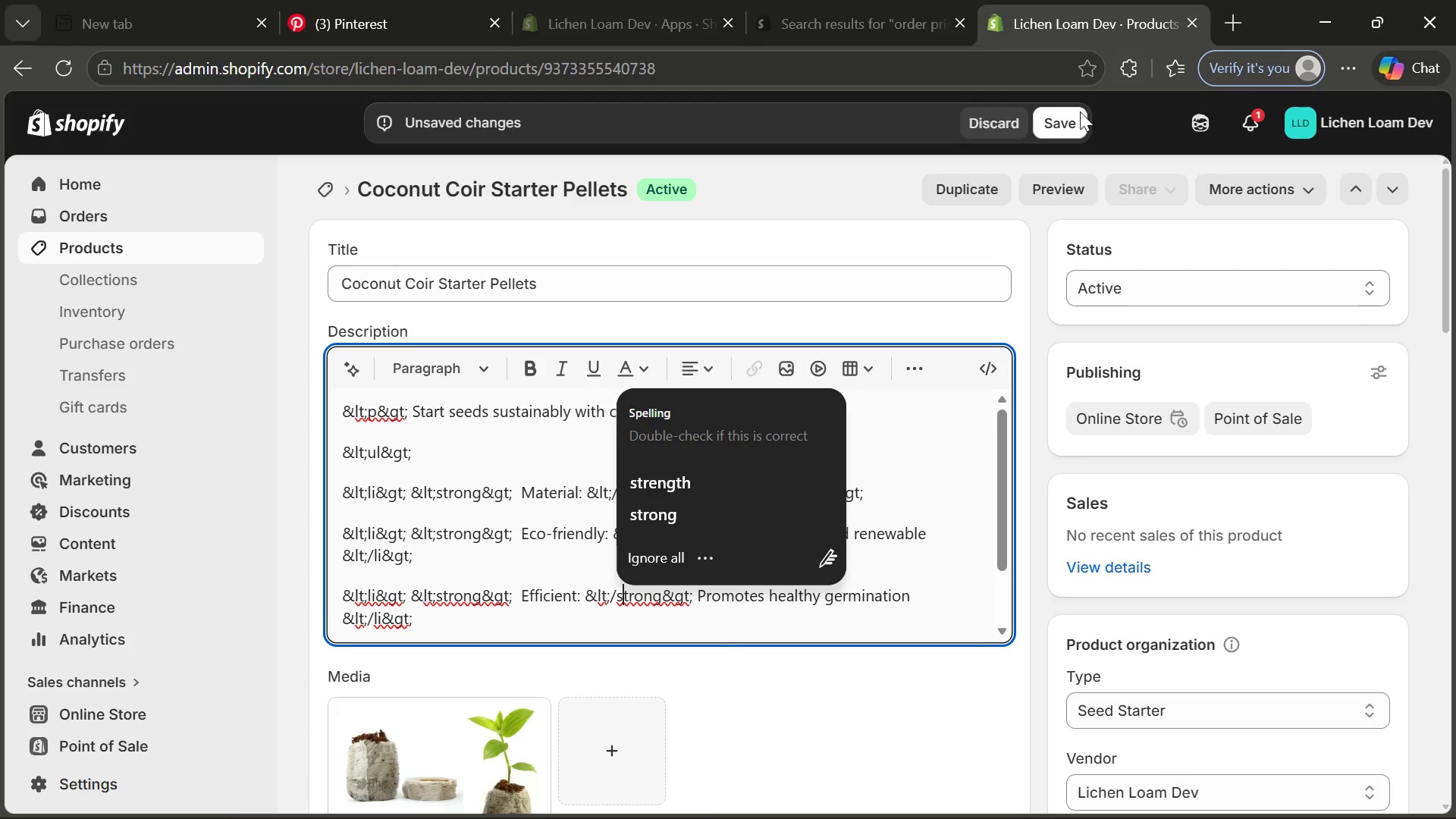 
left_click([1078, 112])
 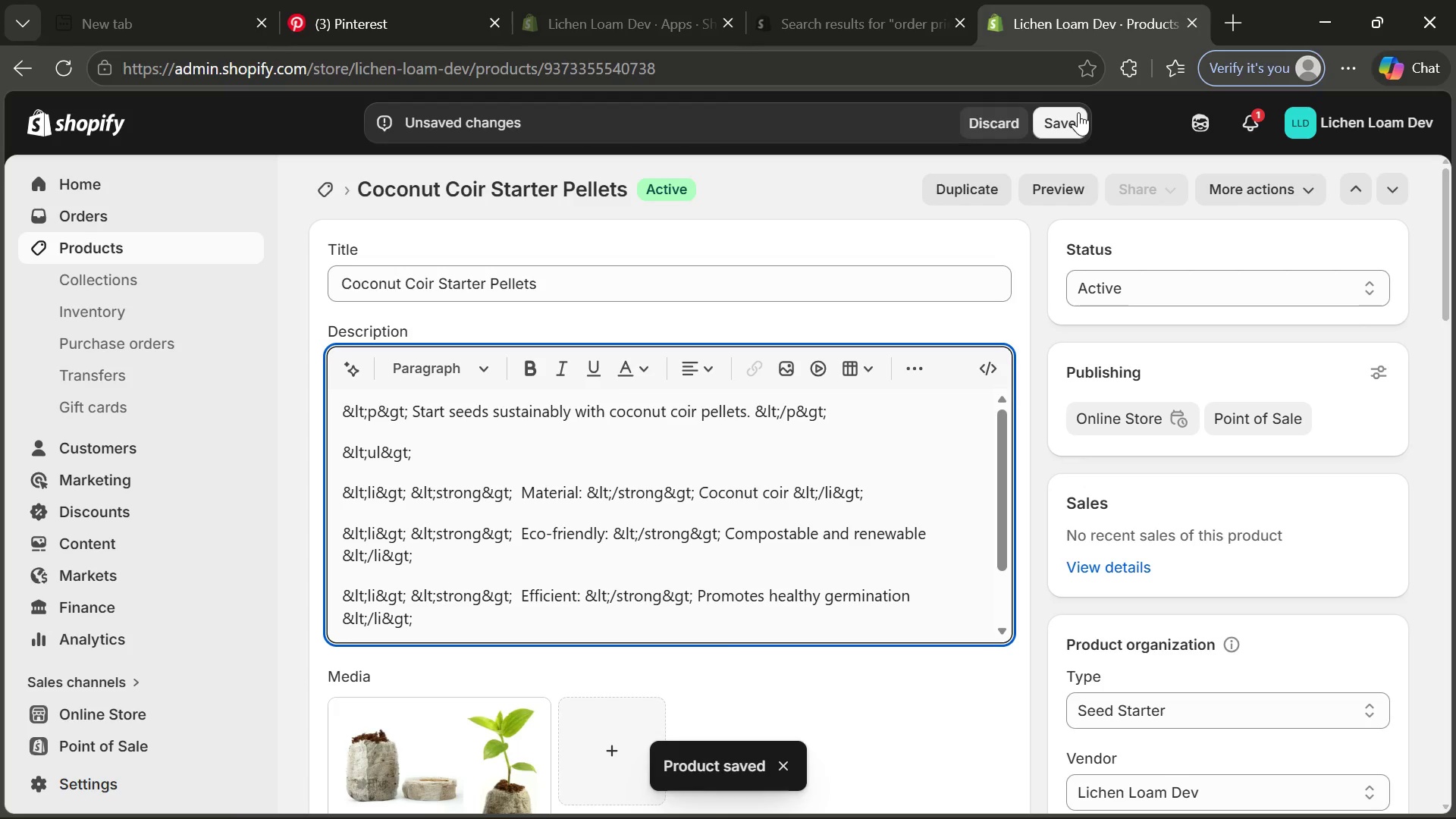 
wait(6.73)
 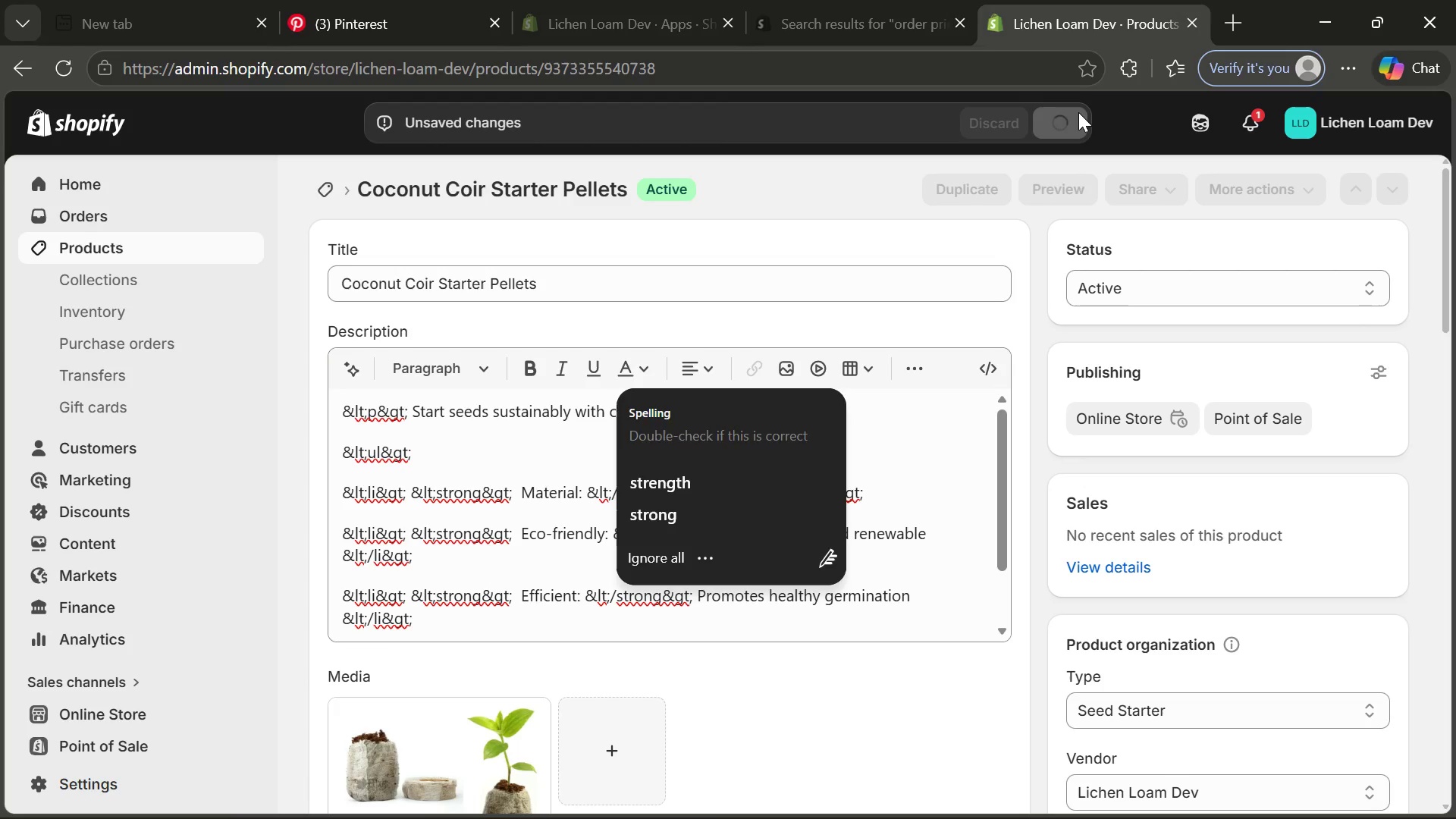 
left_click([716, 448])
 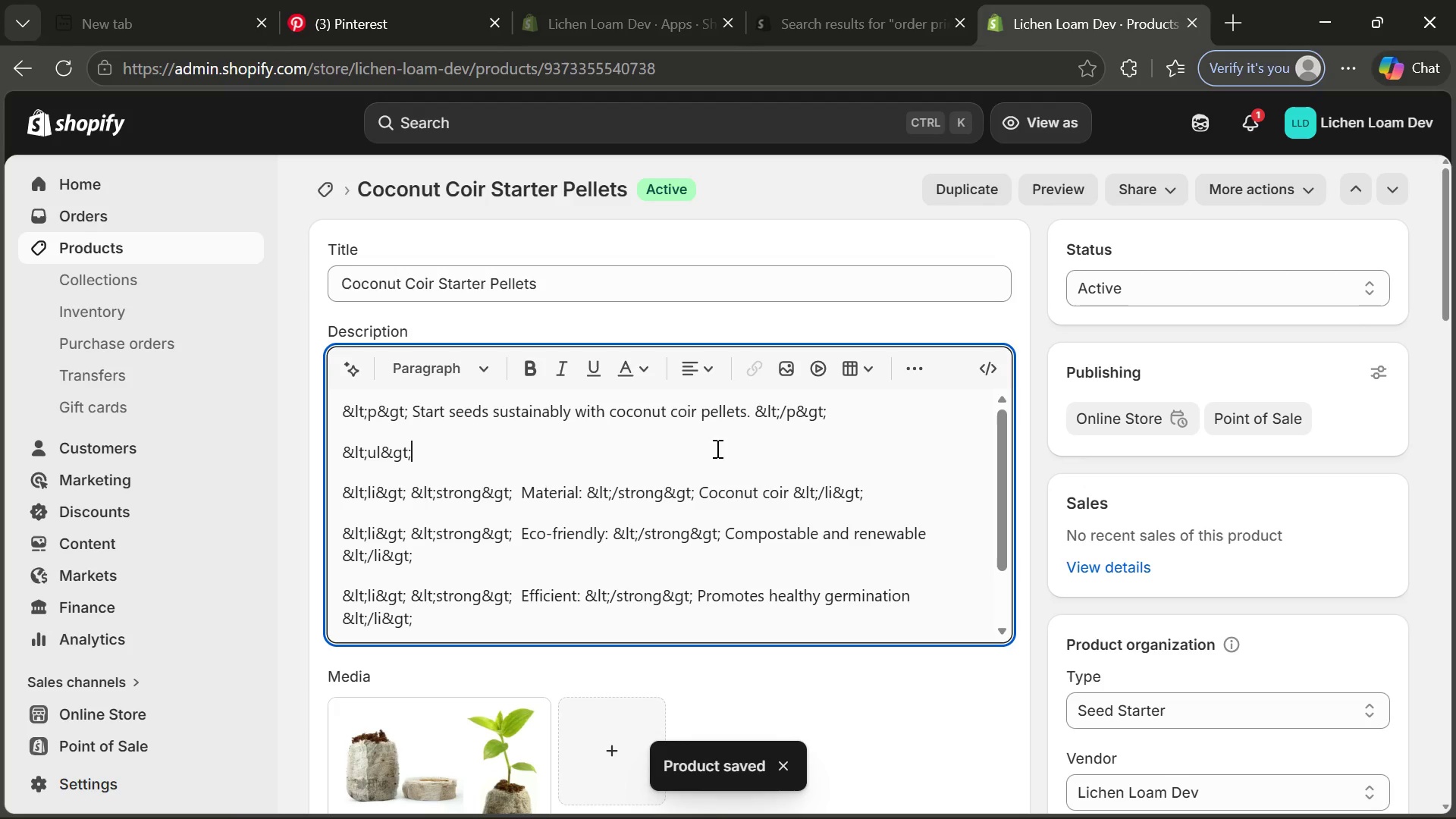 
key(Control+A)
 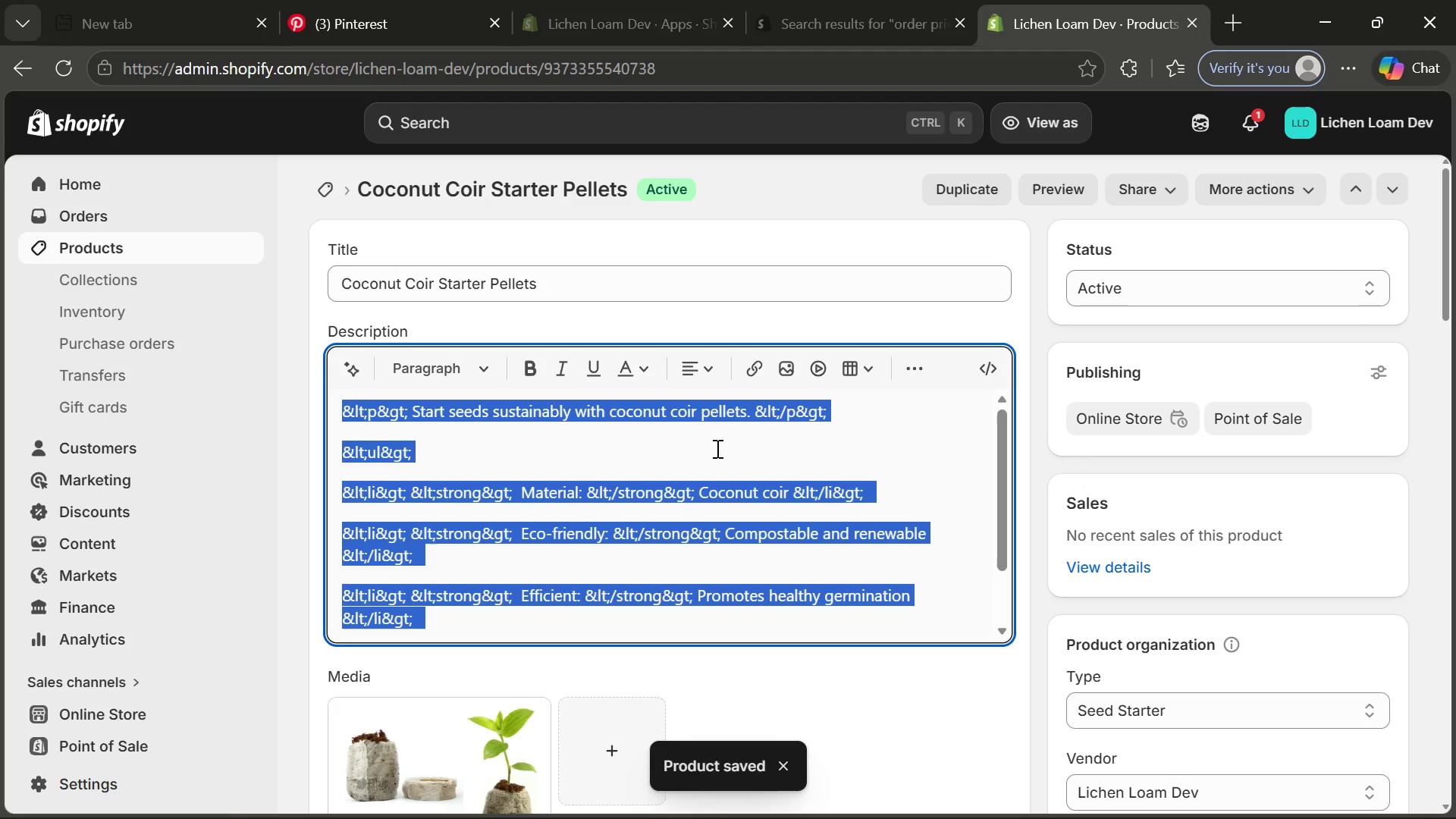 
key(Control+C)
 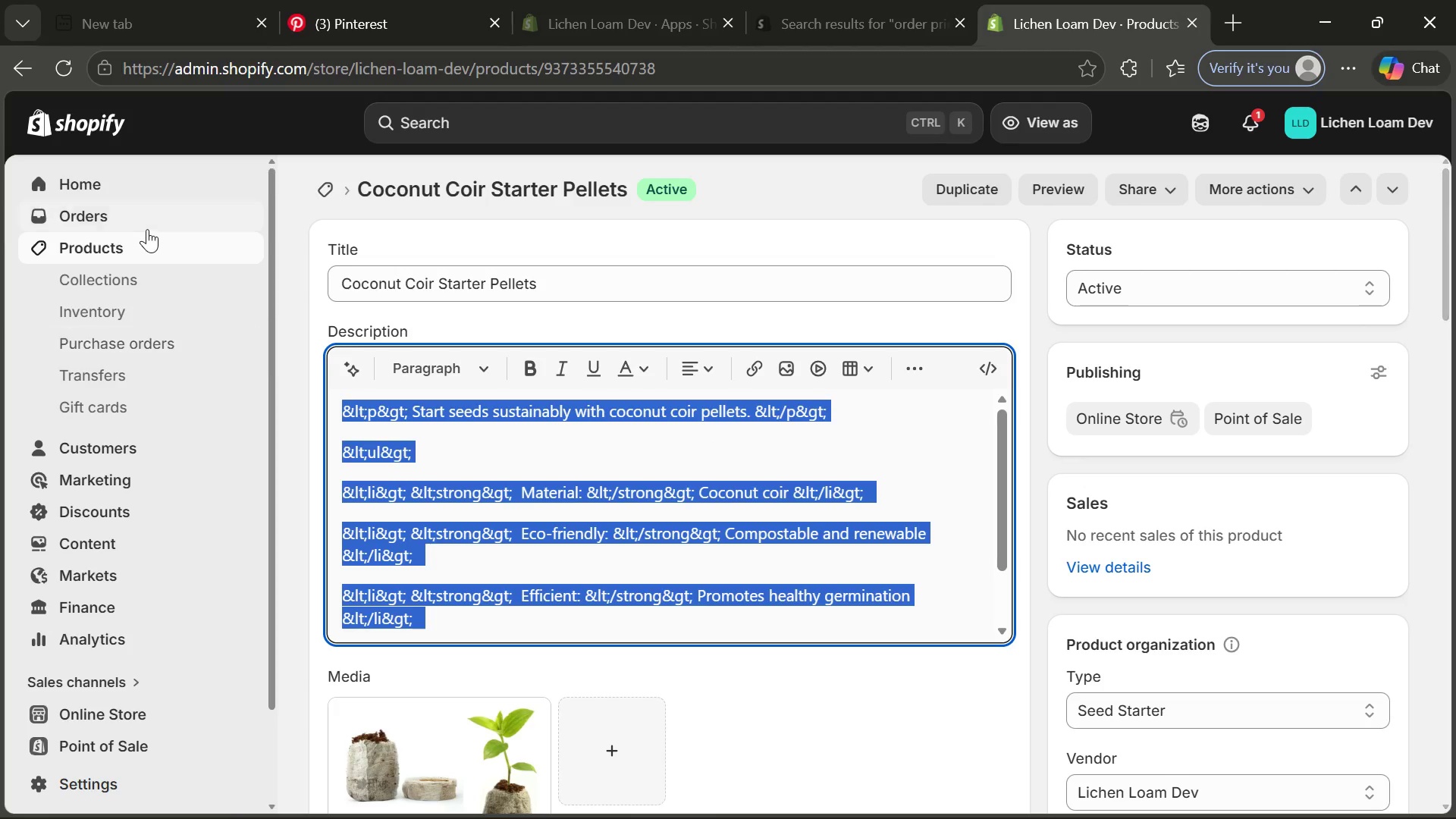 
left_click([151, 256])
 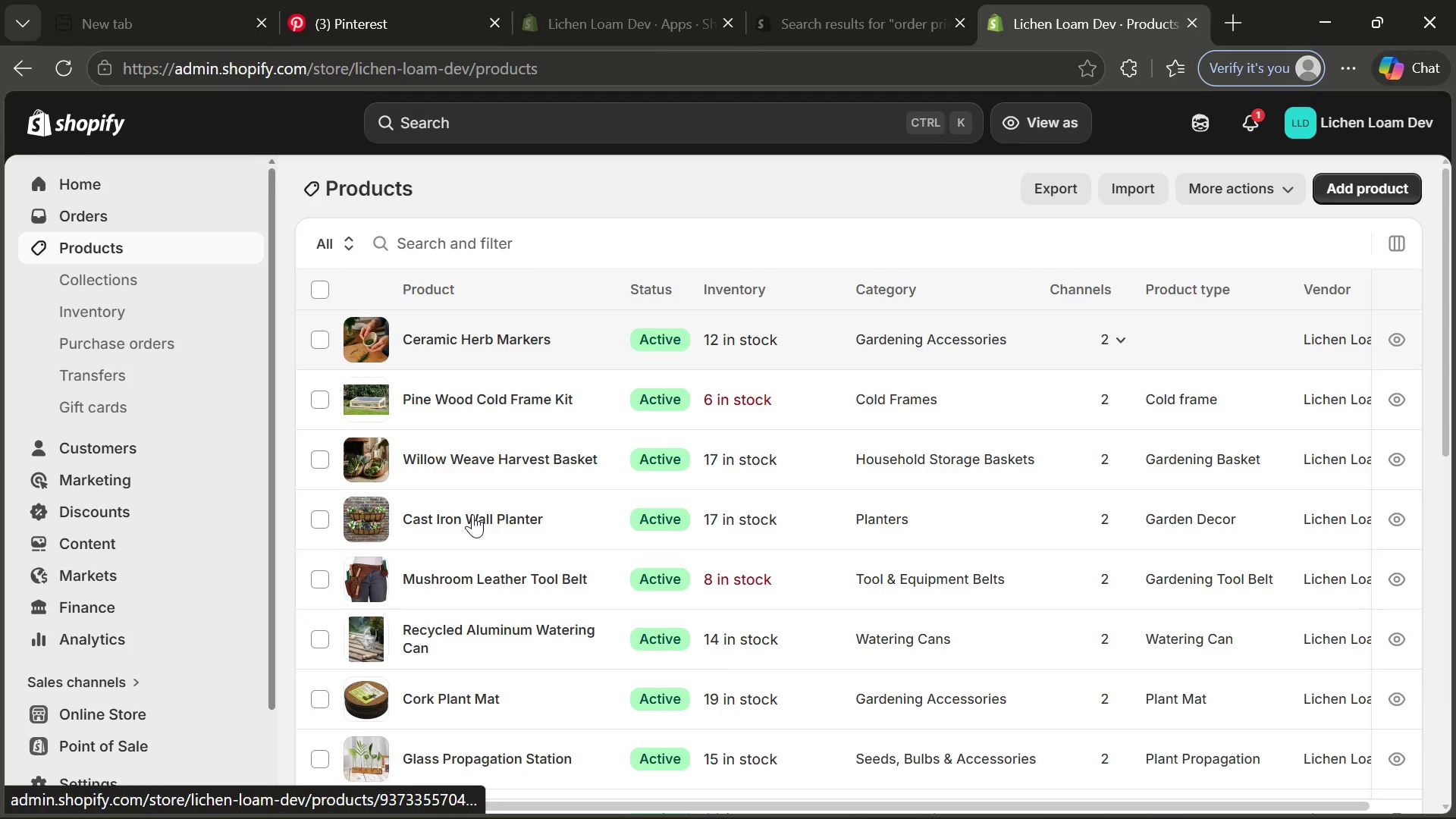 
wait(6.34)
 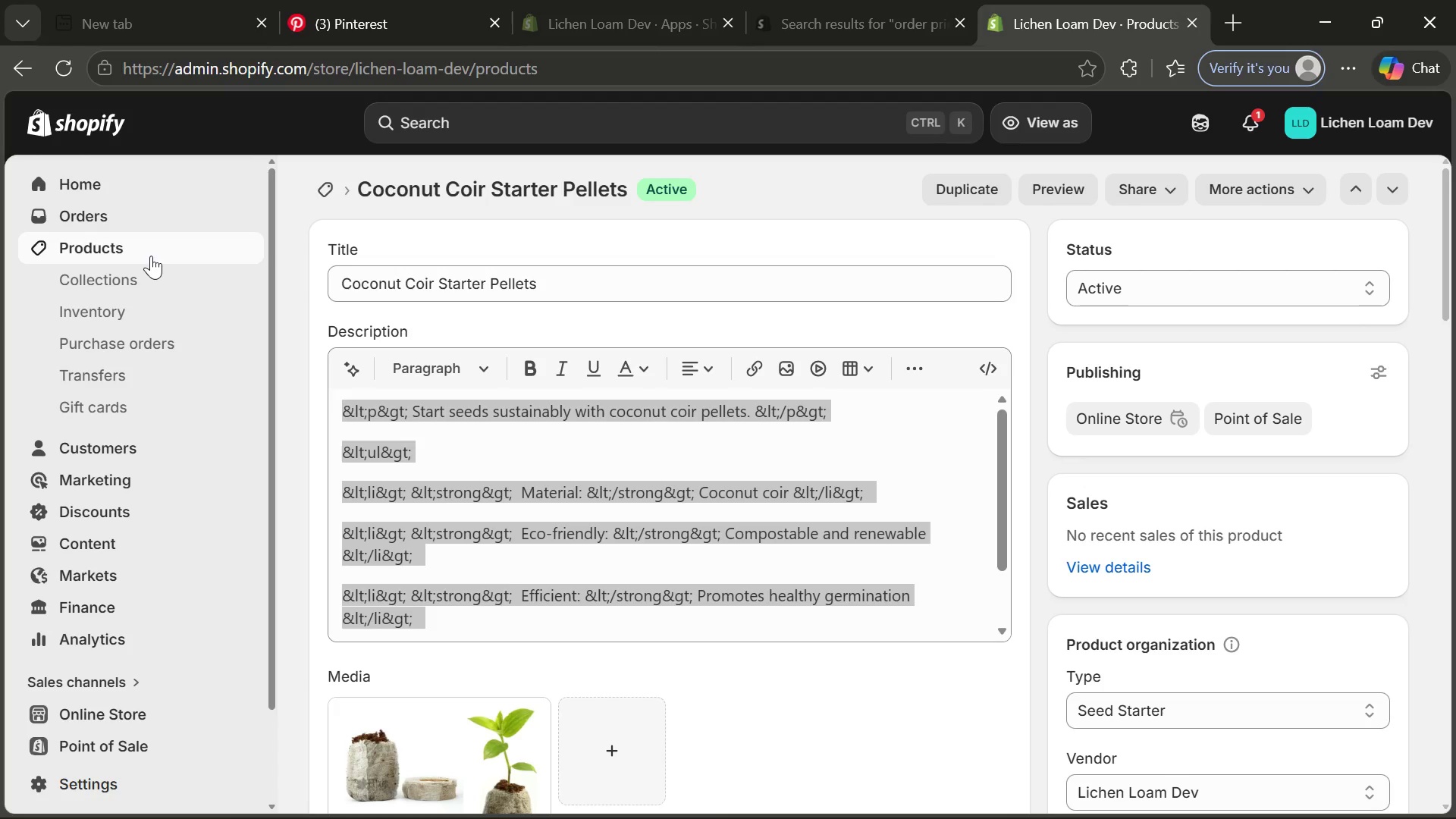 
left_click([494, 501])
 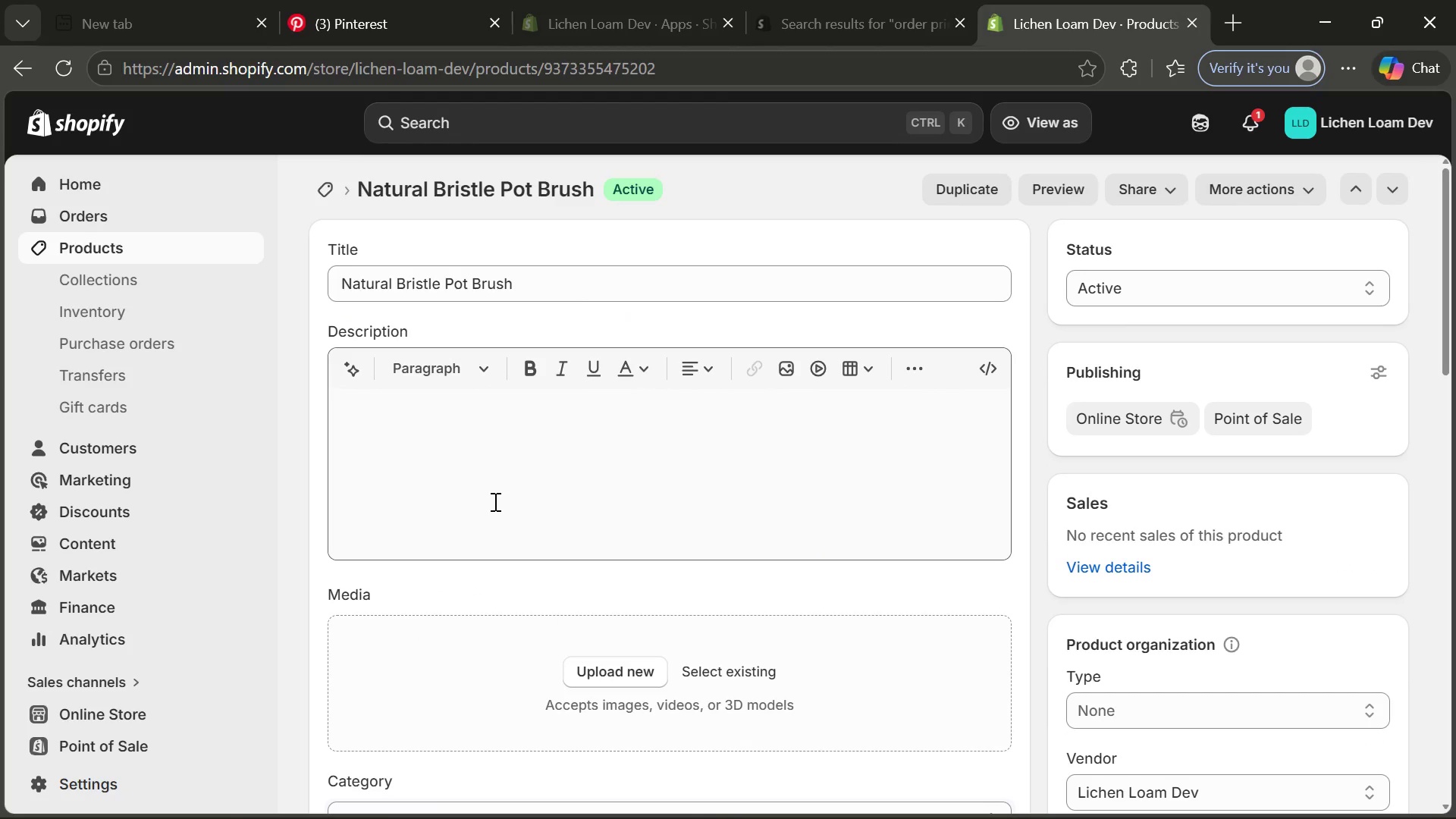 
wait(7.92)
 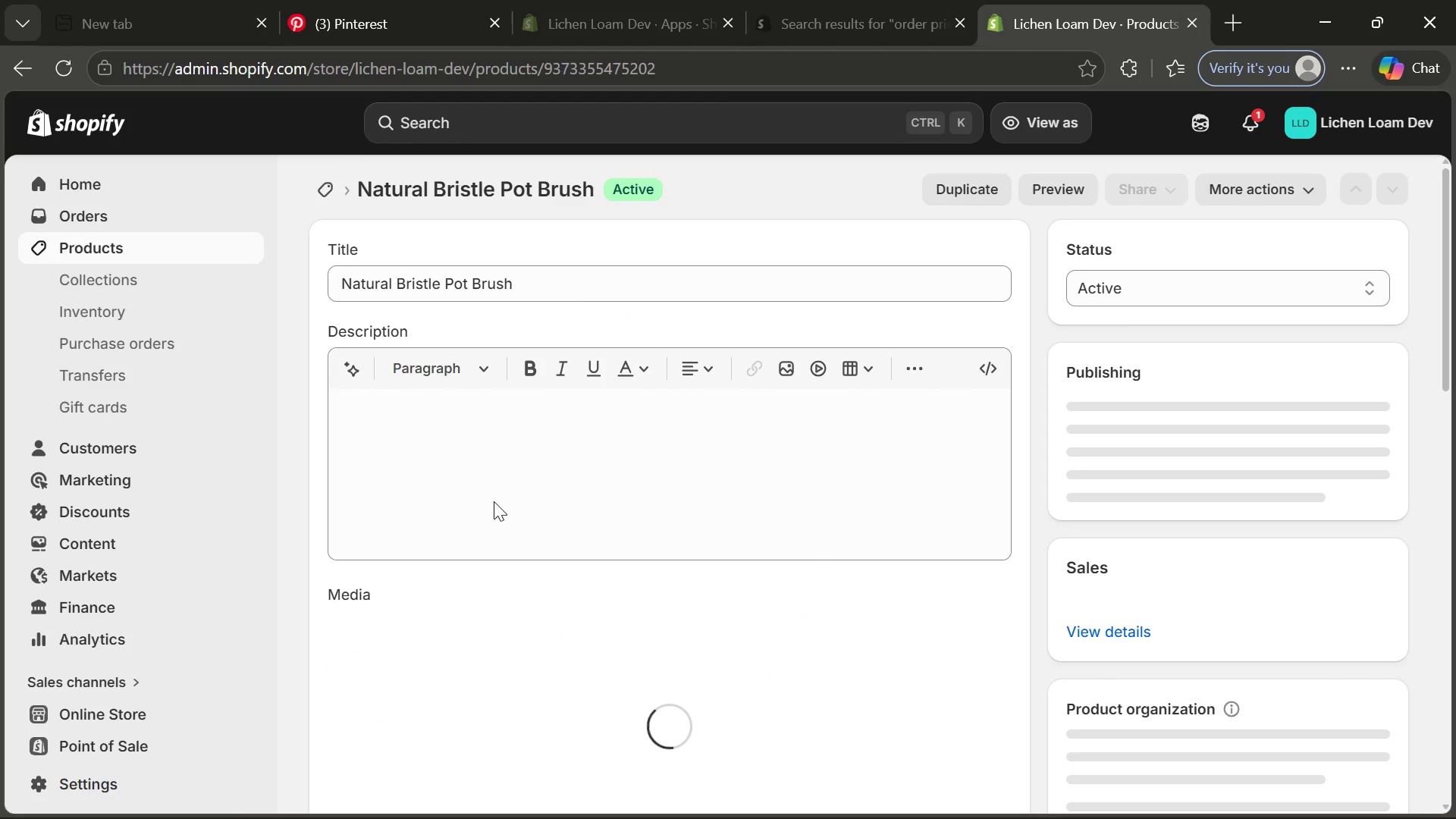 
left_click([559, 441])
 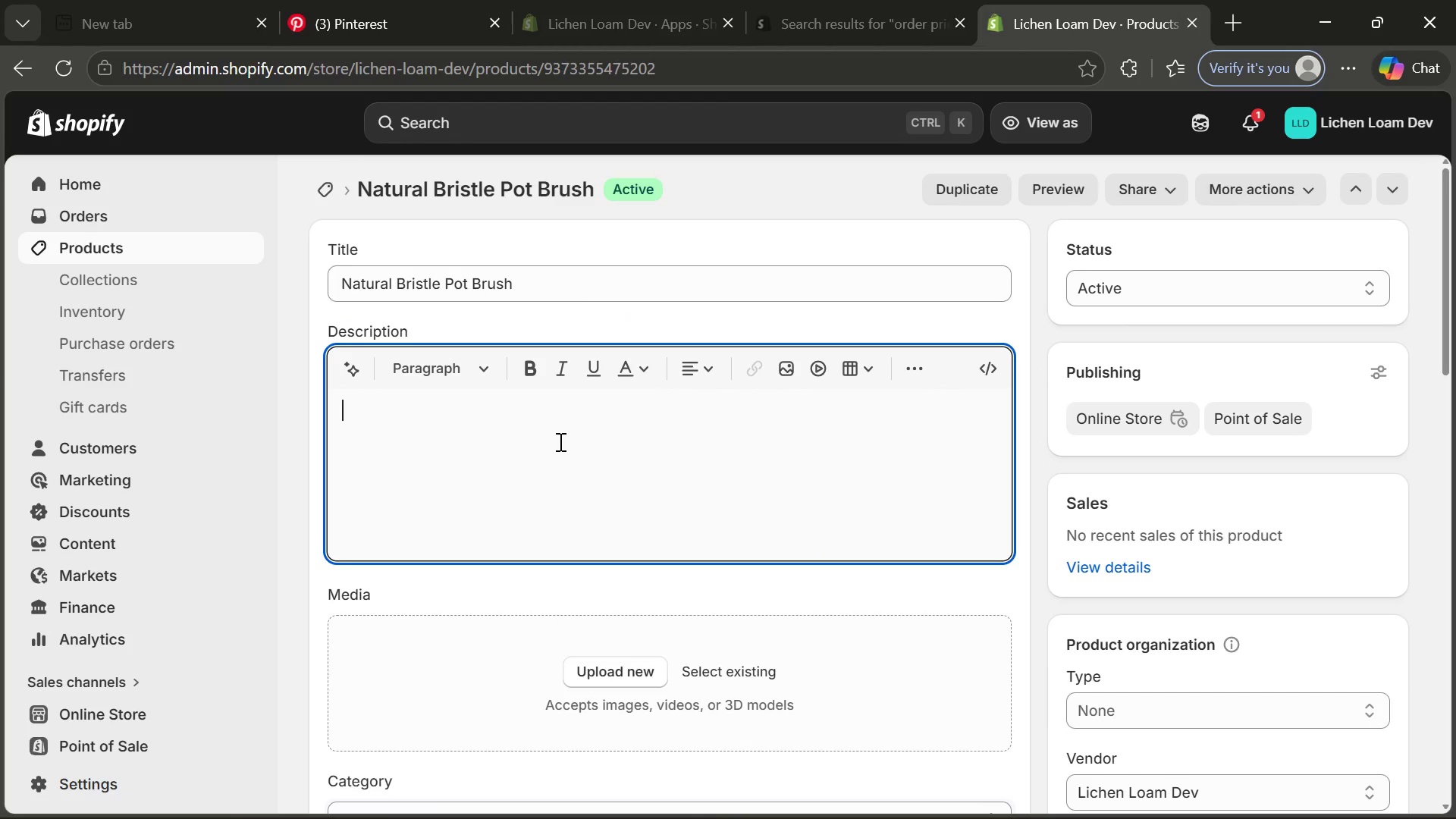 
key(Control+ControlLeft)
 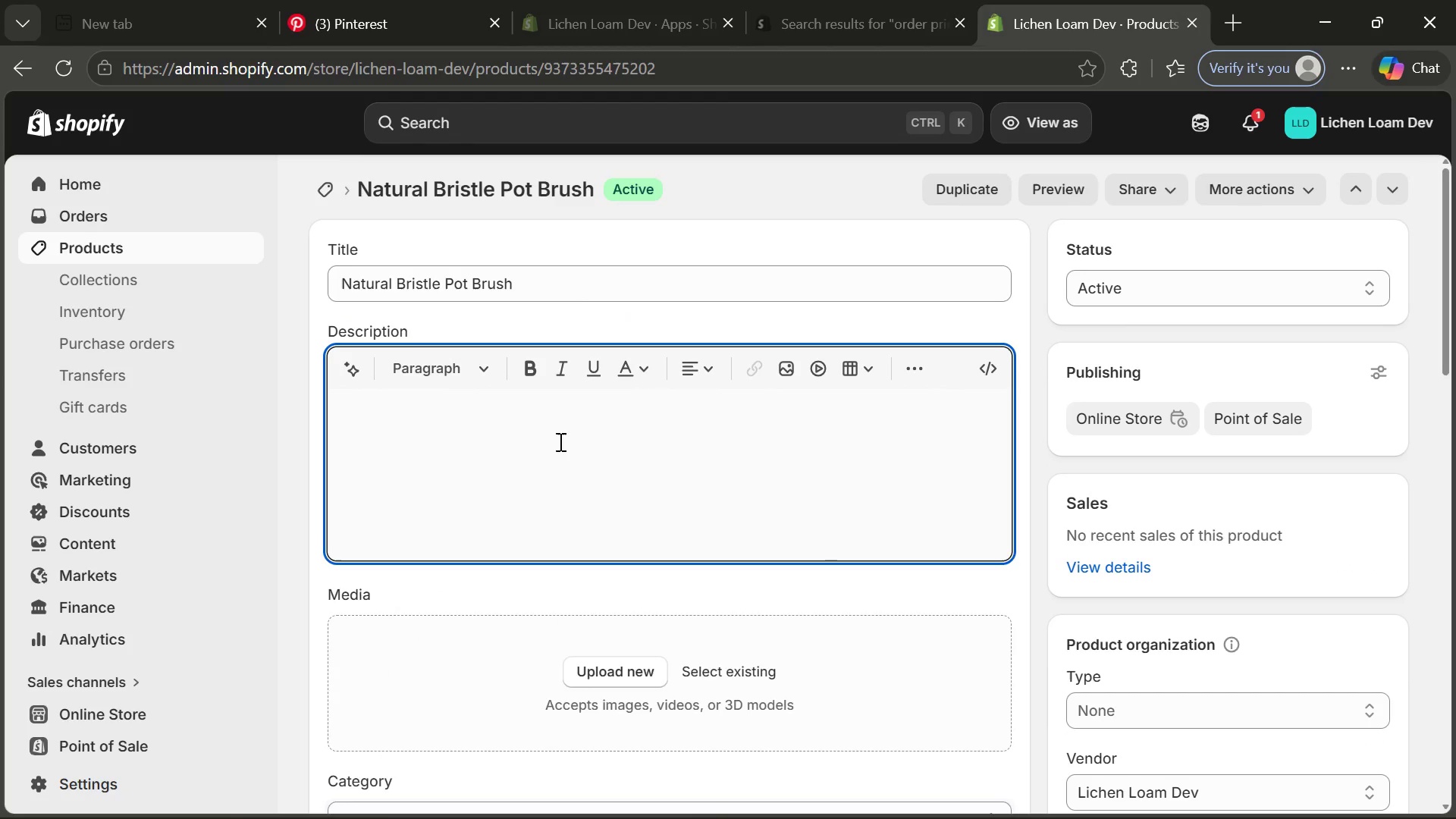 
key(Control+V)
 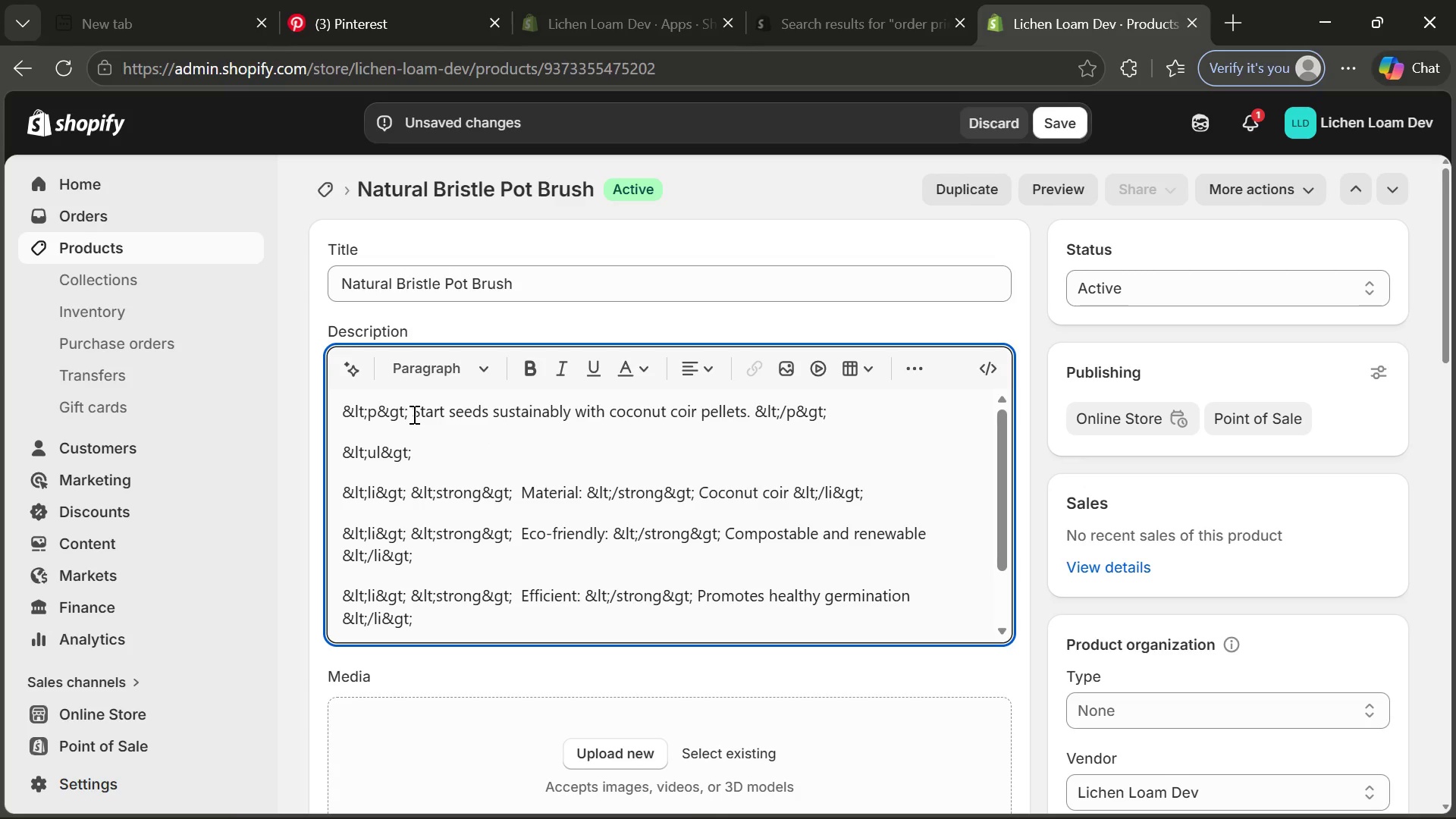 
left_click_drag(start_coordinate=[413, 414], to_coordinate=[746, 409])
 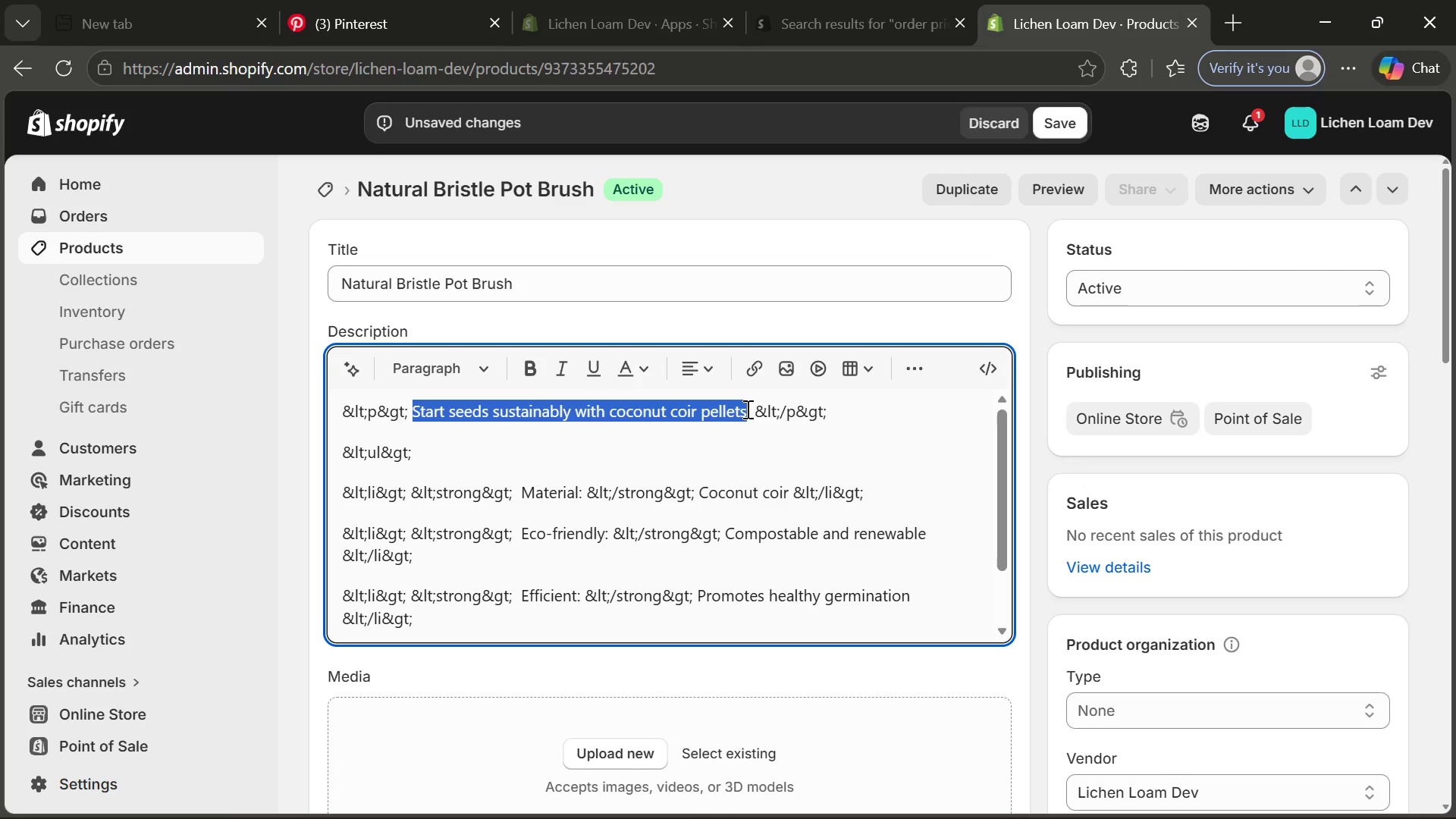 
key(Control+Backspace)
 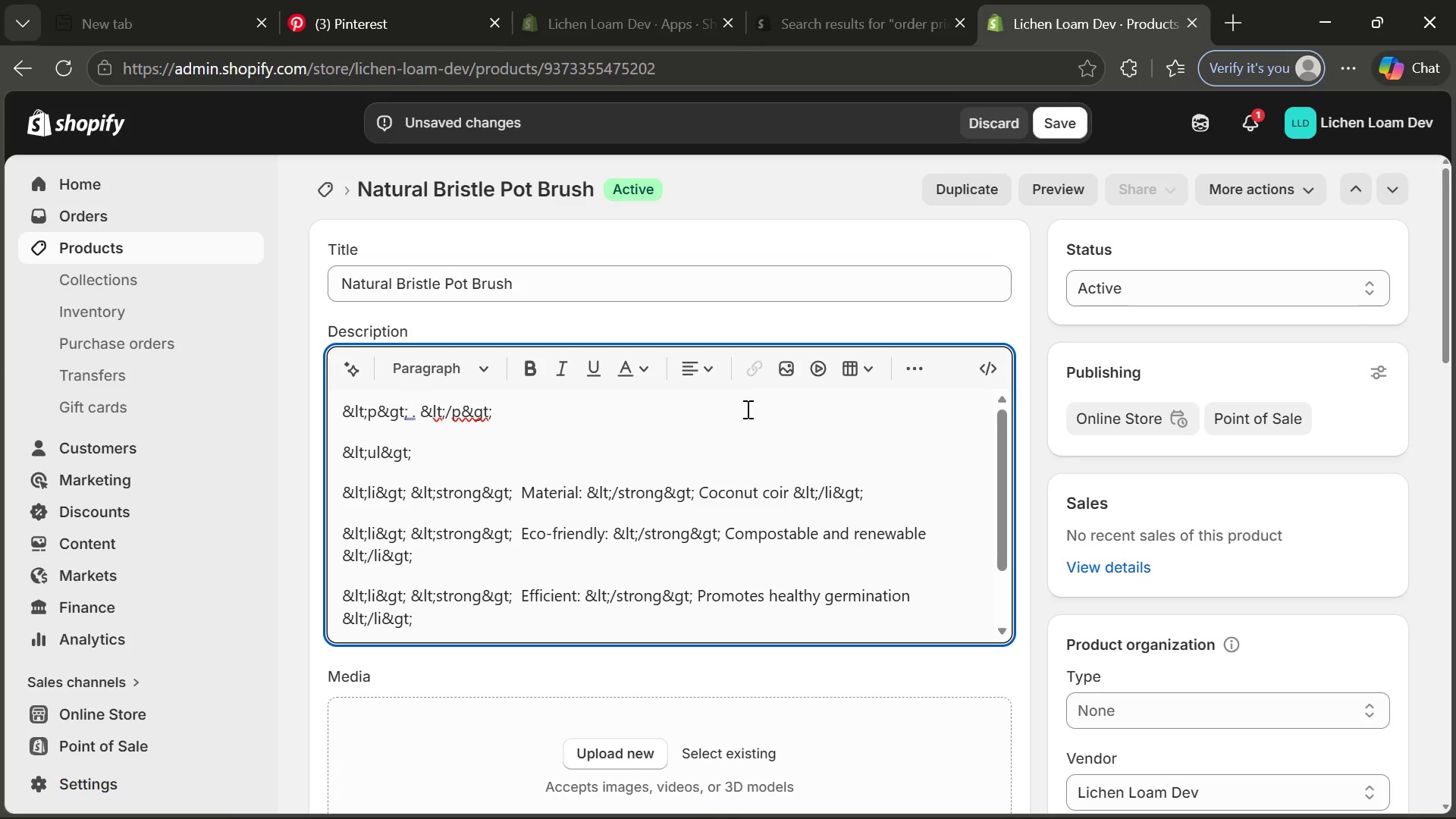 
wait(21.39)
 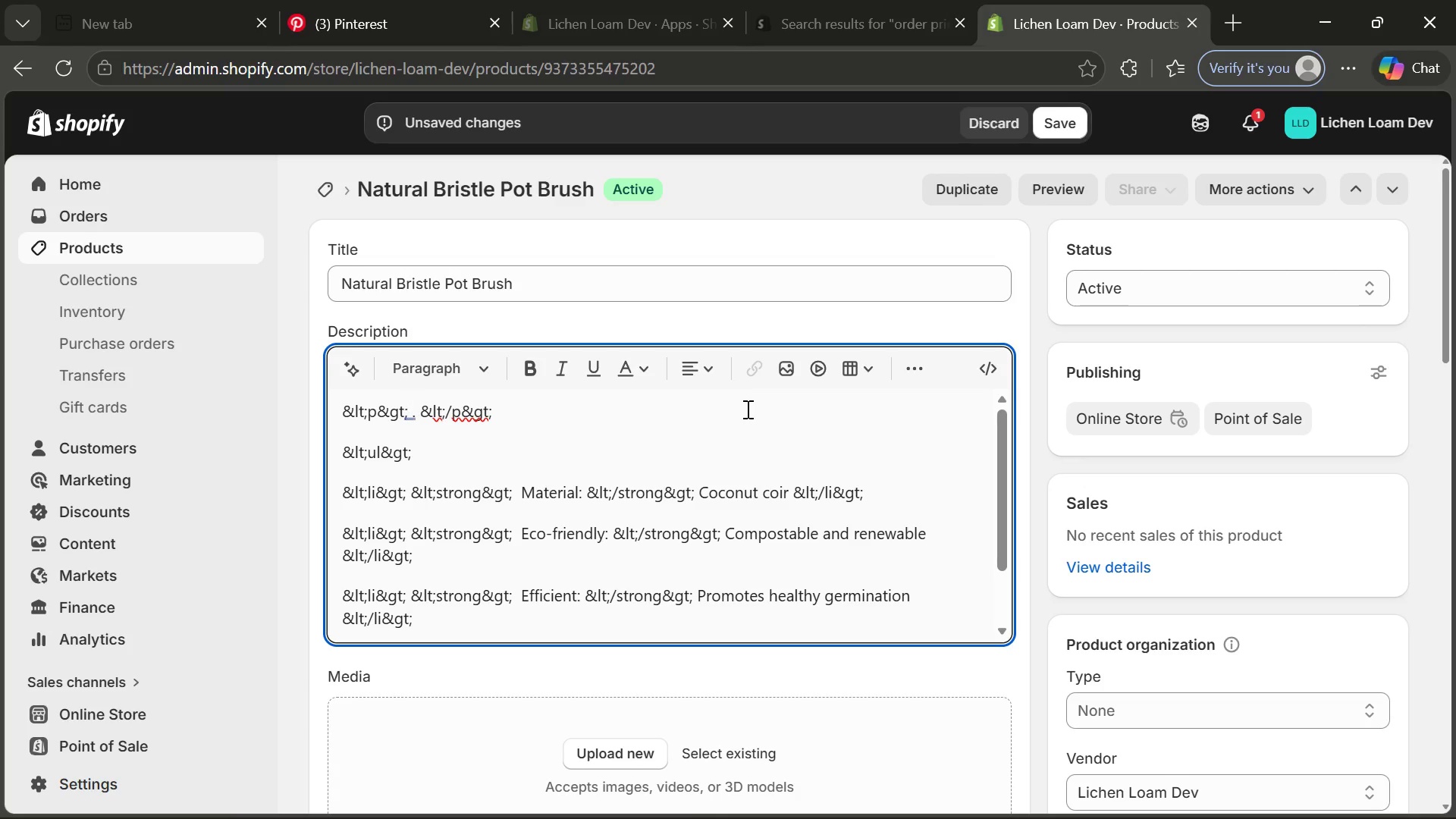 
key(Control+CapsLock)
 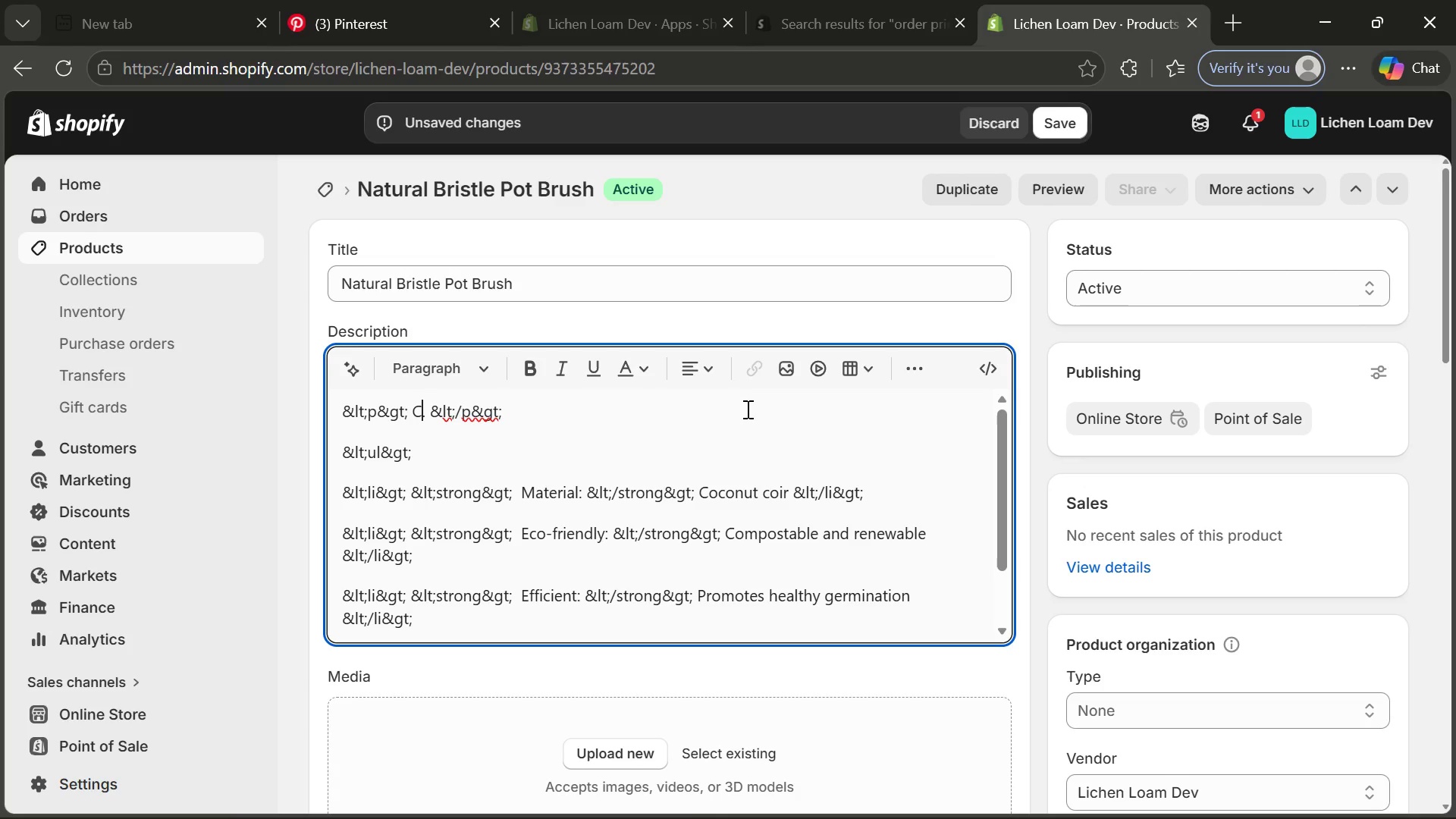 
key(Control+C)
 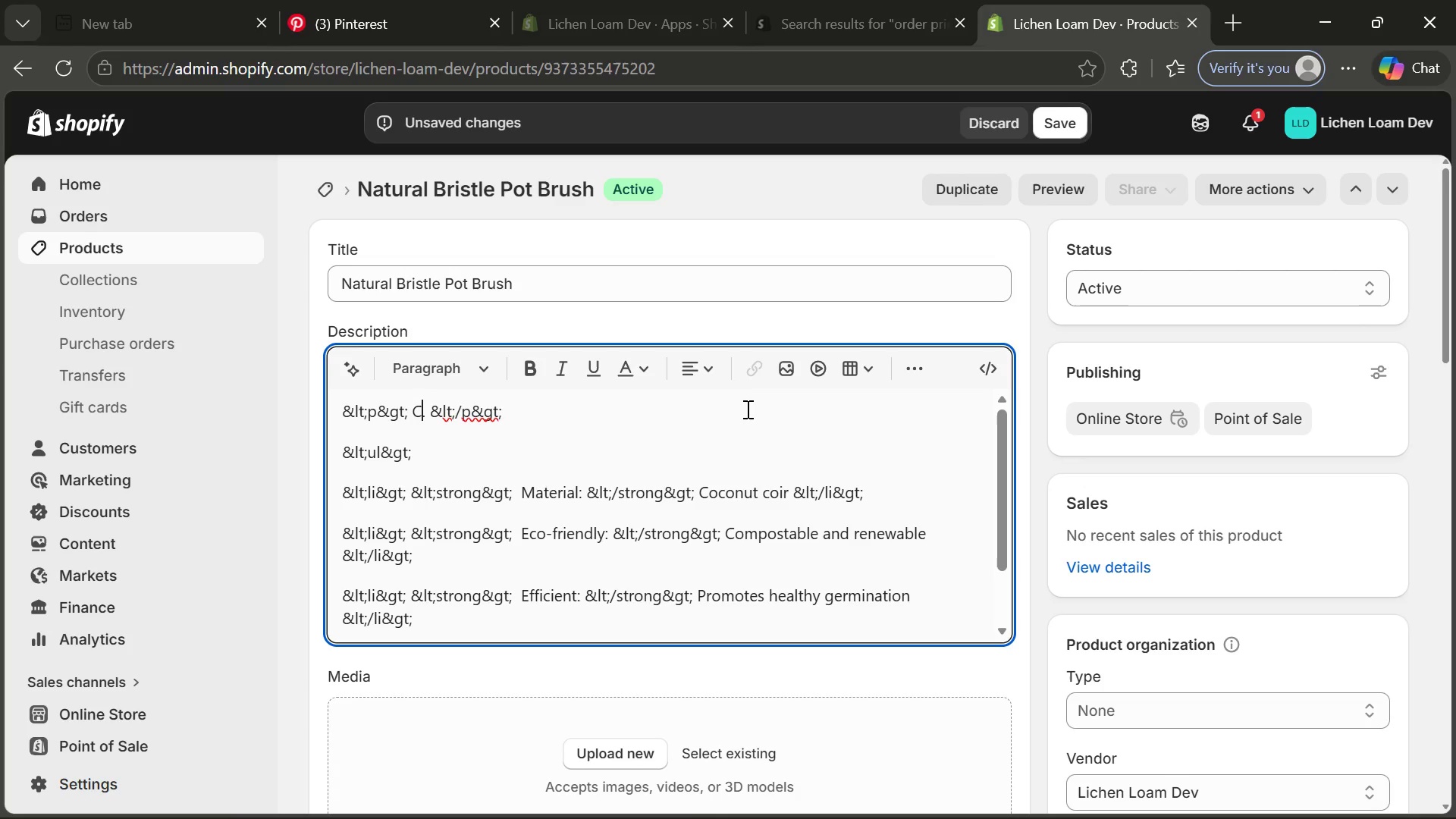 
key(Control+CapsLock)
 